 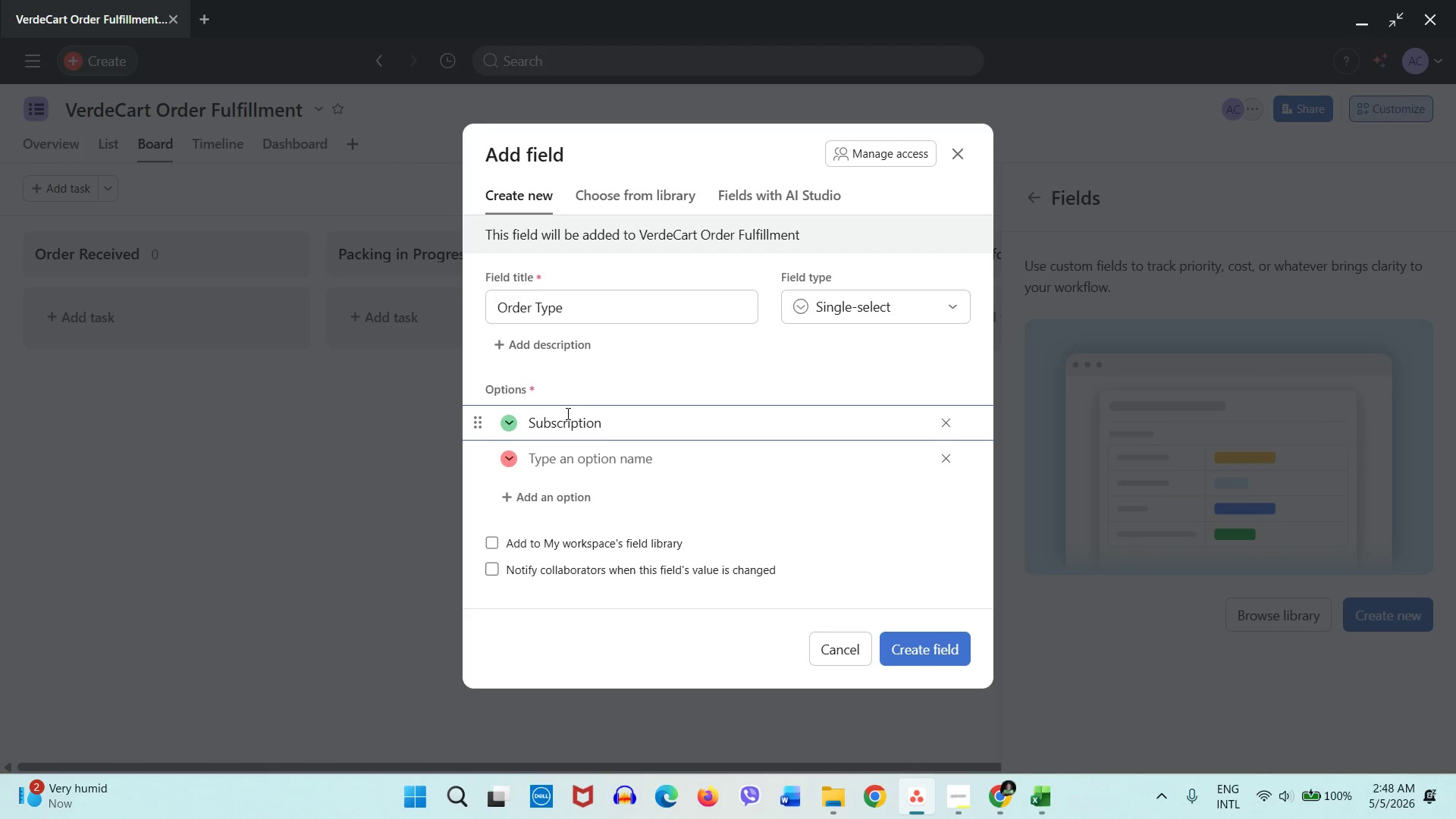 
double_click([615, 462])
 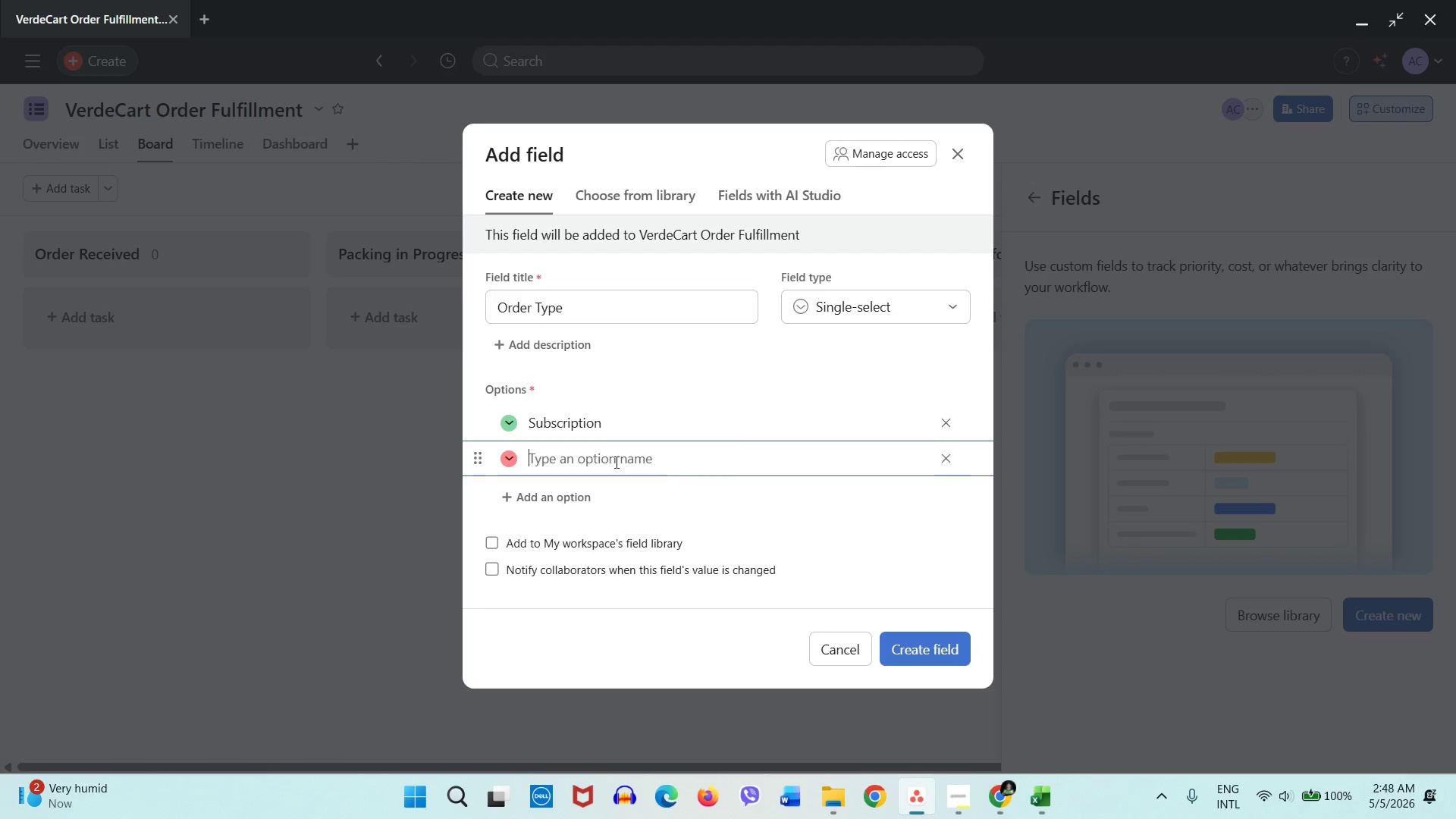 
type(One-off)
 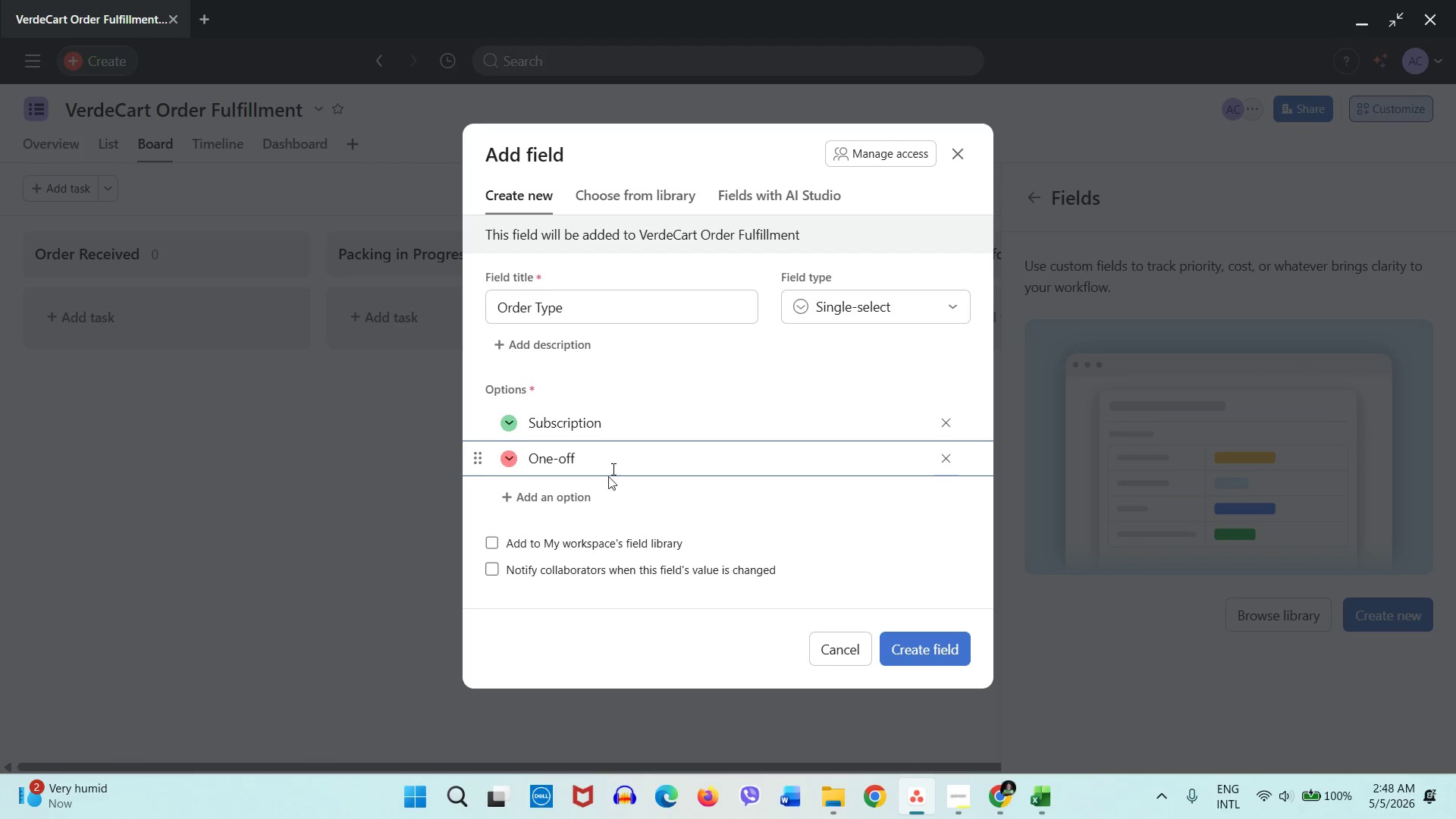 
left_click([595, 502])
 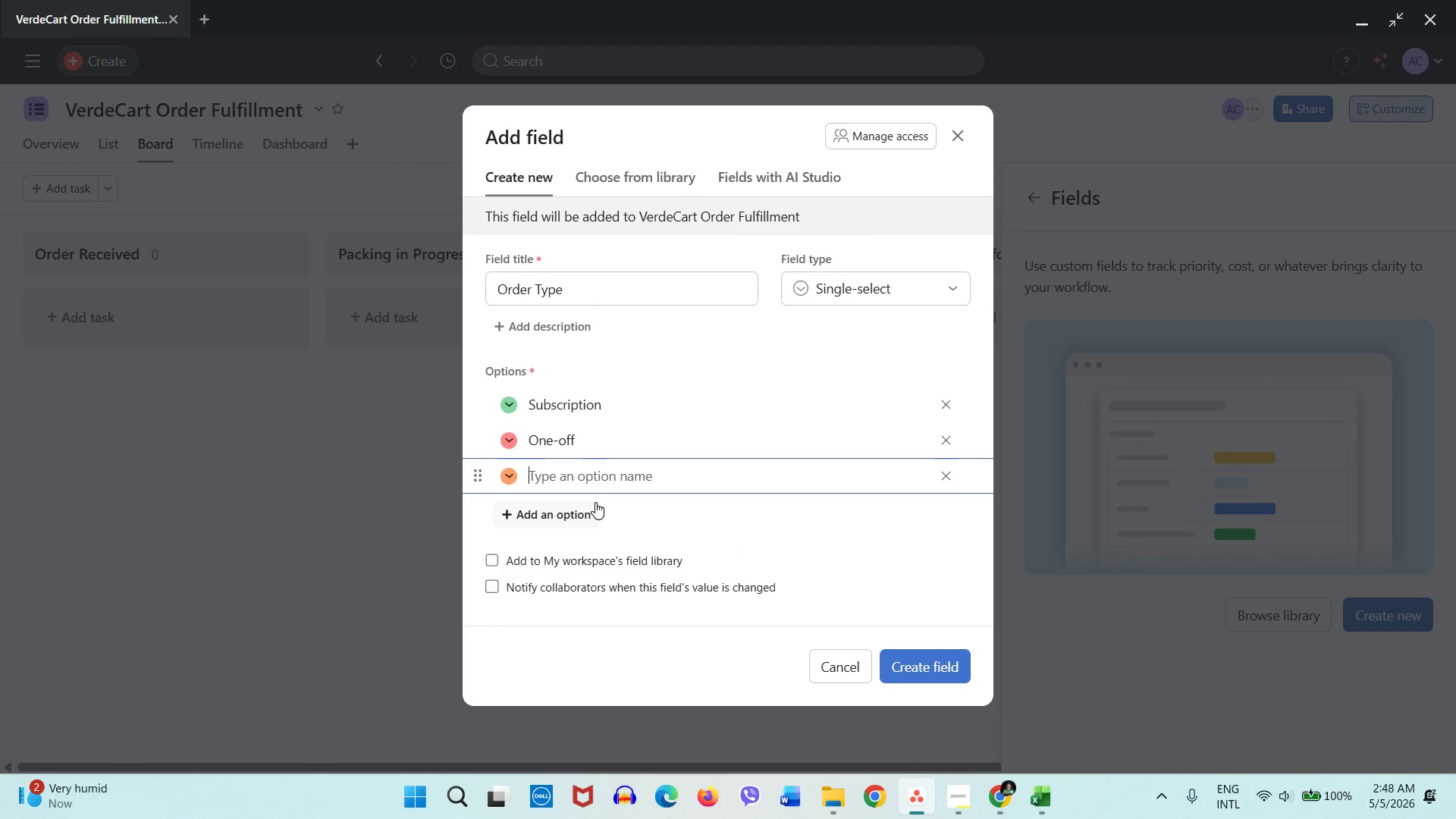 
type(Wholesale)
 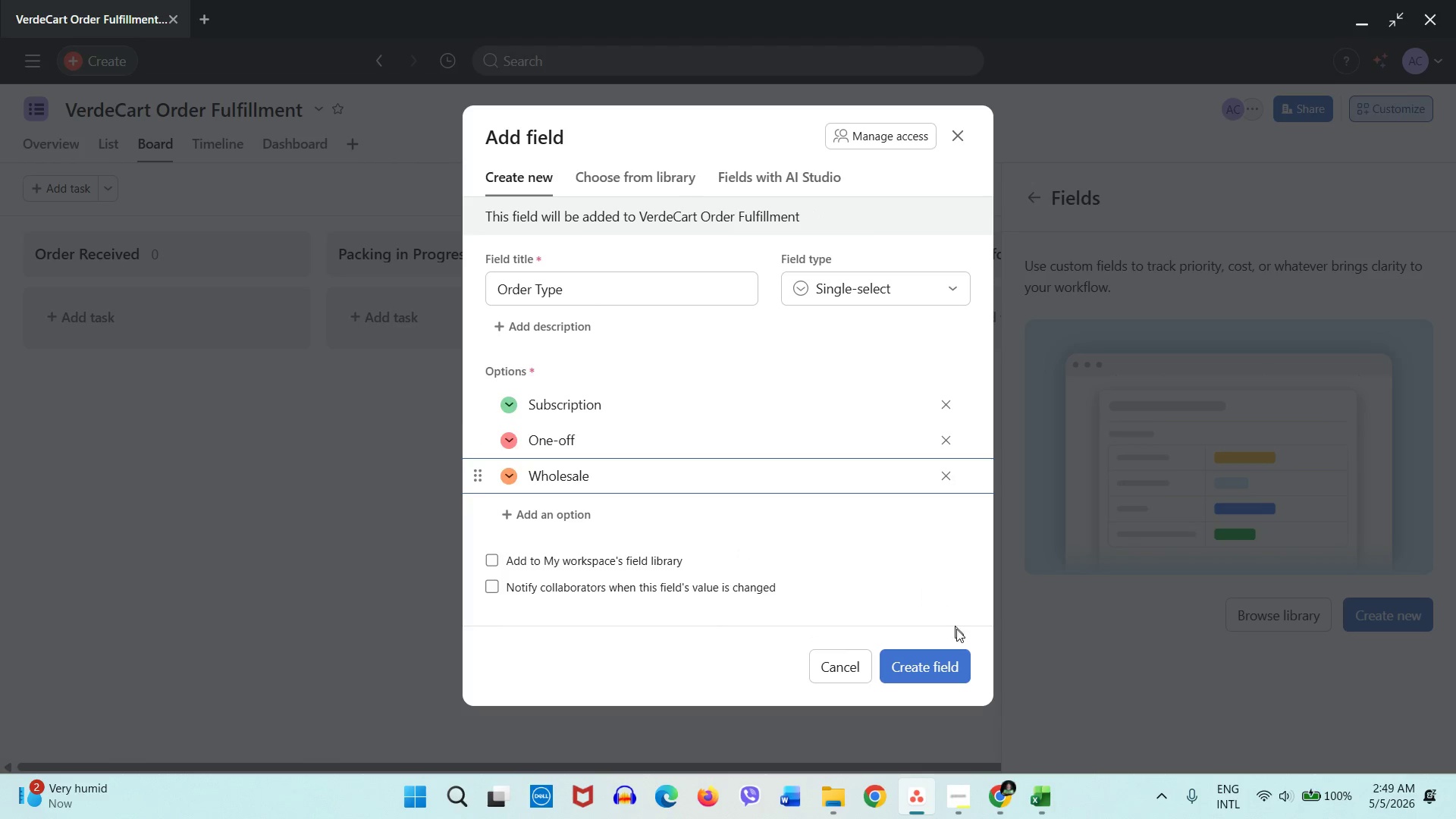 
left_click([949, 675])
 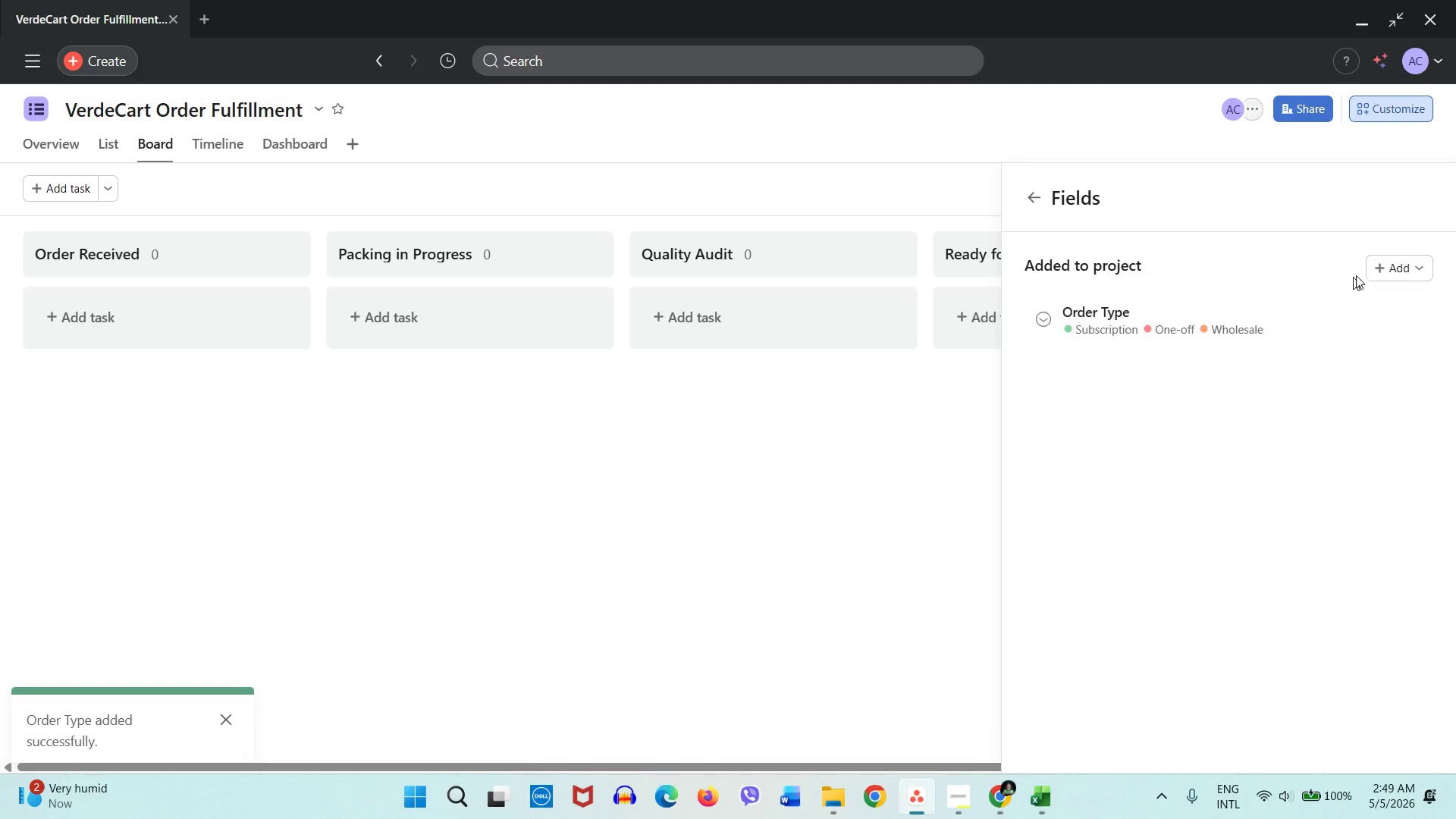 
left_click([1388, 266])
 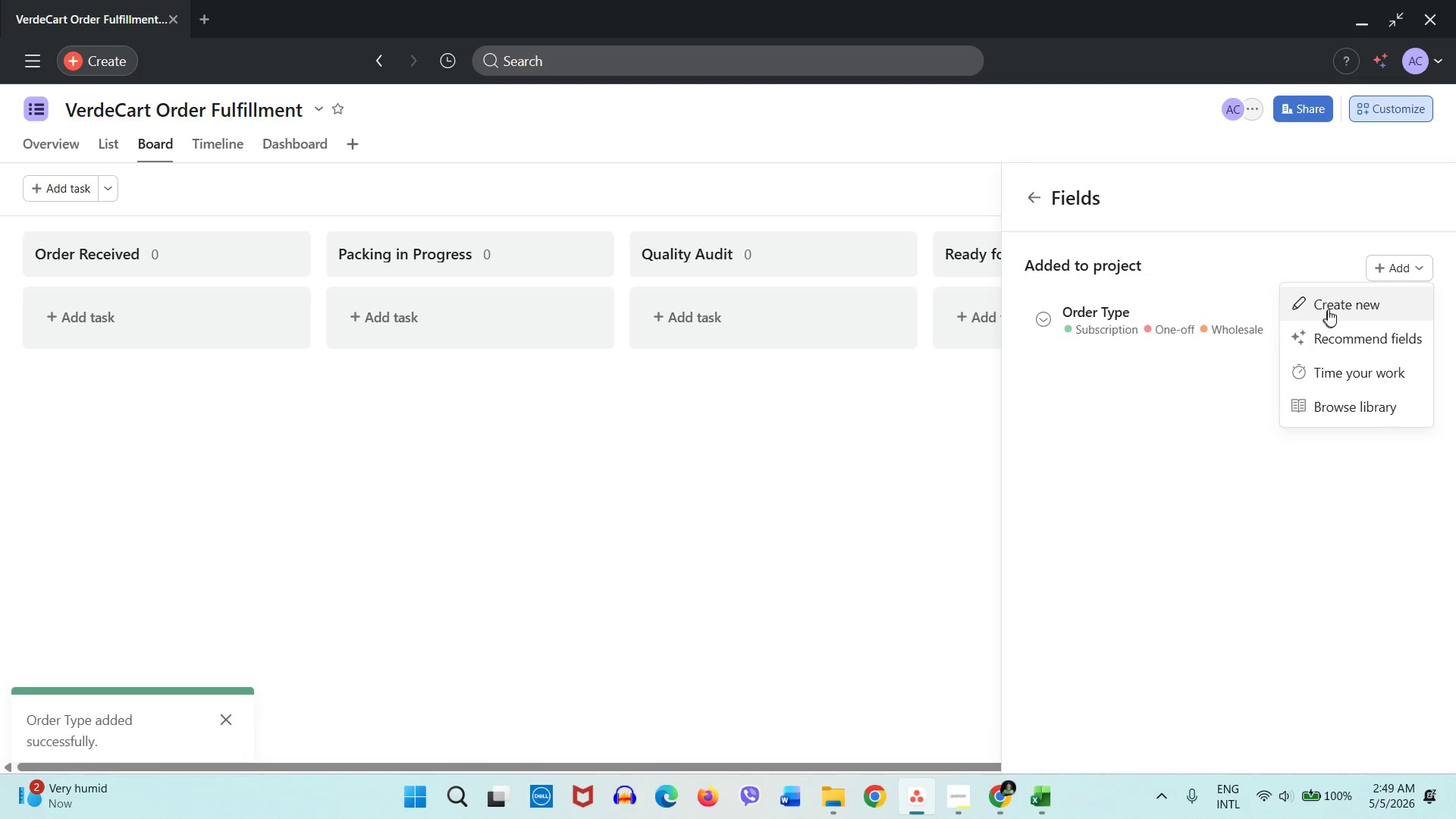 
left_click([1329, 306])
 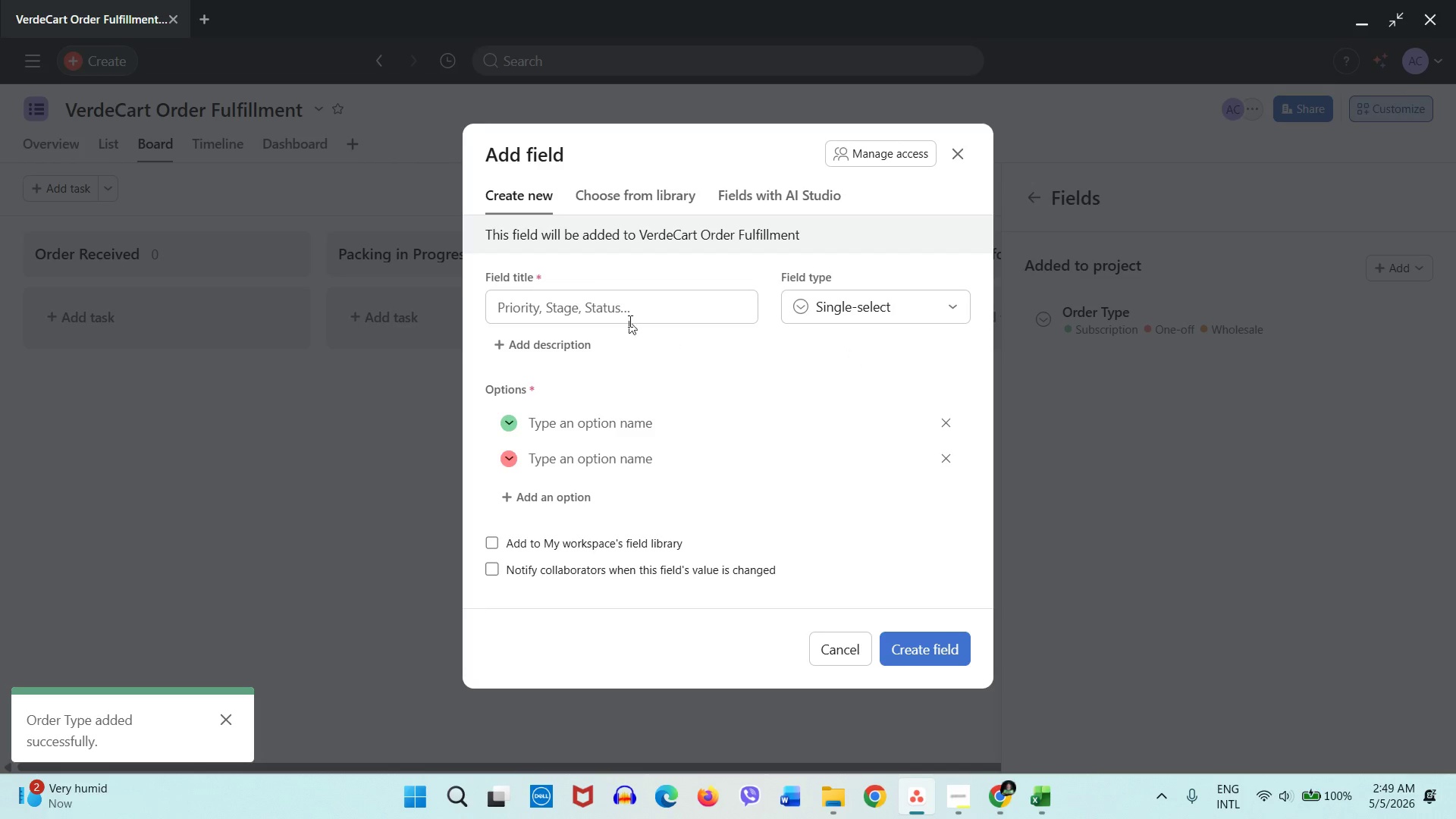 
left_click([565, 301])
 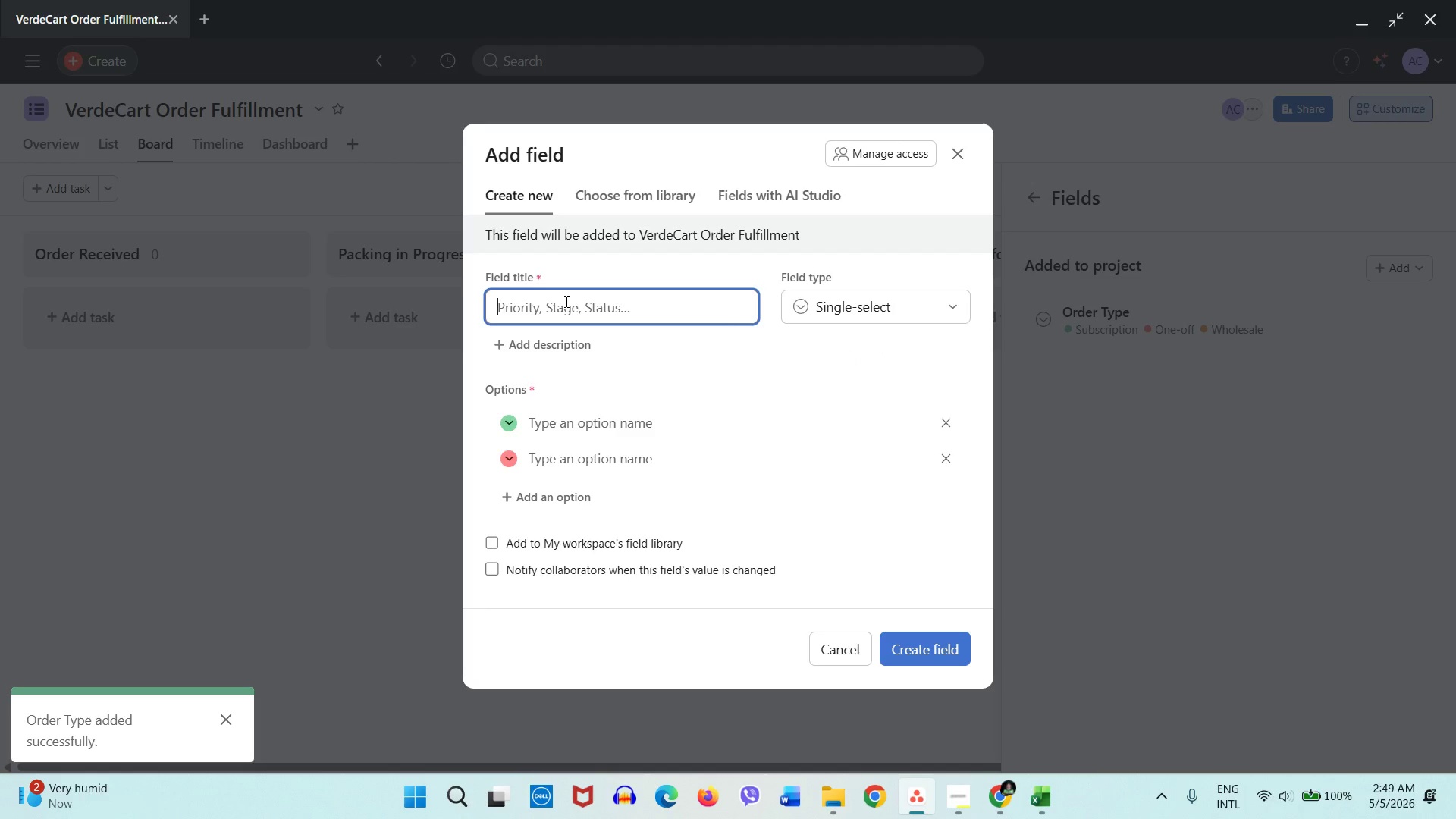 
type(Priority)
key(Tab)
 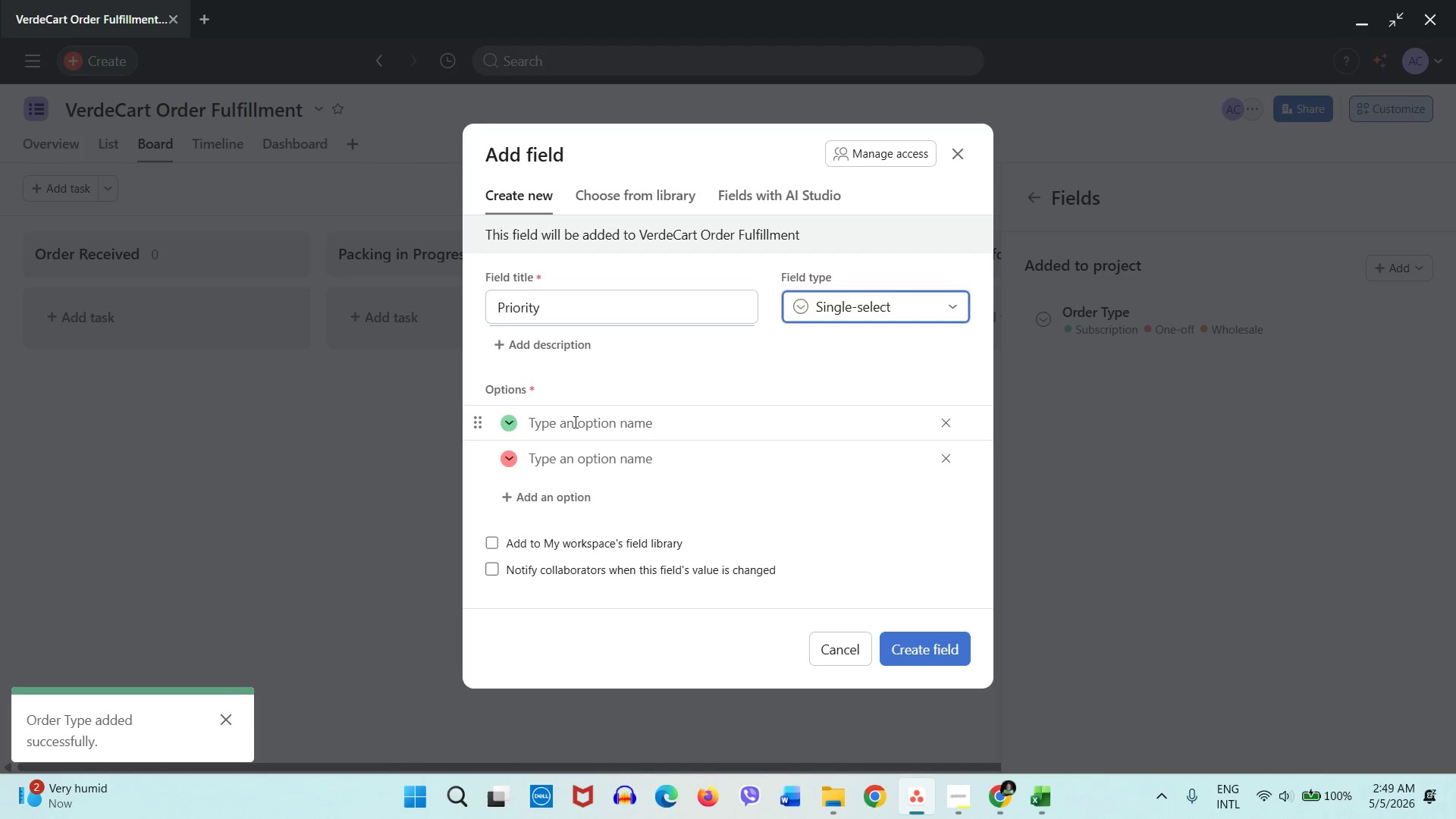 
left_click([574, 422])
 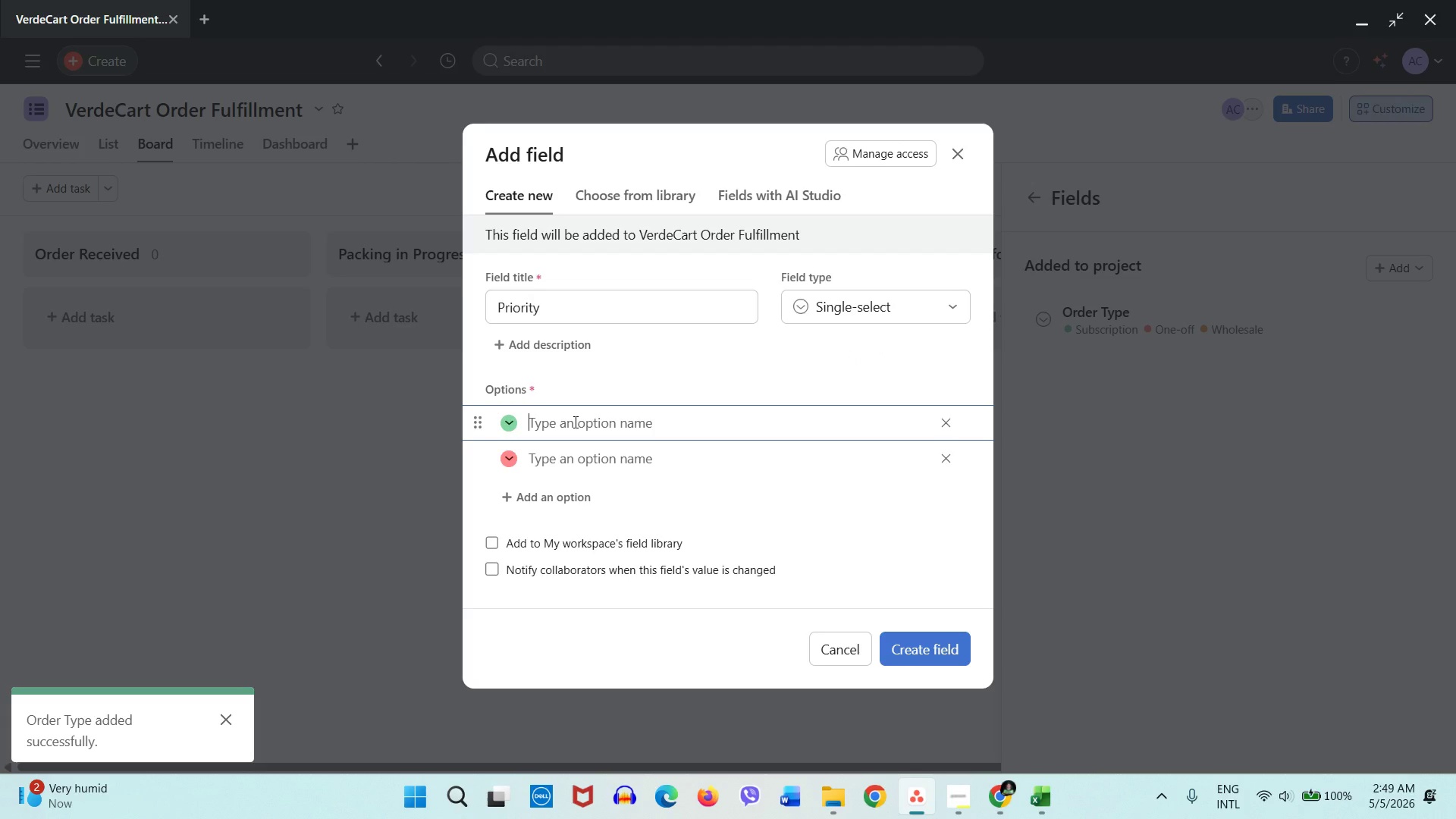 
type(Low)
key(Tab)
 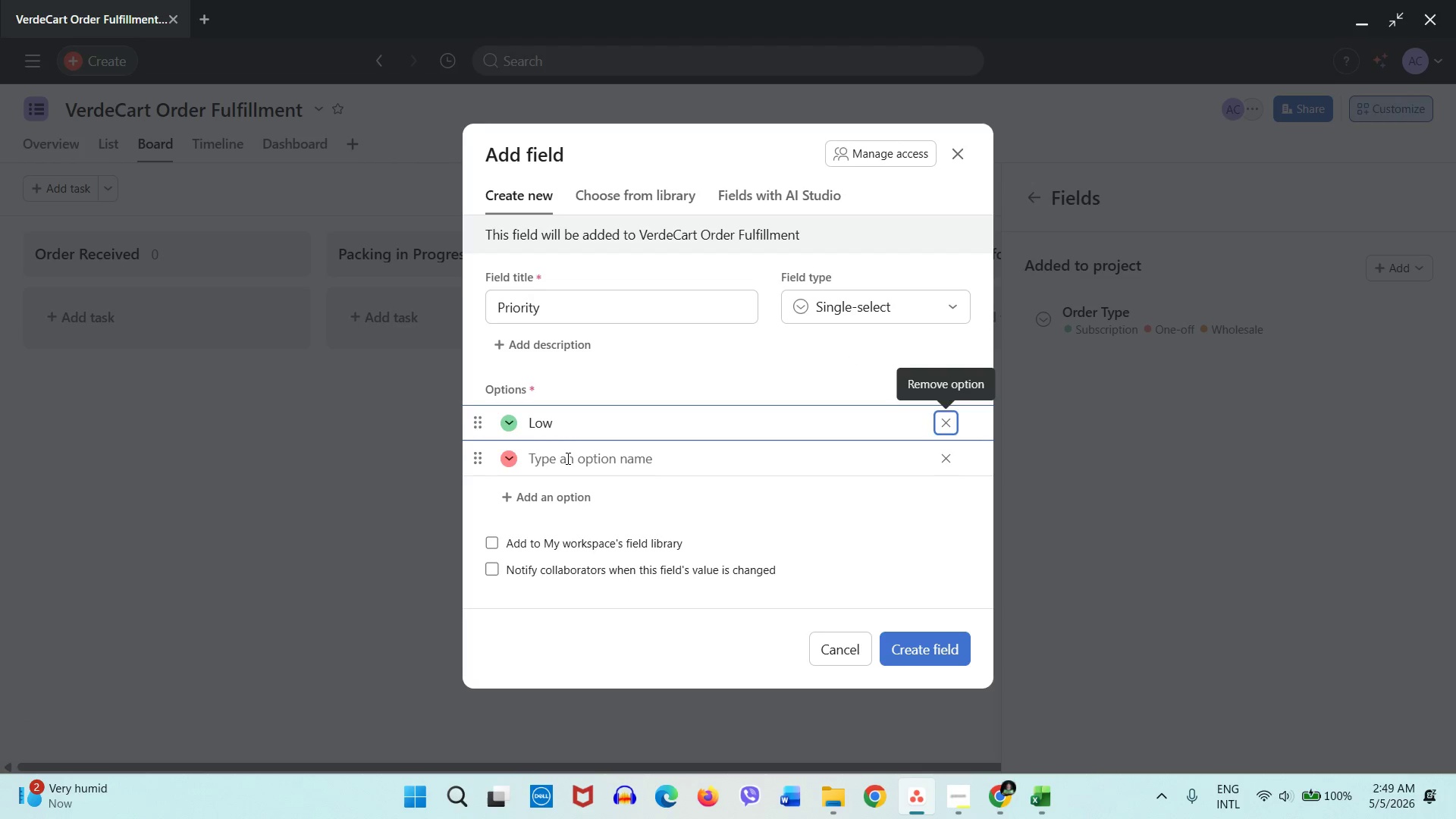 
left_click([566, 458])
 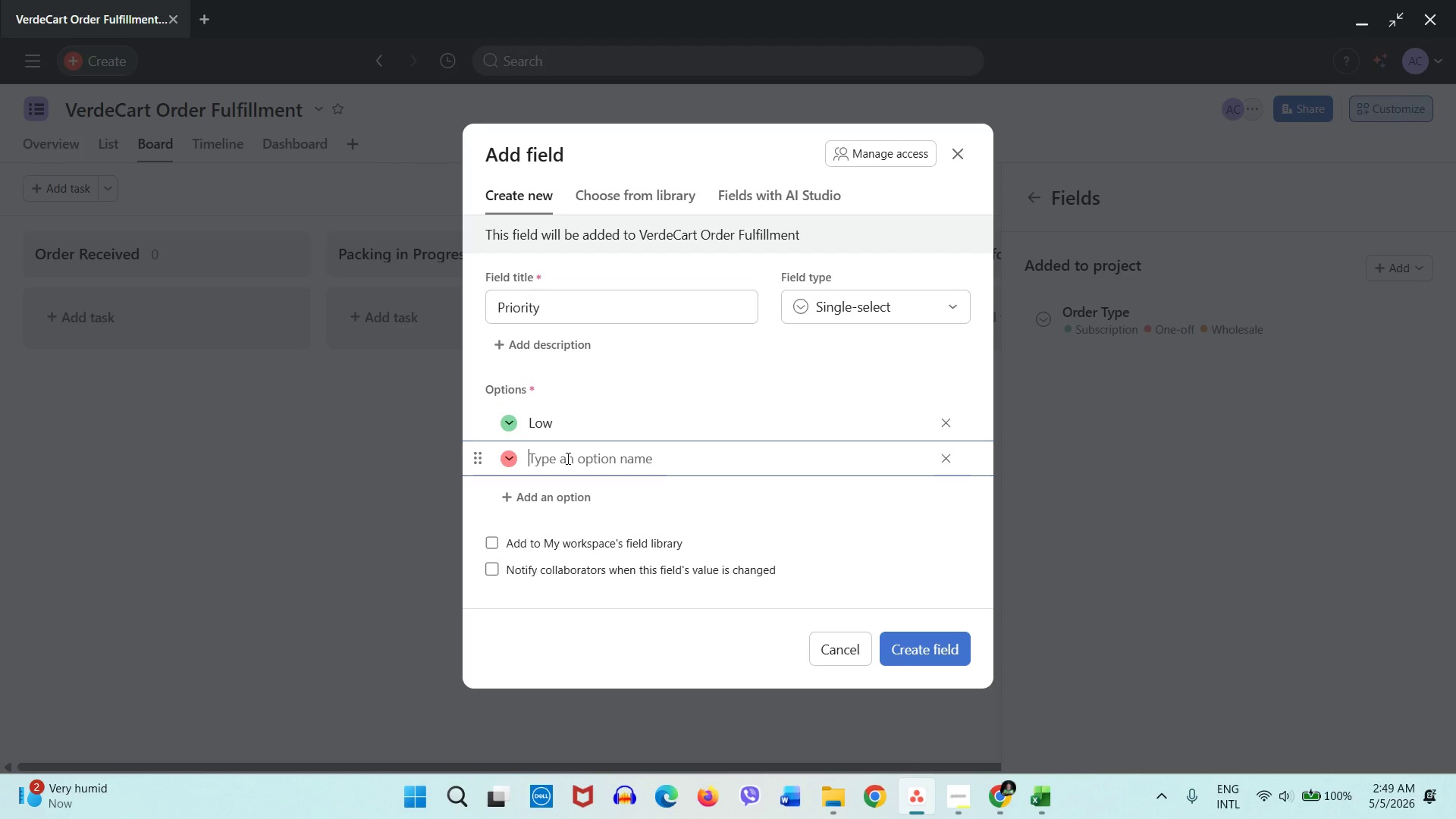 
type(Medium)
 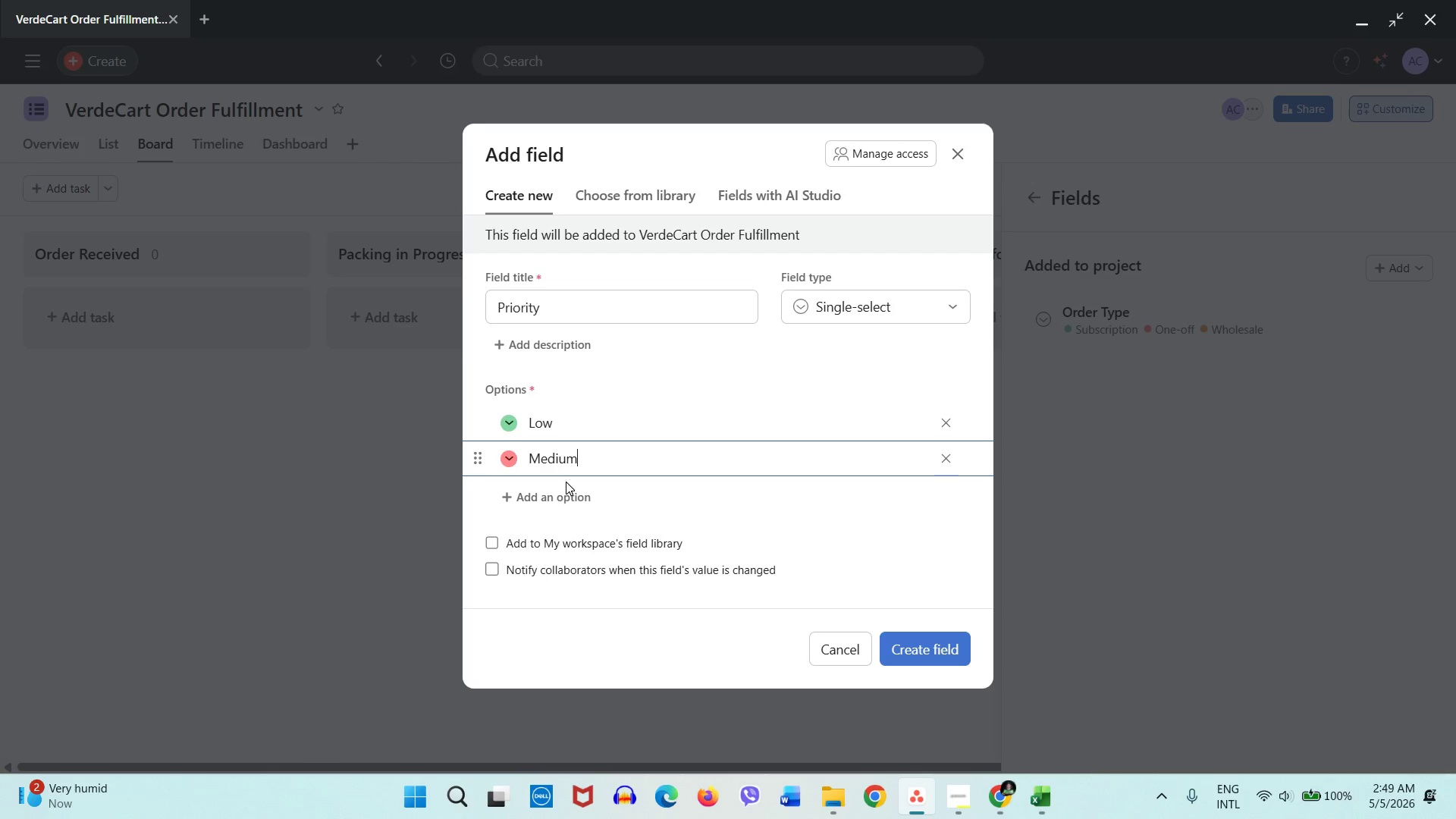 
left_click([565, 484])
 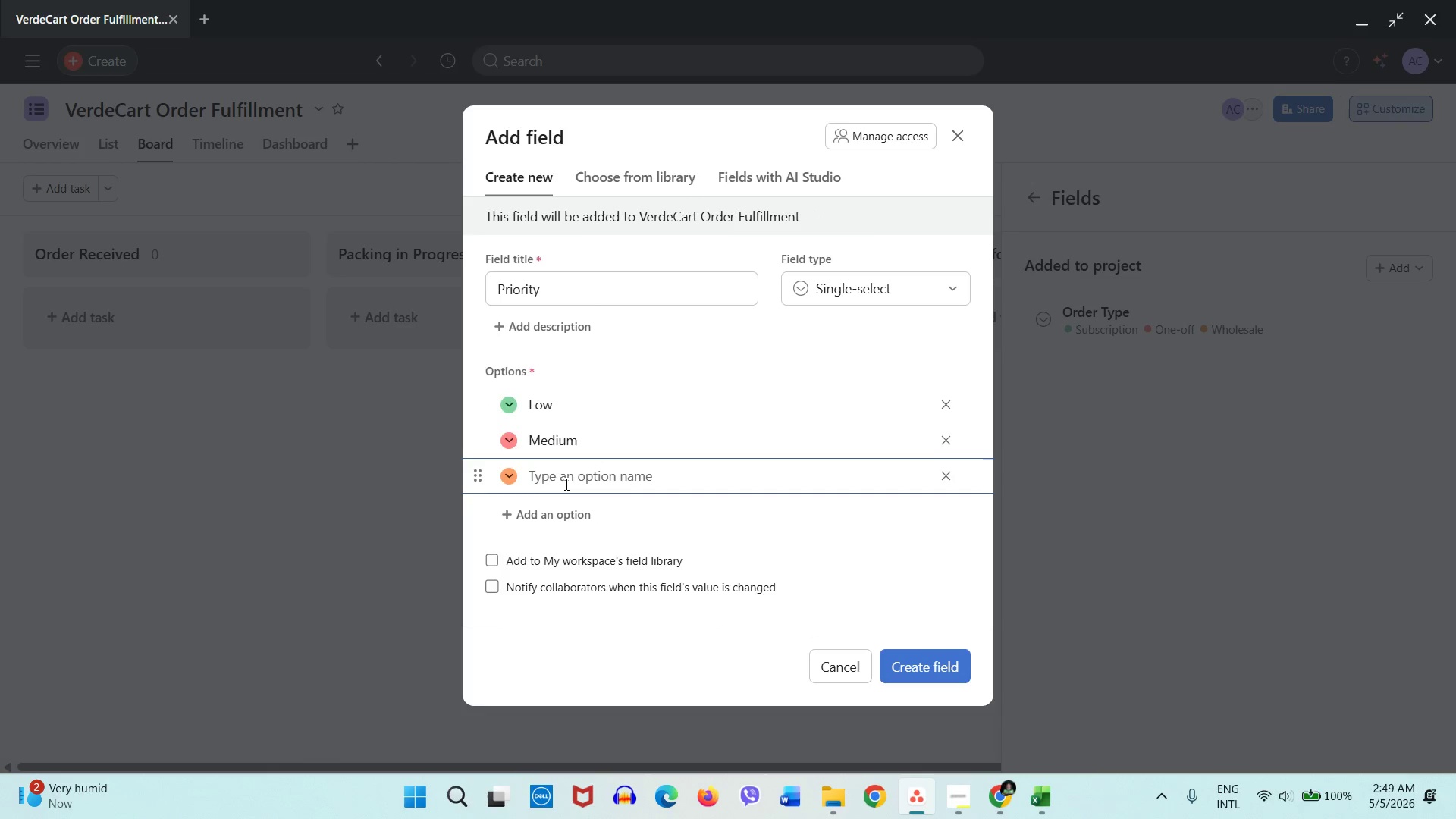 
type(High)
 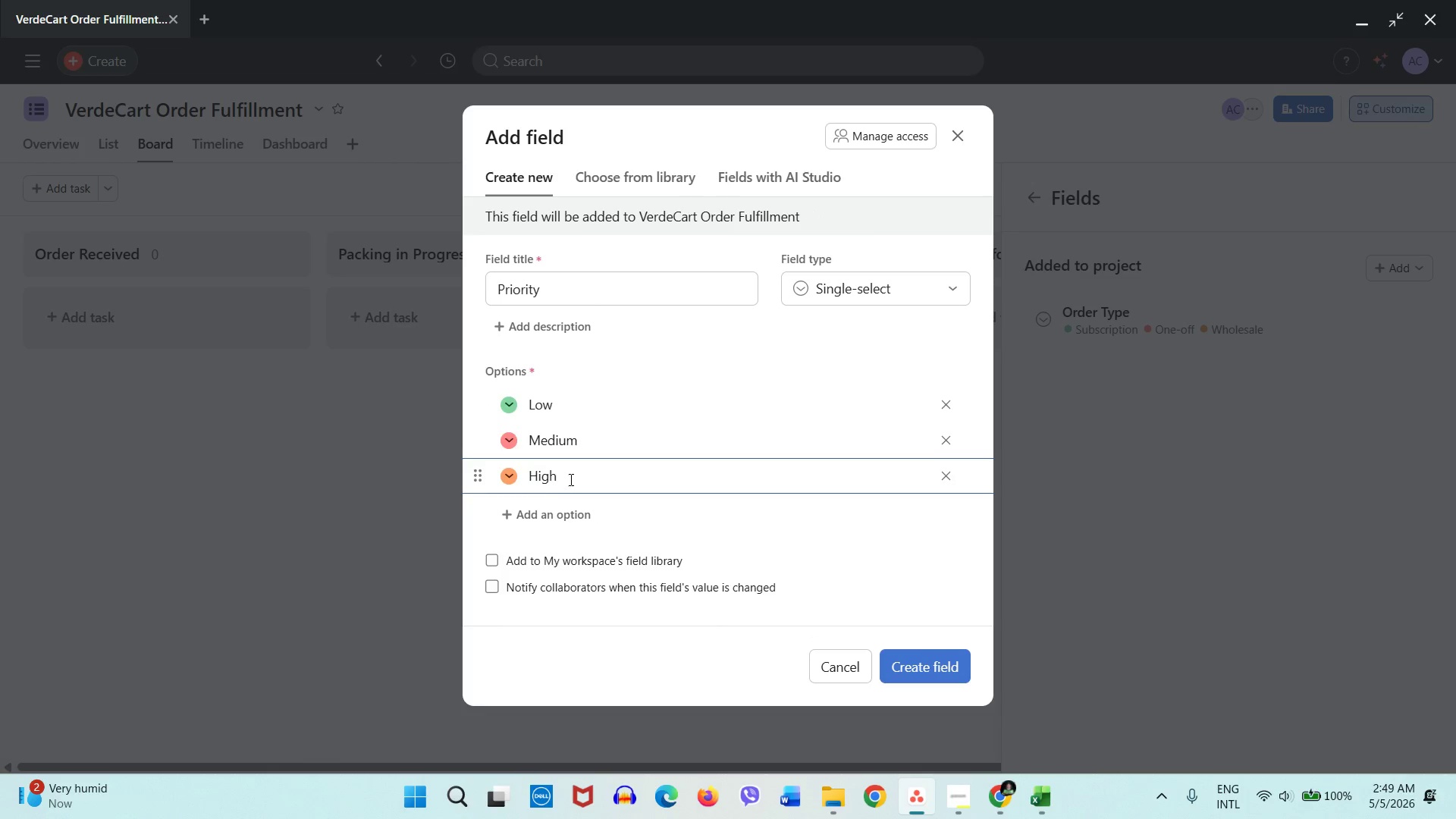 
scroll: coordinate [578, 473], scroll_direction: down, amount: 1.0
 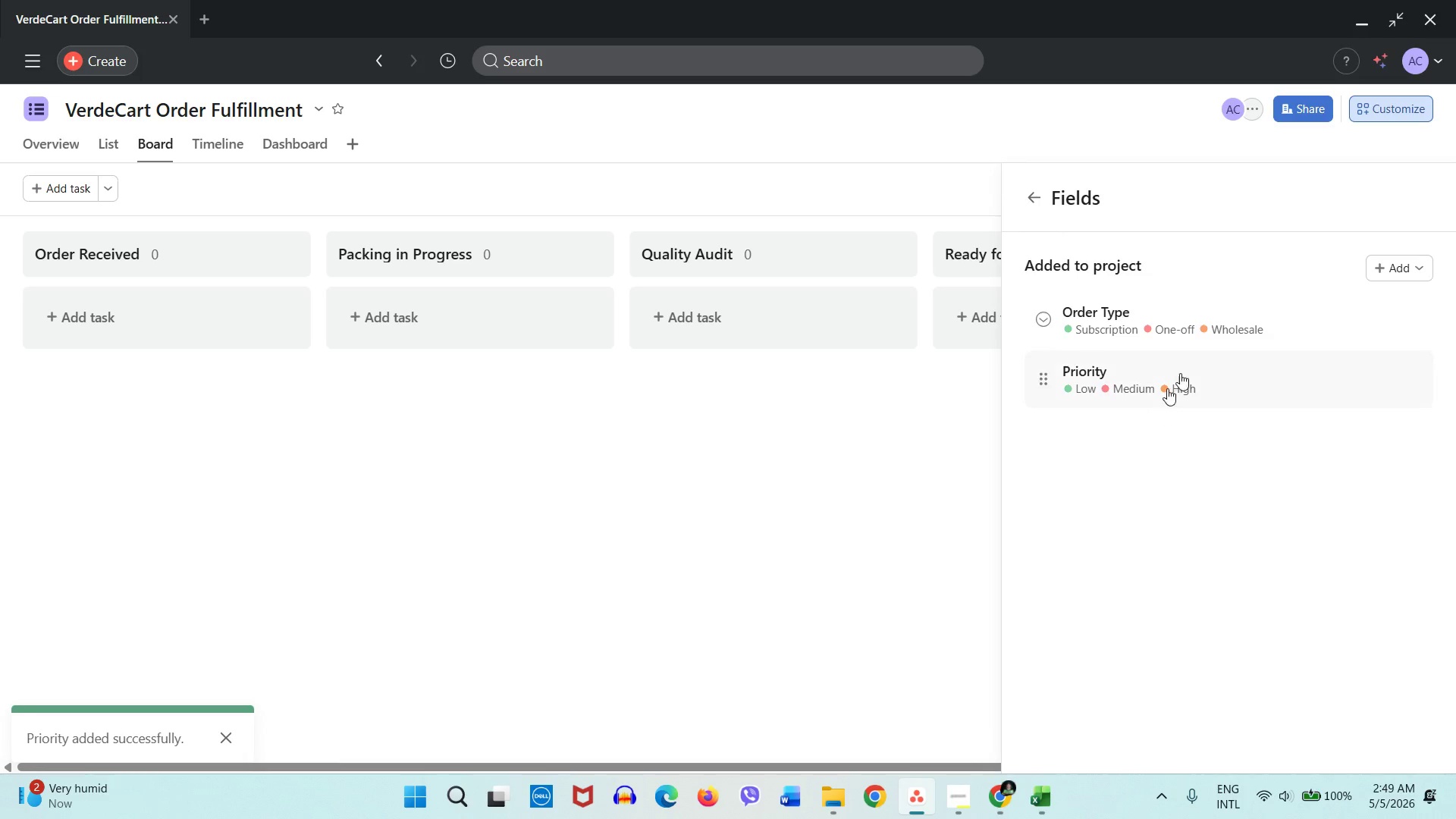 
left_click([1376, 265])
 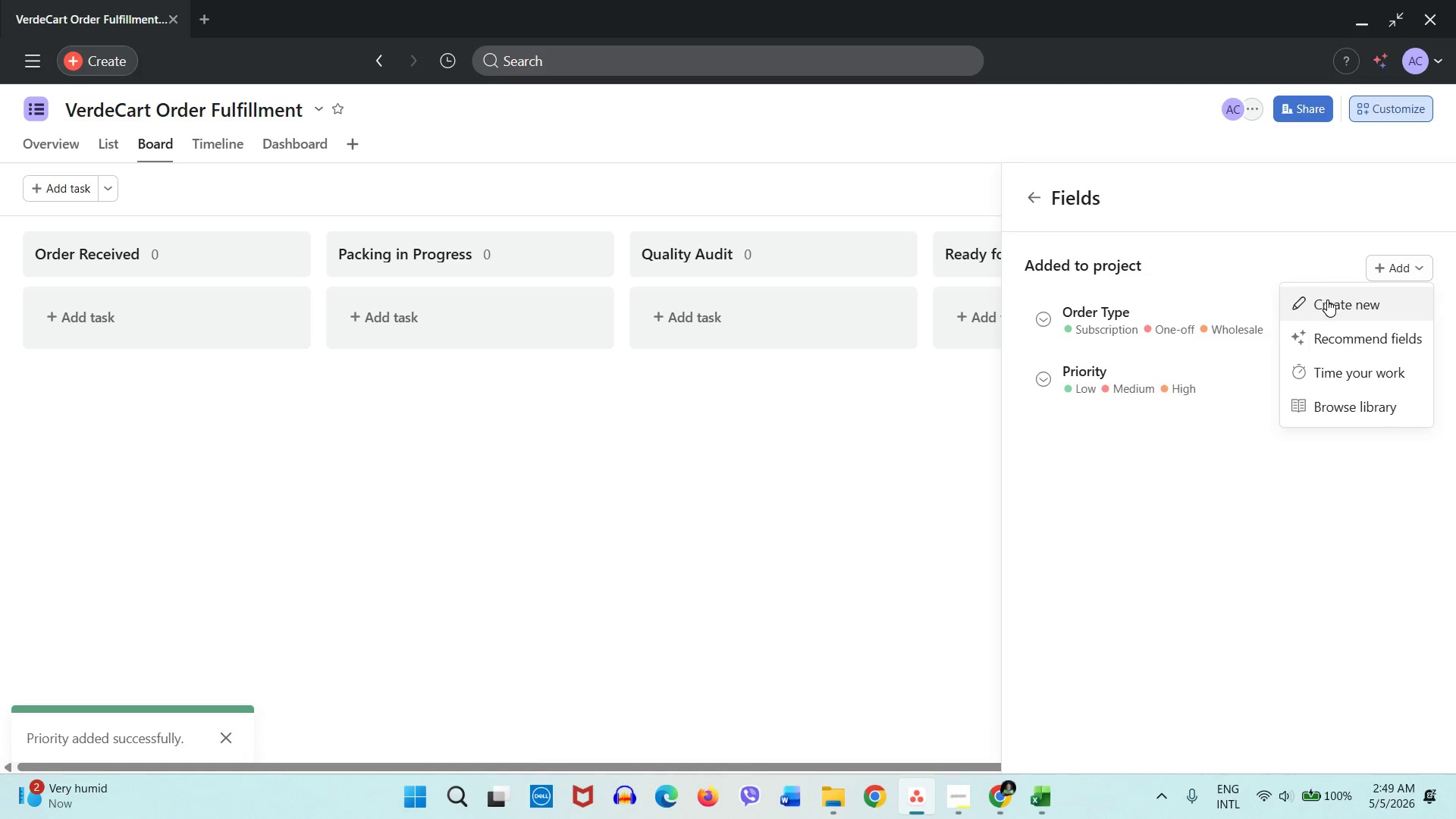 
left_click([1329, 300])
 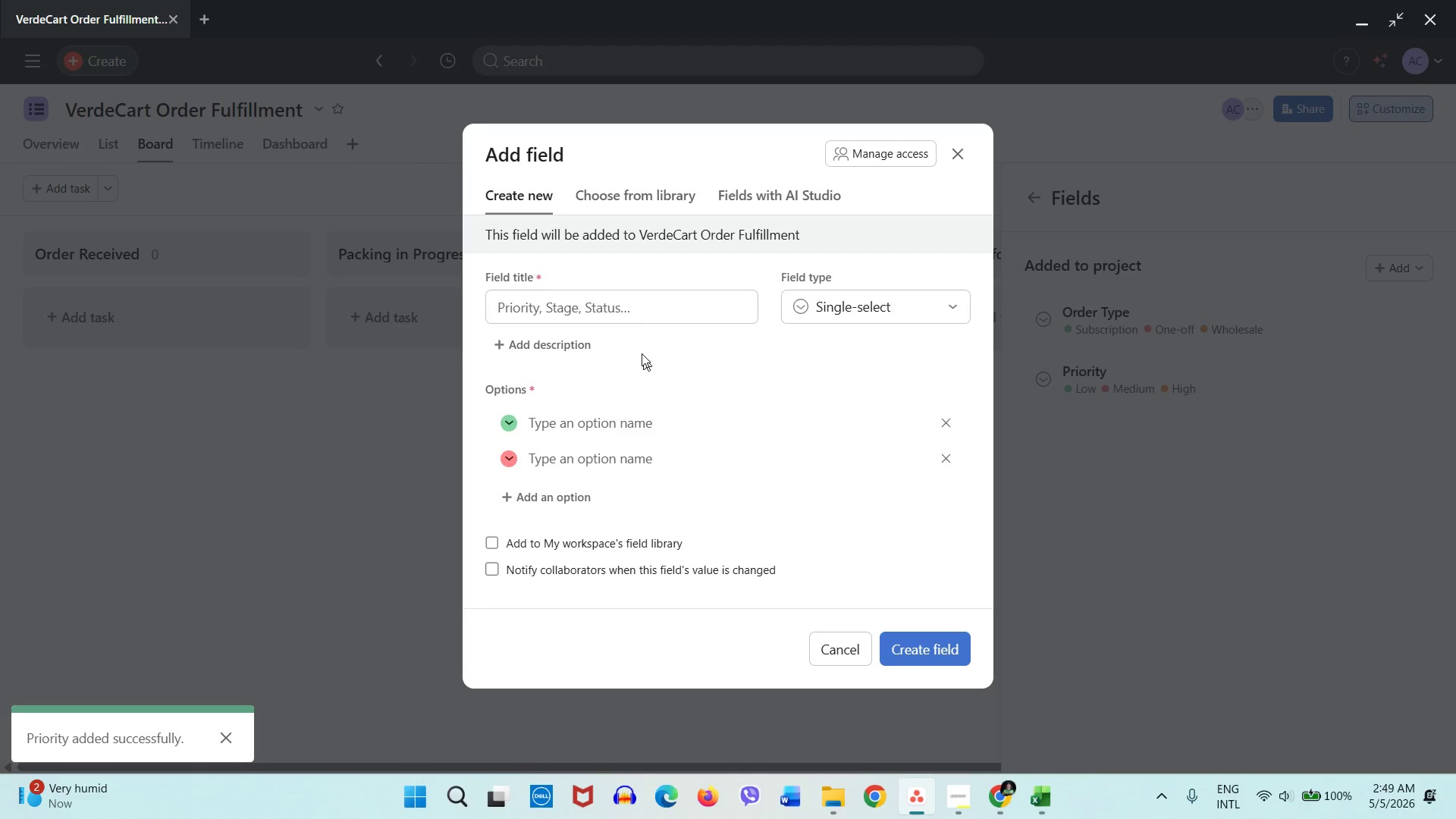 
left_click([616, 303])
 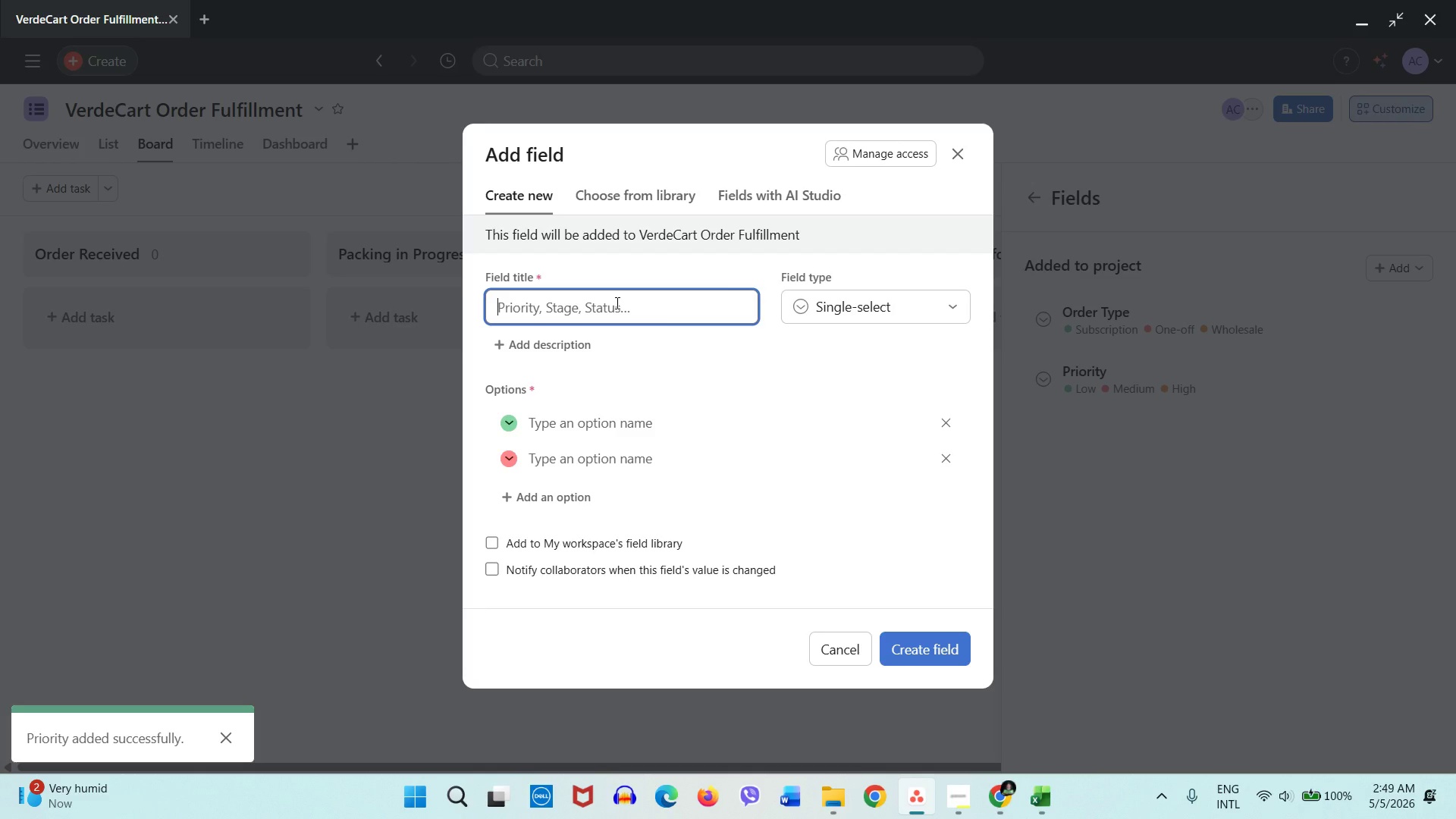 
type(Packaging Type)
 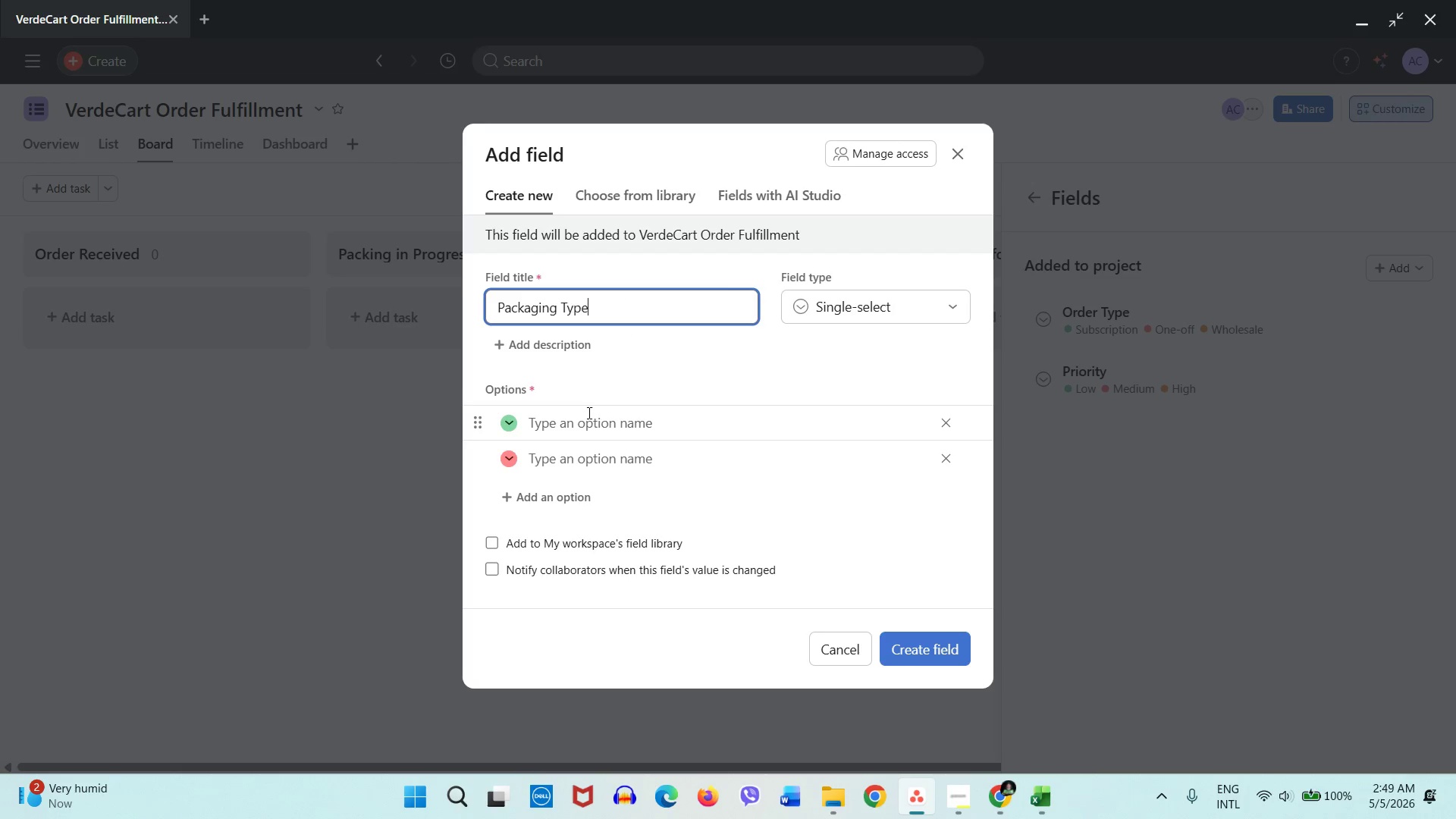 
left_click([587, 414])
 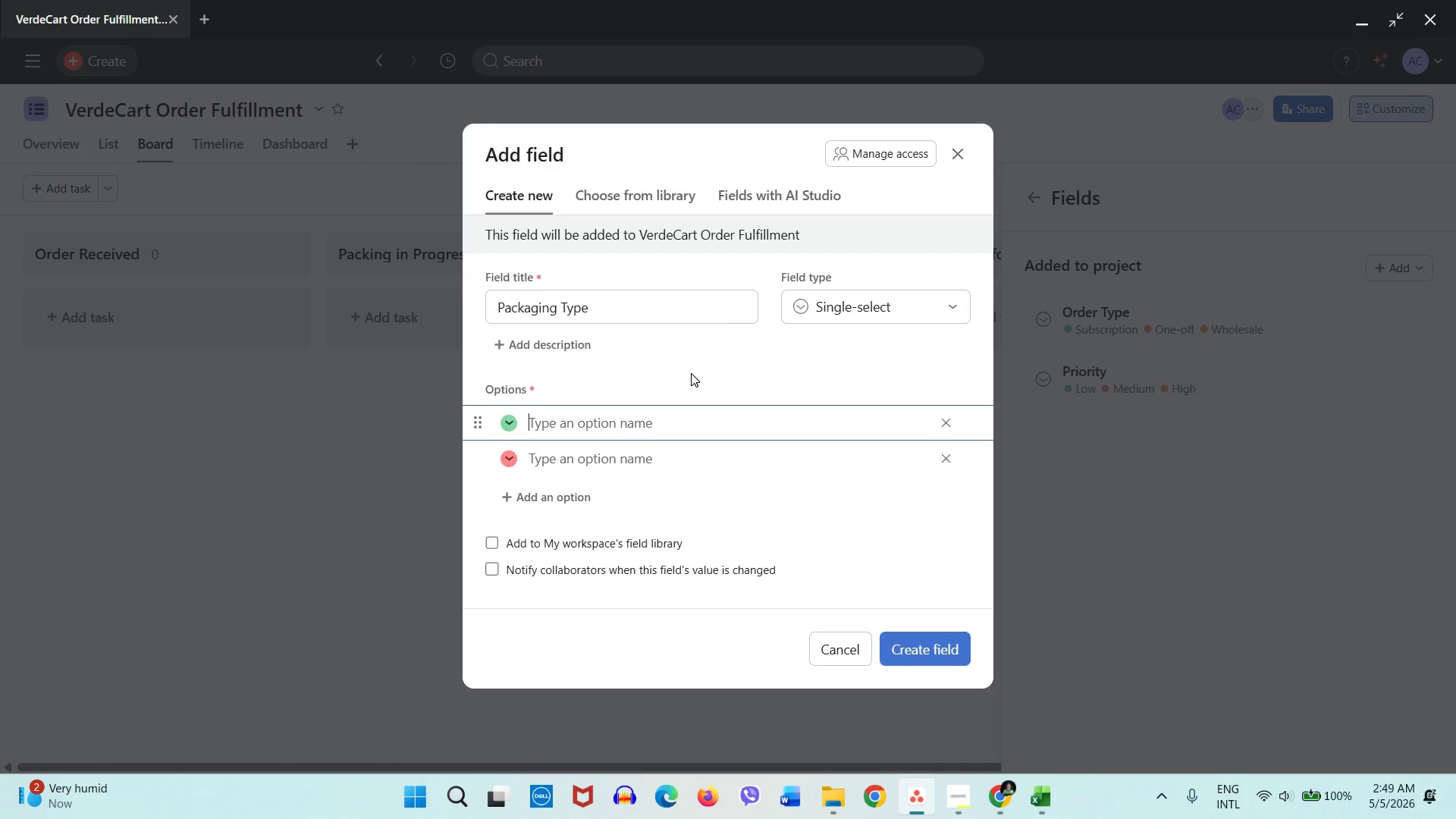 
type(Glass Jars)
 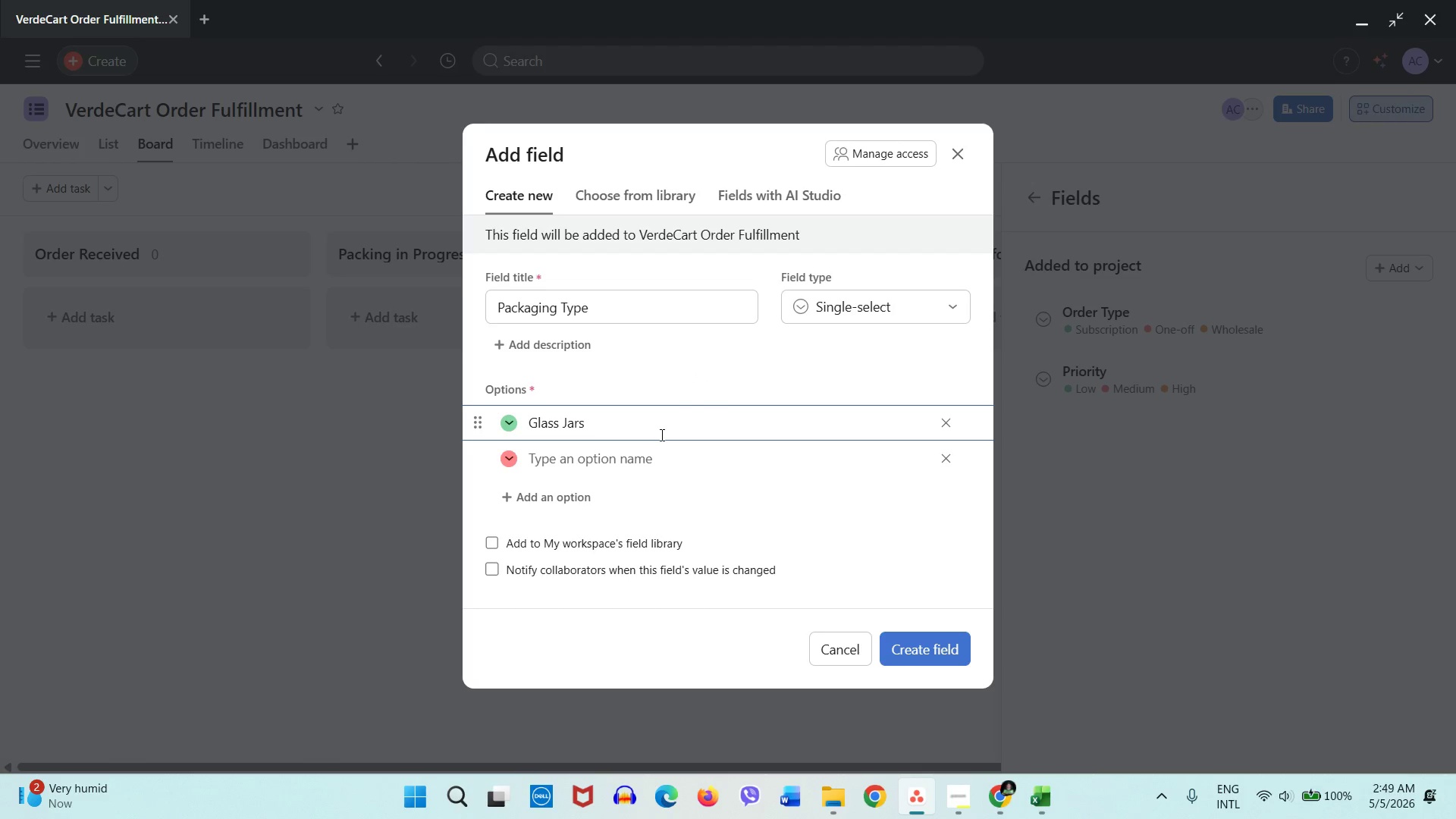 
left_click([648, 450])
 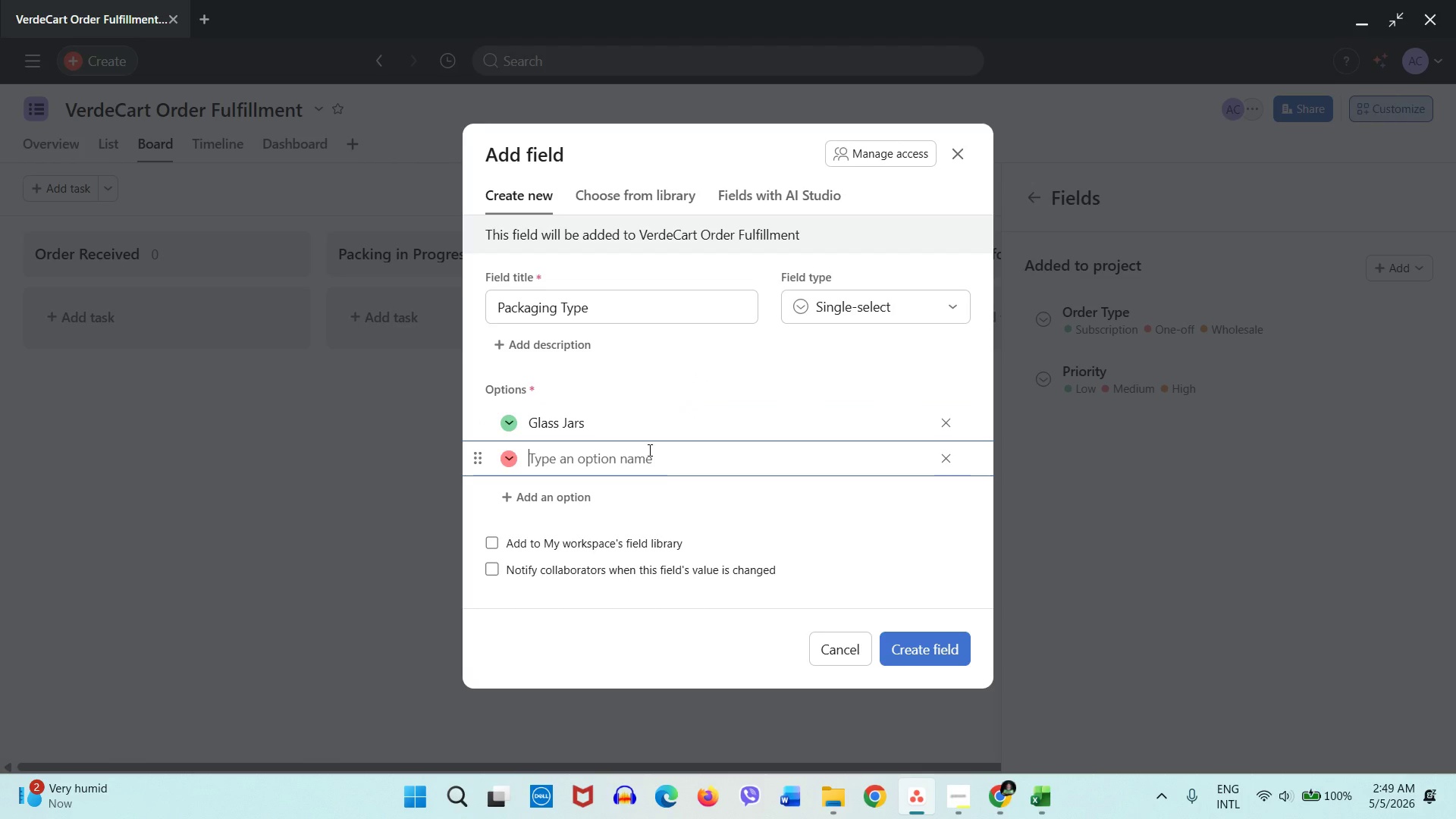 
type(Cotton Bags)
 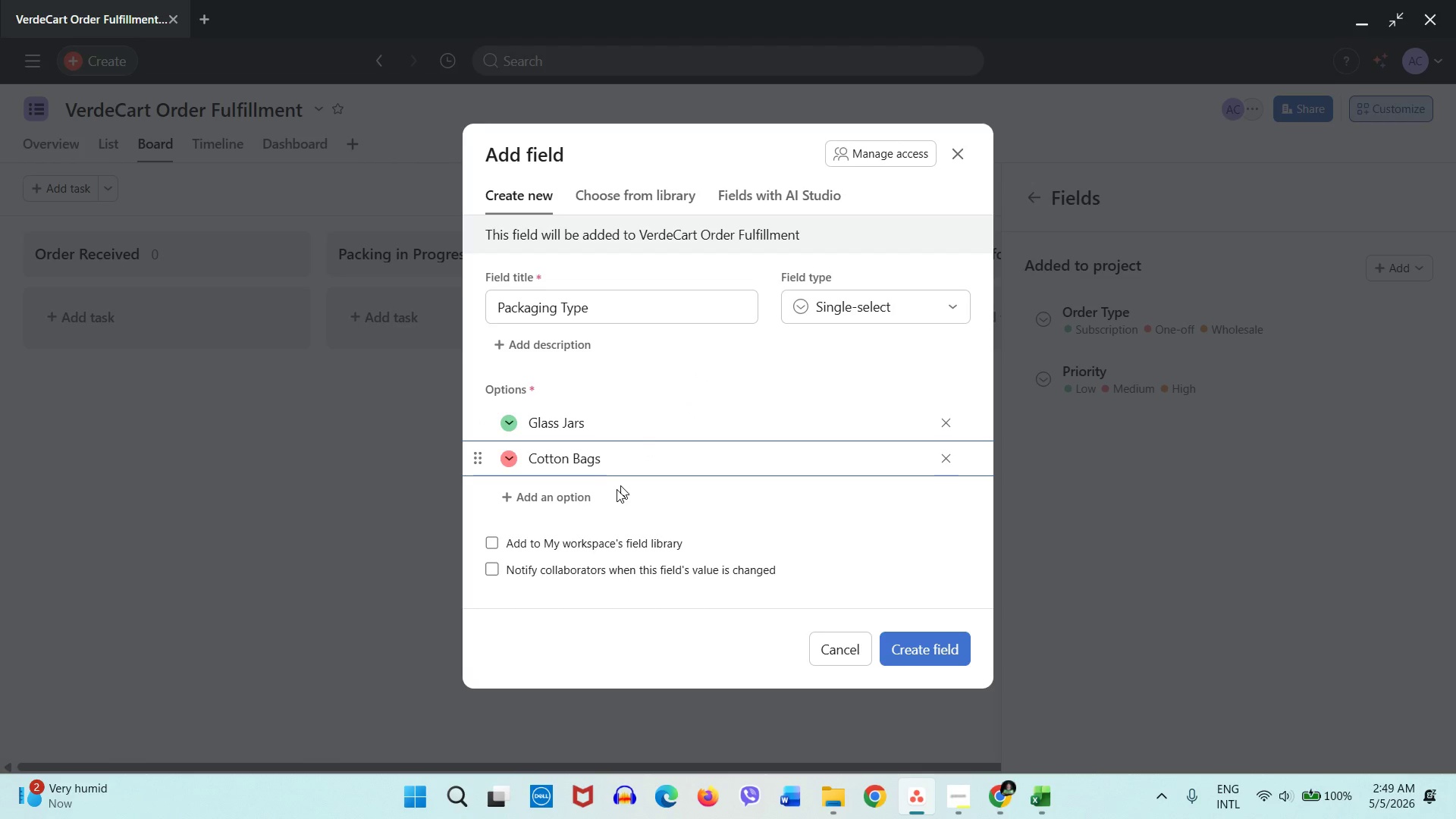 
double_click([597, 496])
 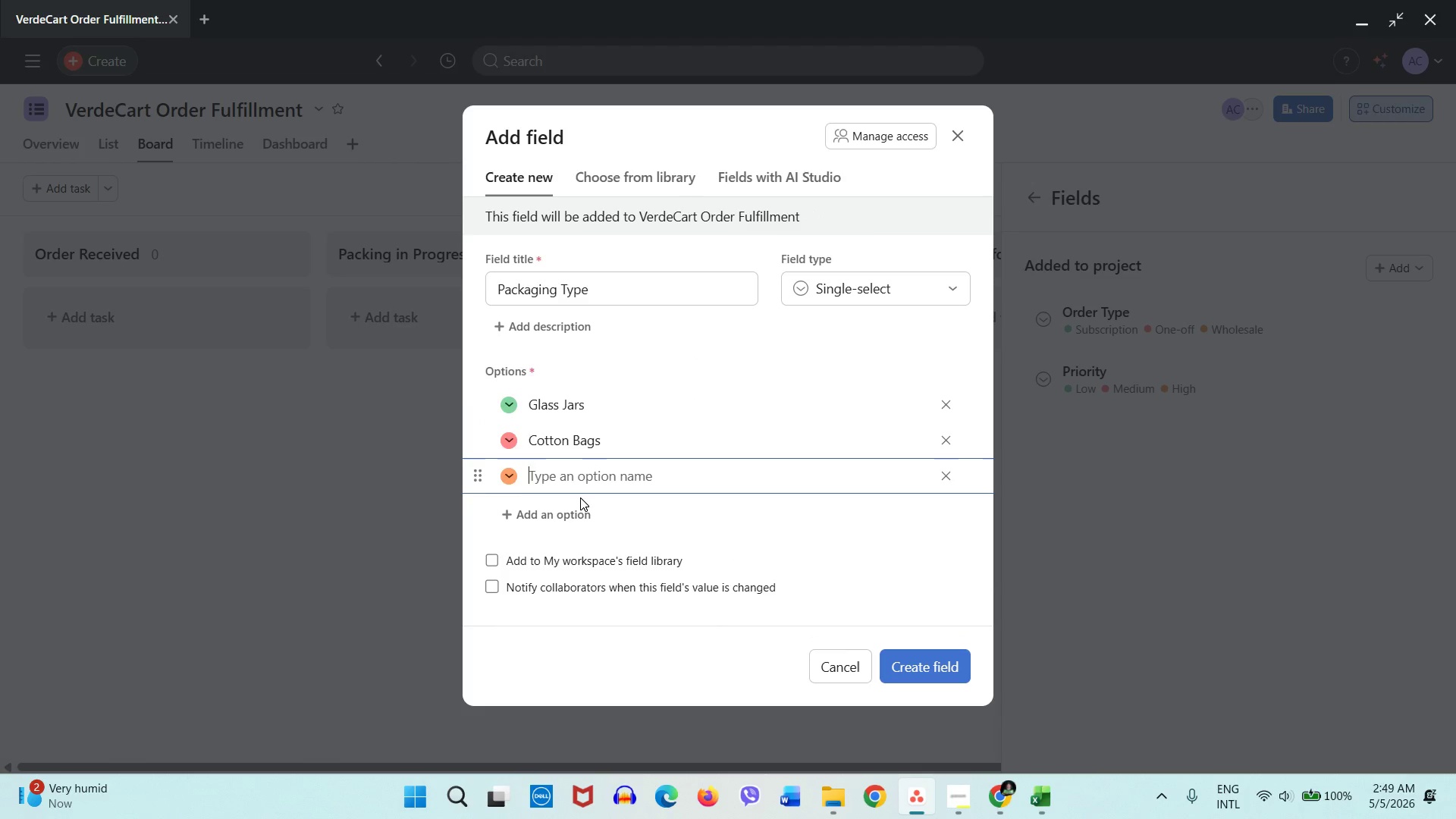 
type(Compostable Wrap)
 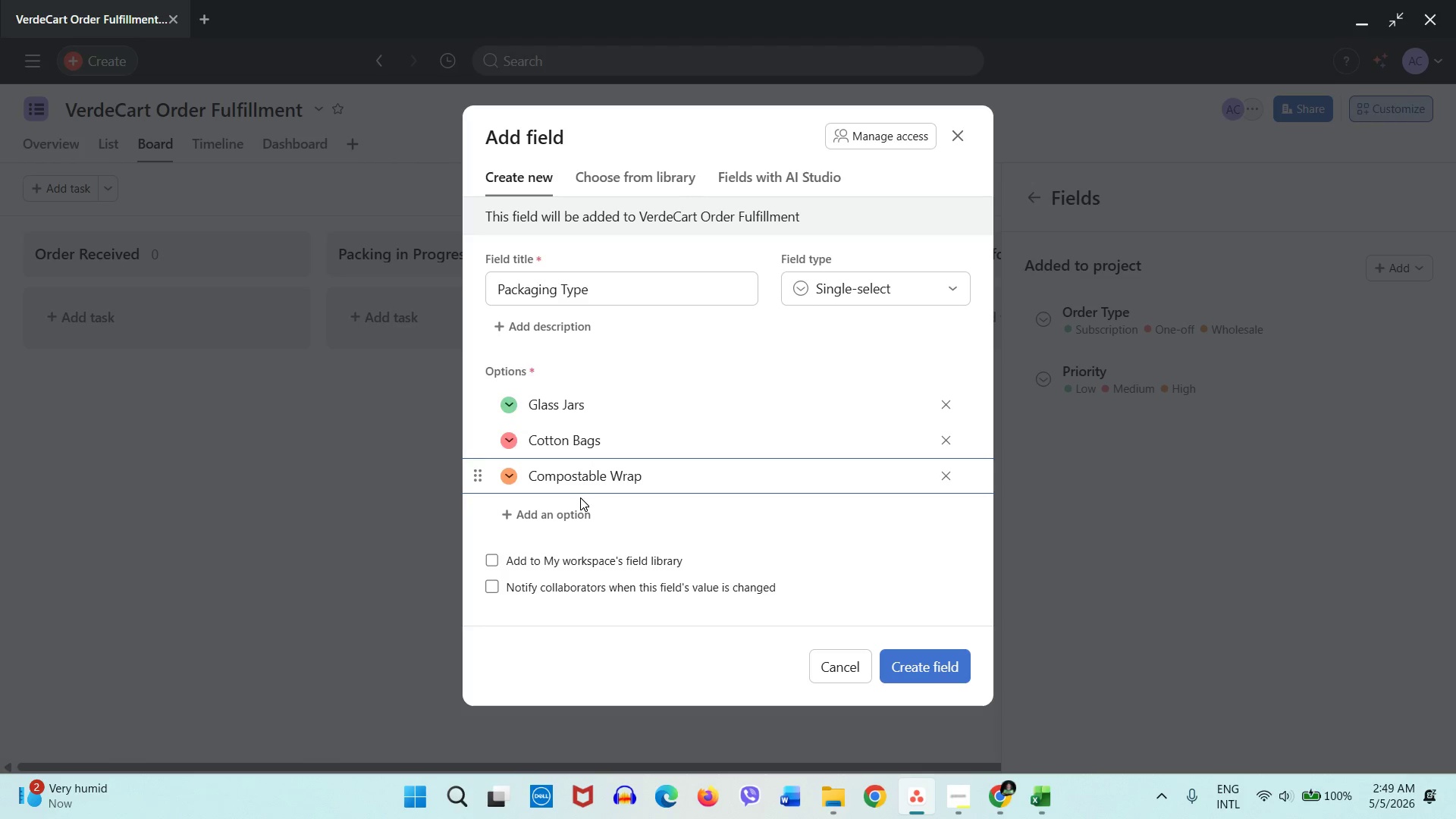 
left_click([924, 666])
 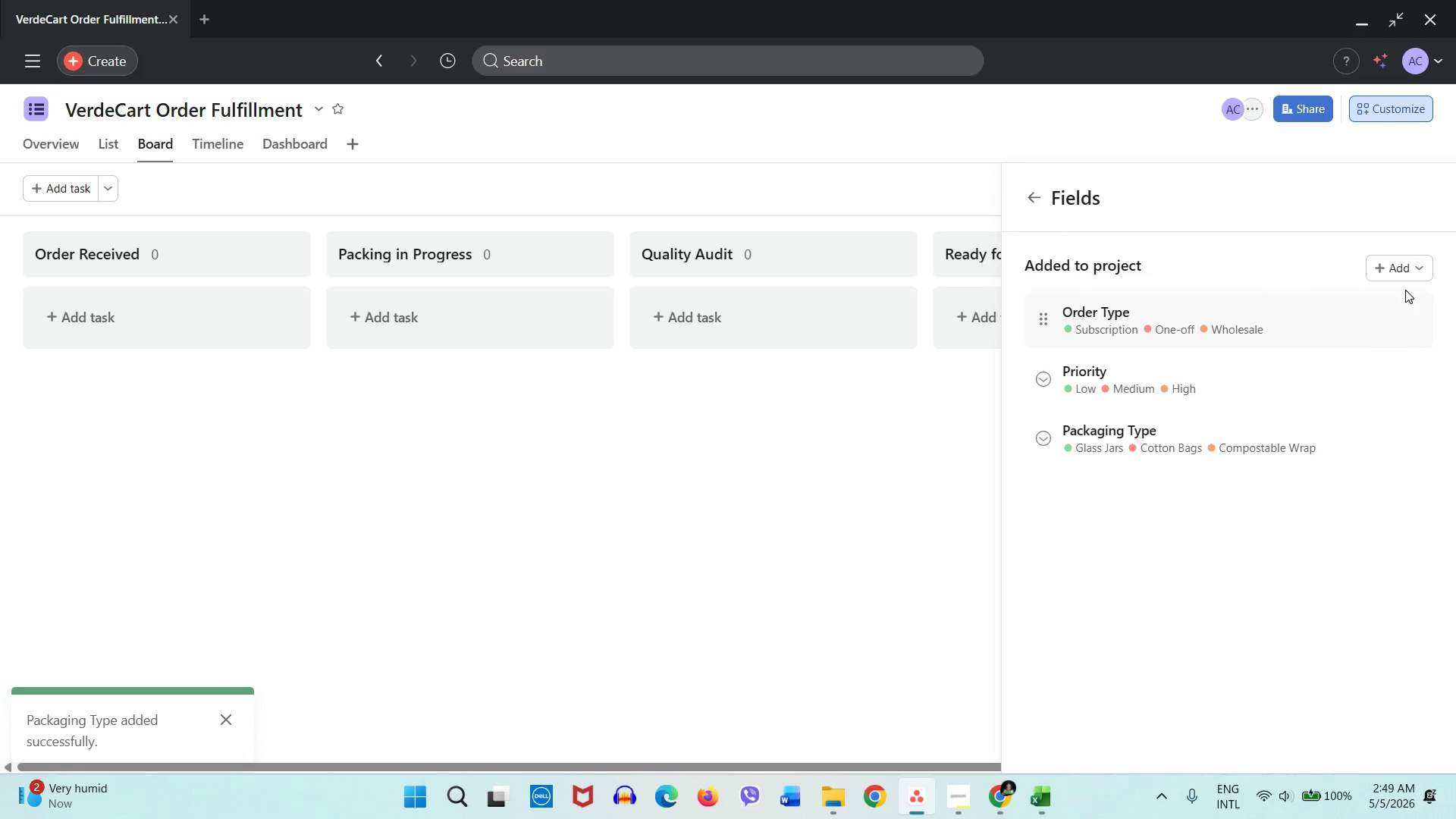 
left_click([1408, 268])
 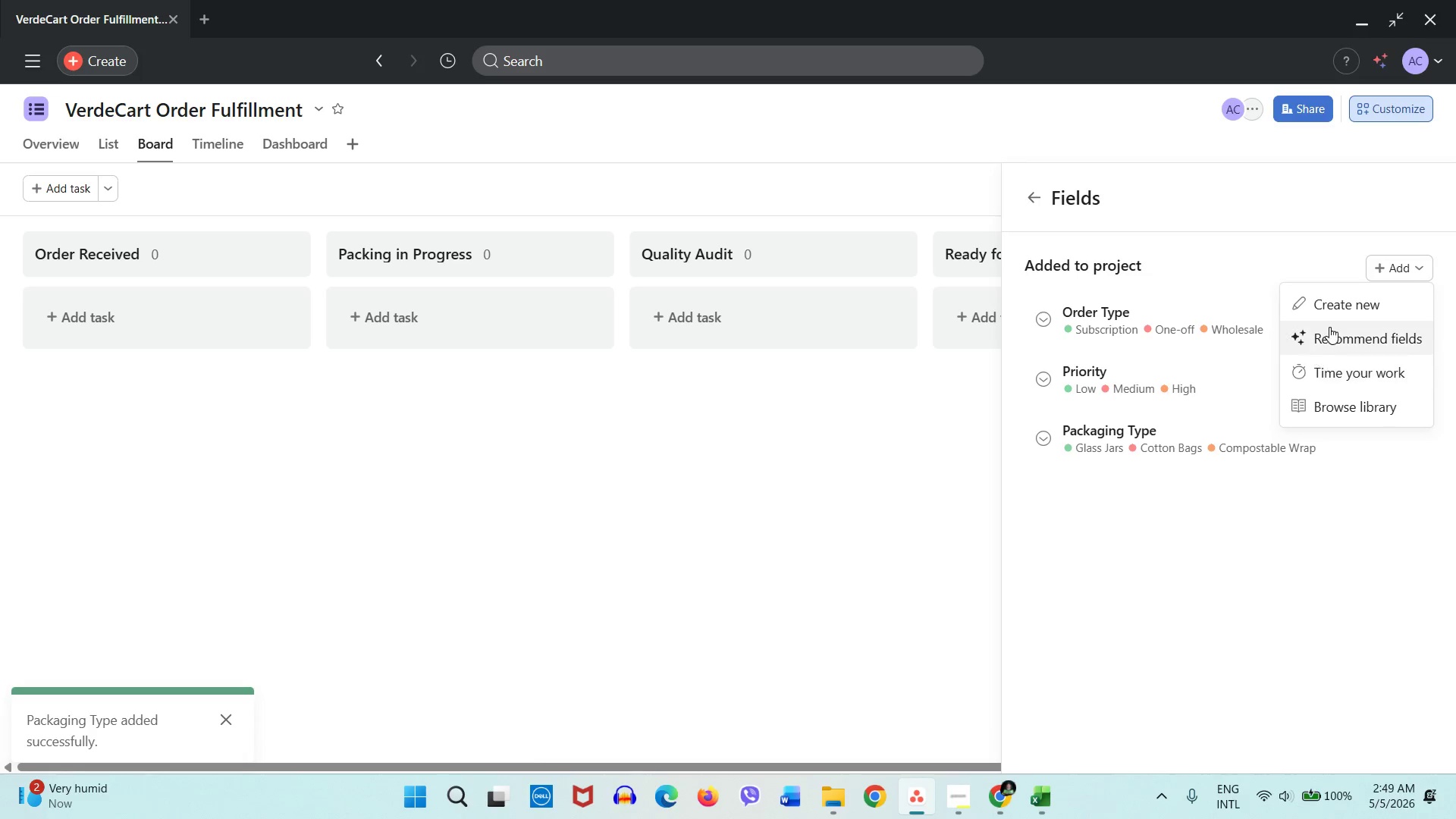 
left_click([1331, 320])
 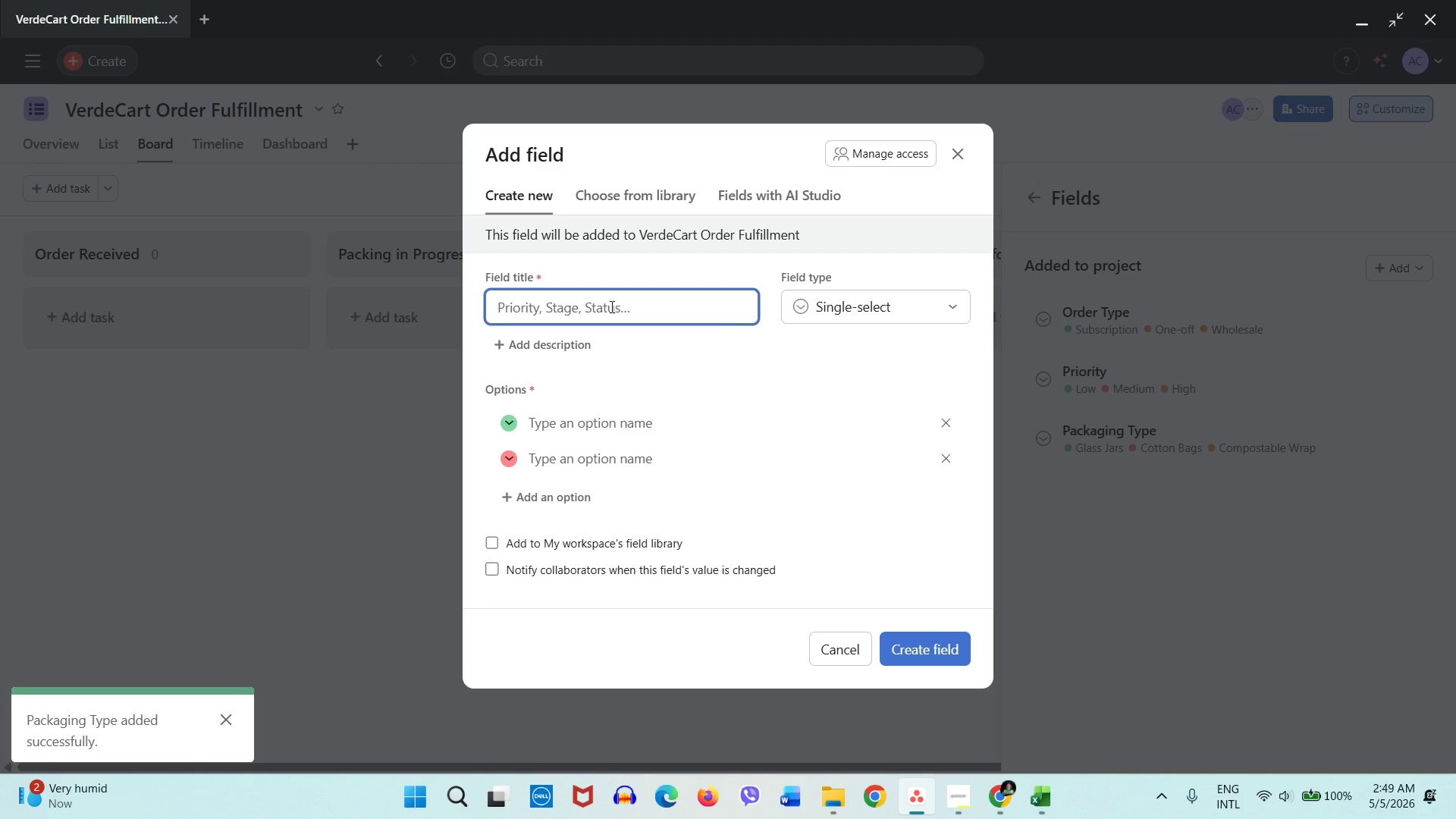 
type(Processing Time)
 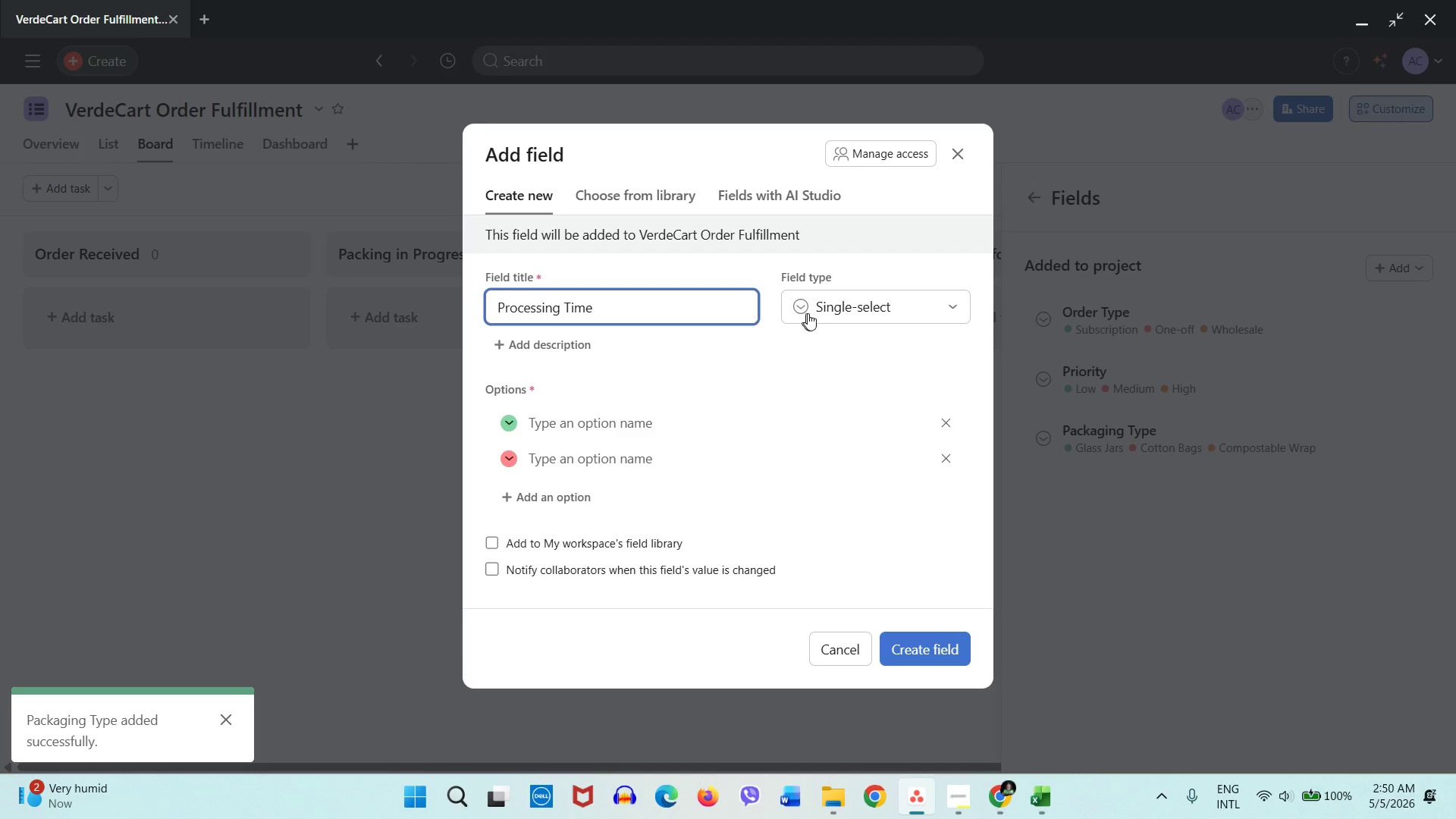 
left_click([896, 307])
 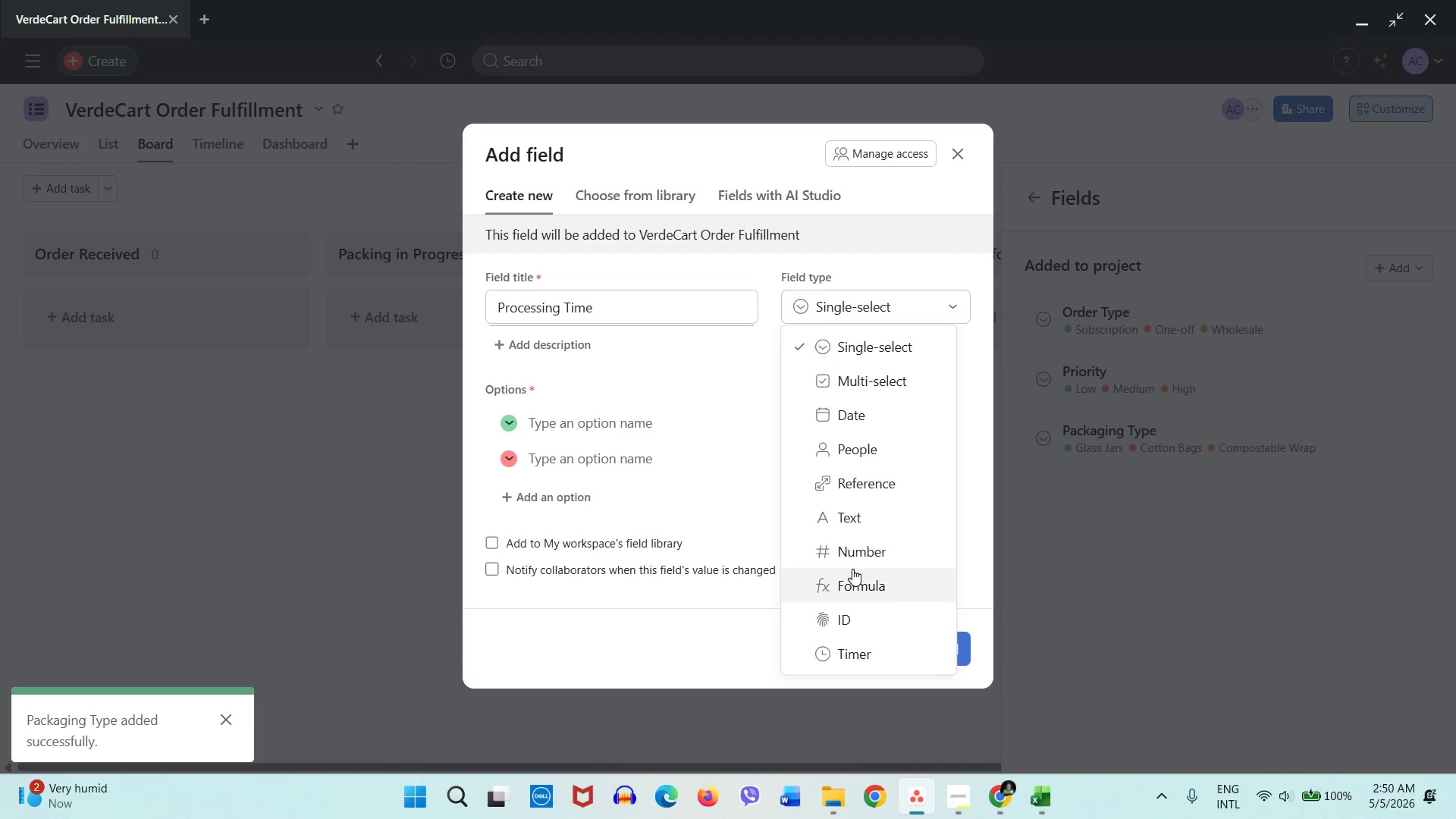 
left_click([855, 561])
 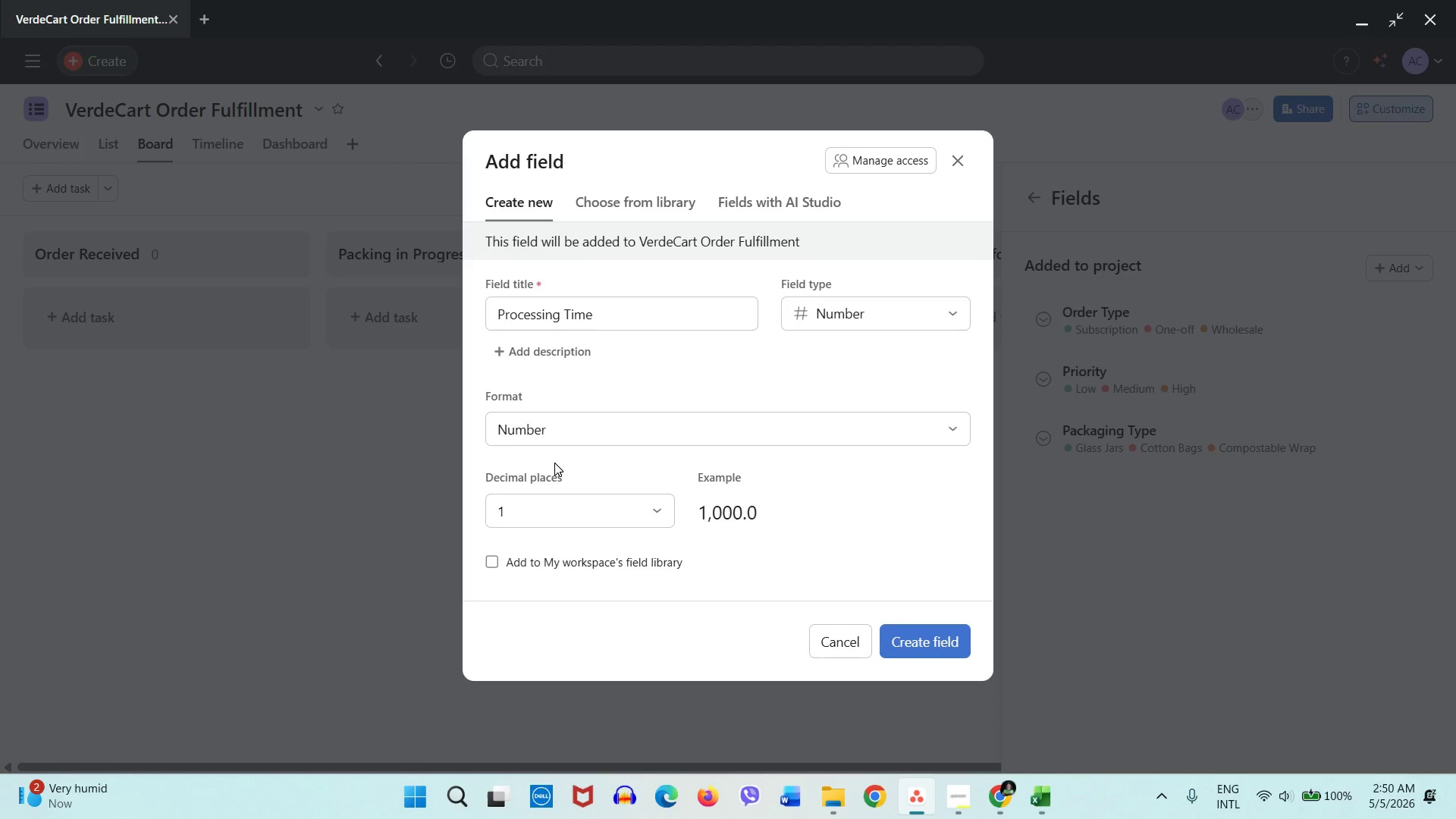 
left_click([566, 430])
 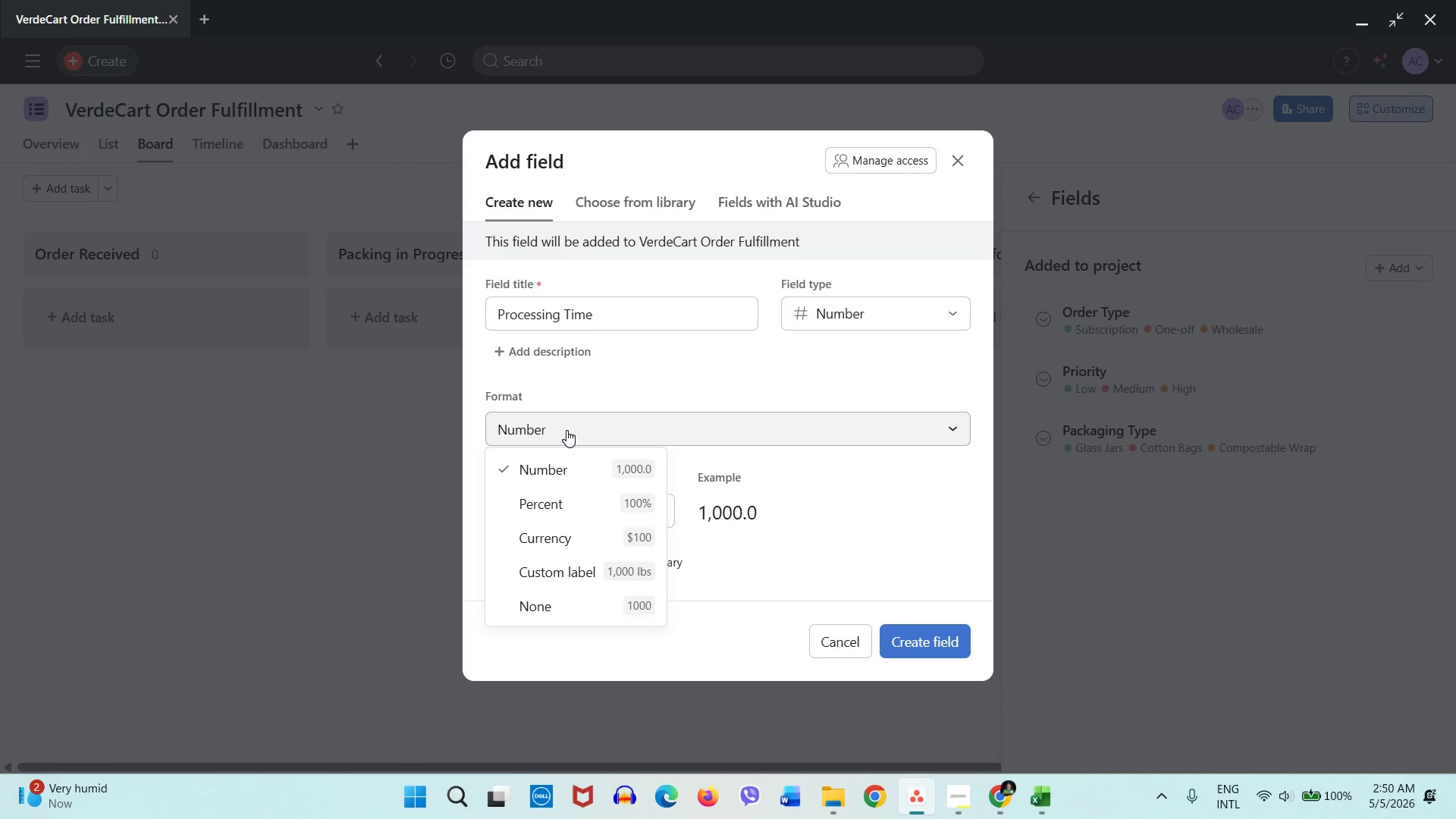 
left_click([566, 430])
 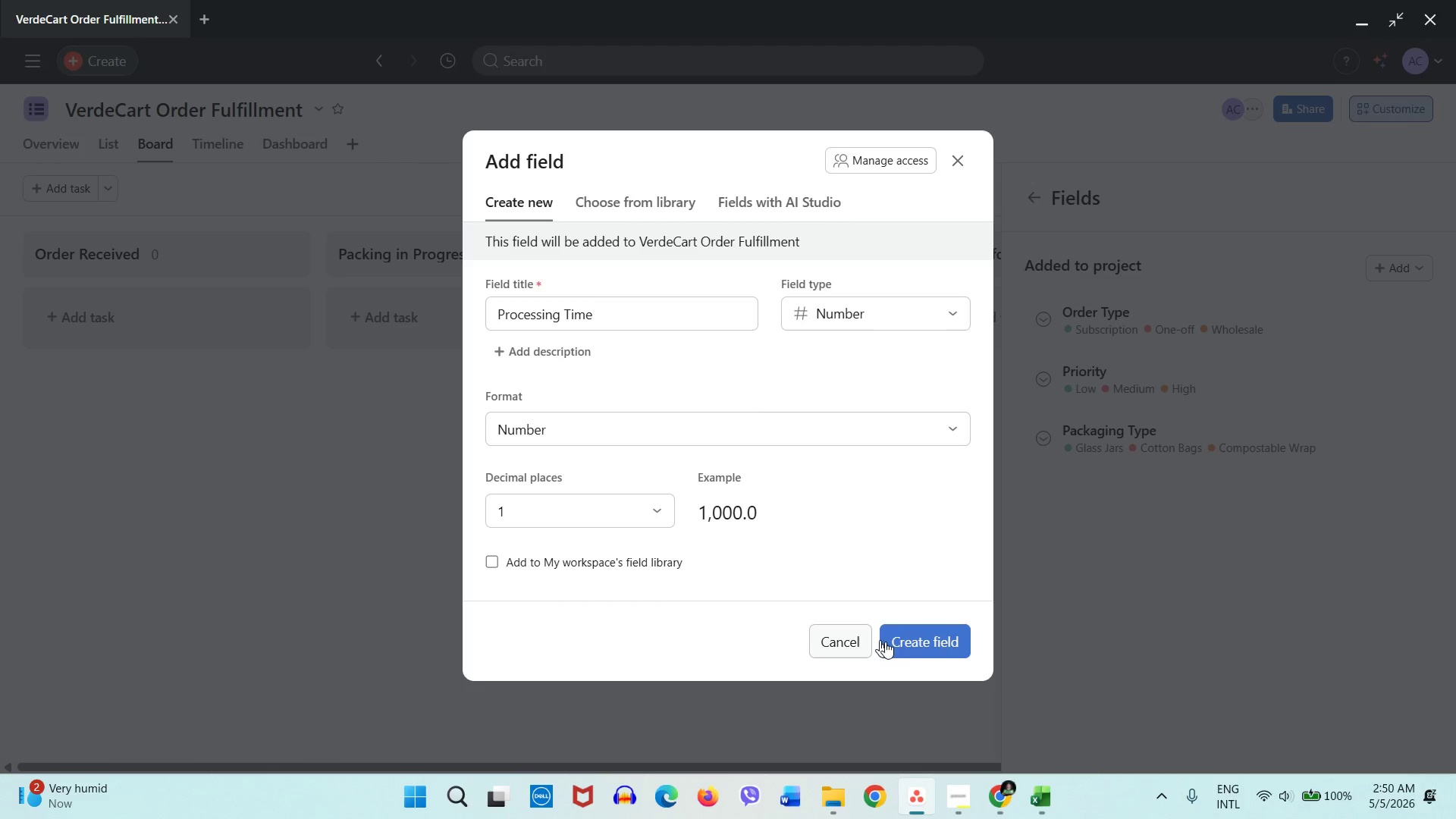 
left_click([915, 643])
 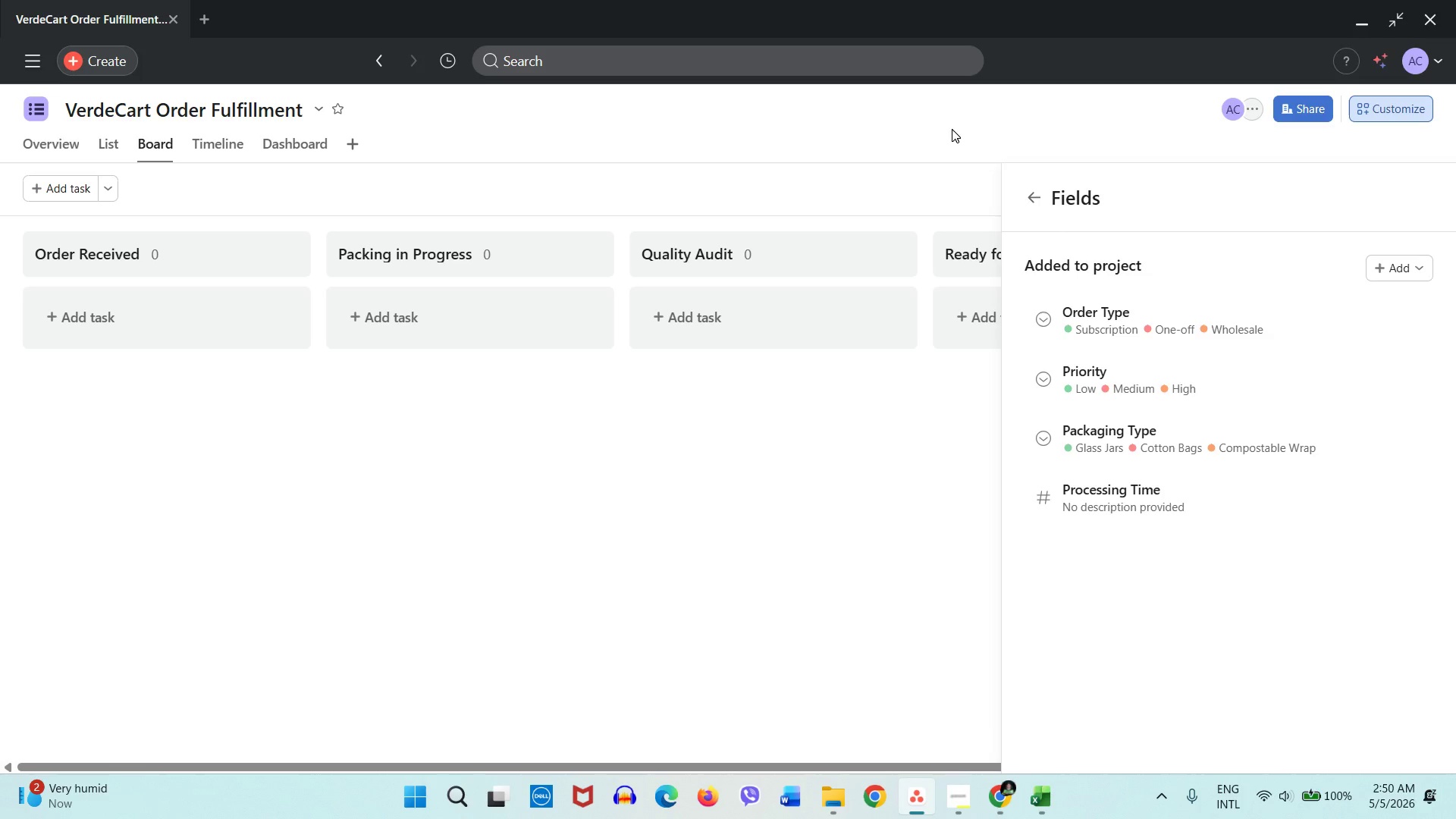 
wait(24.17)
 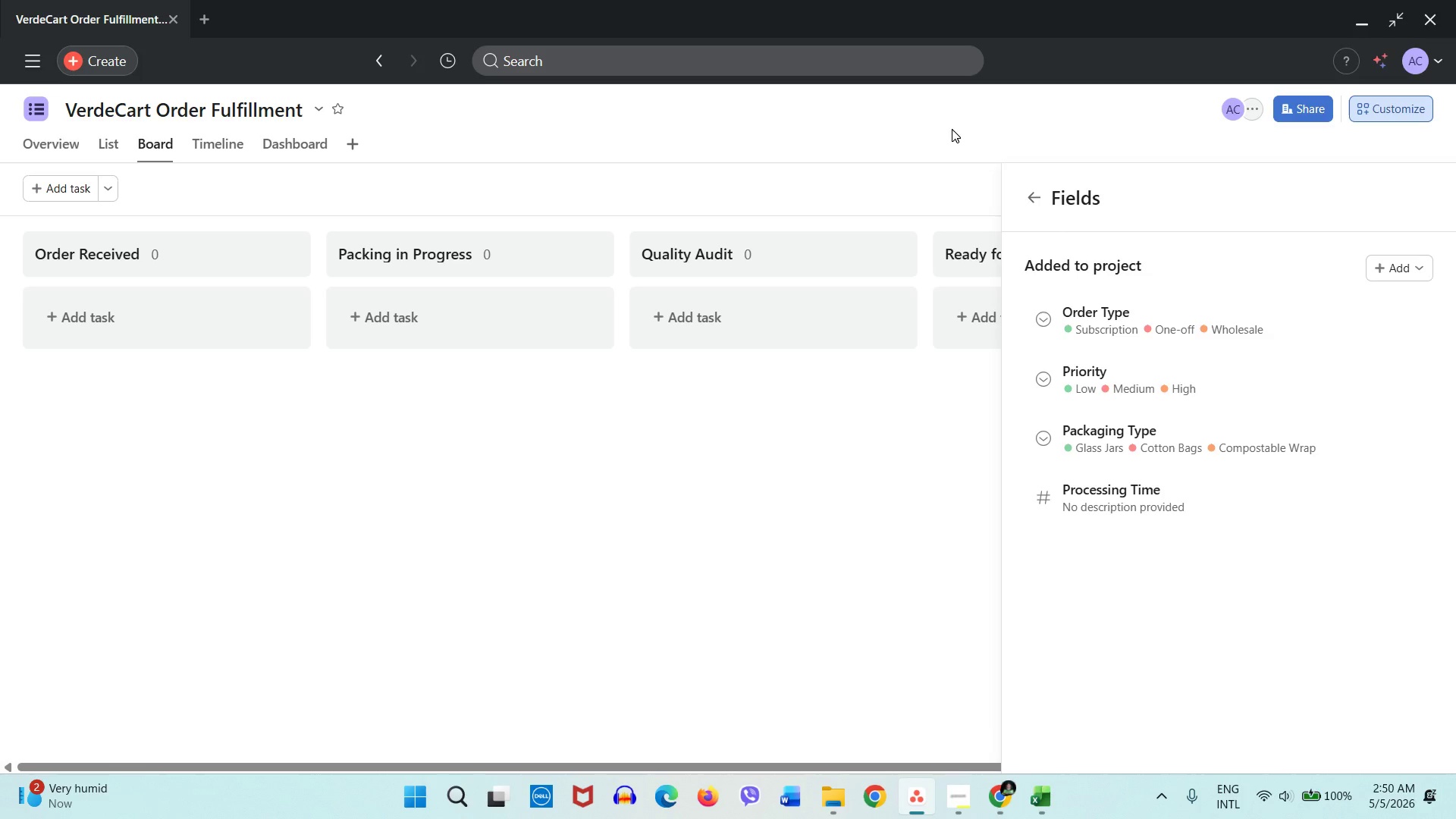 
left_click([824, 447])
 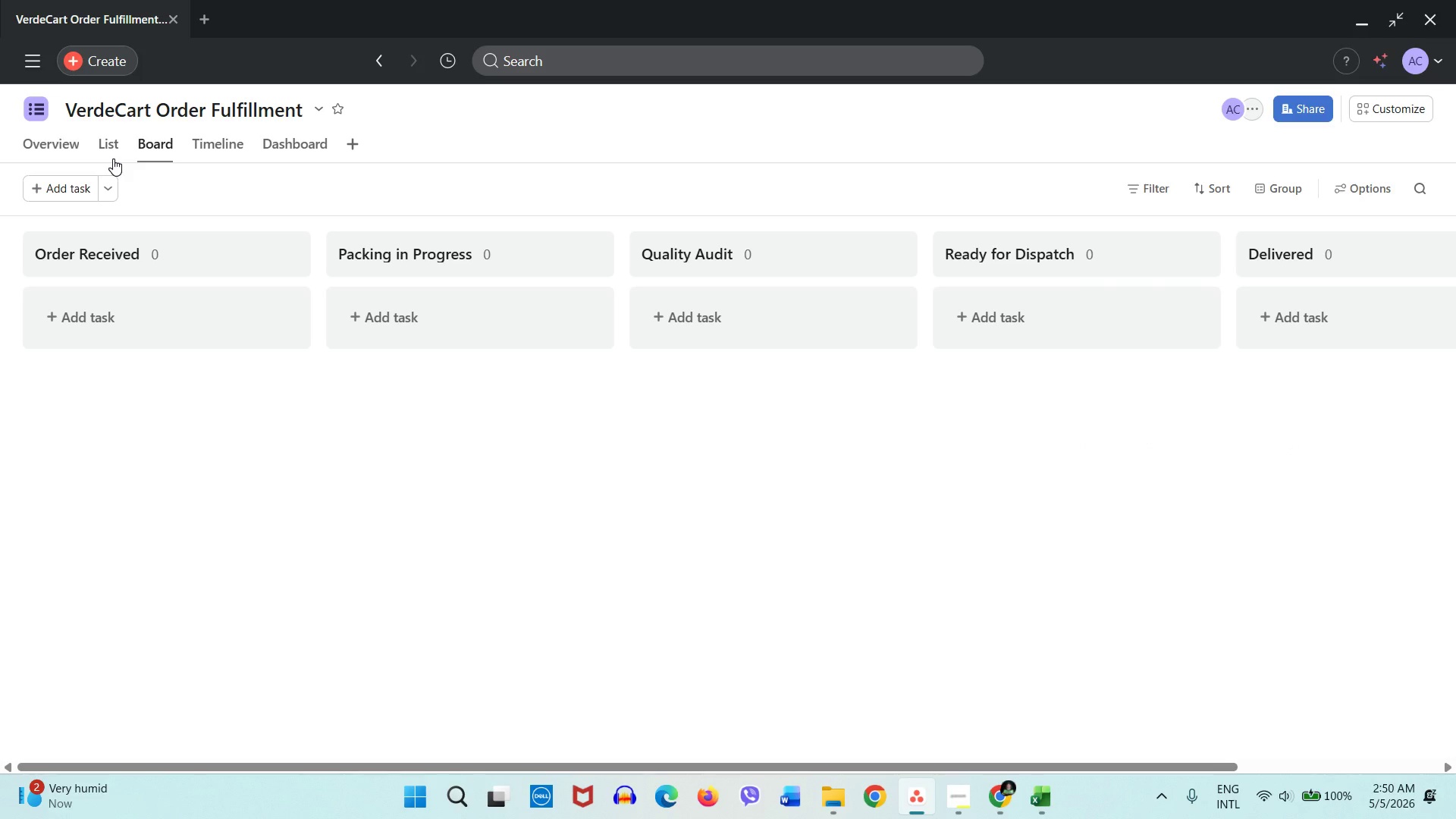 
wait(5.84)
 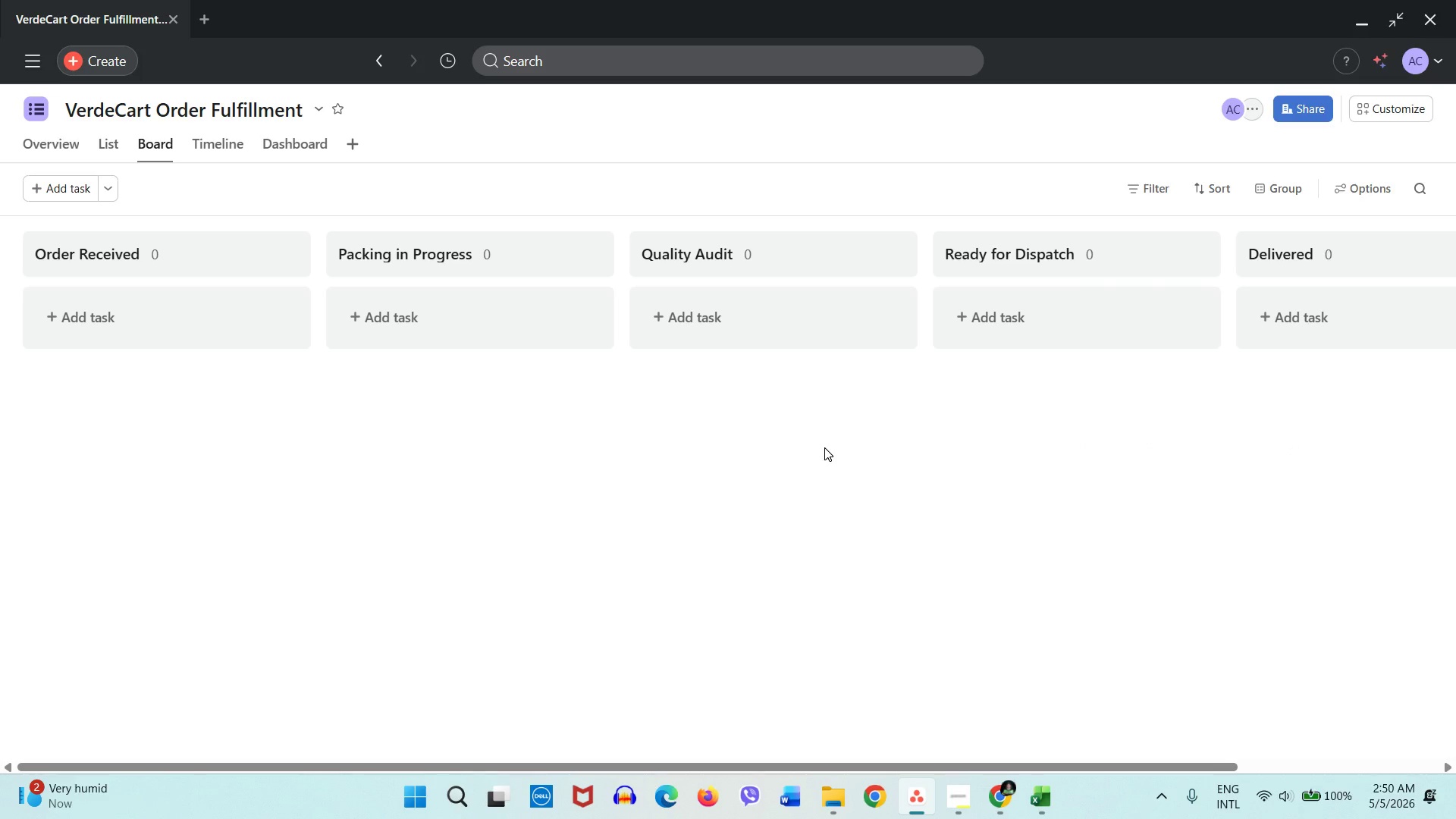 
left_click([103, 149])
 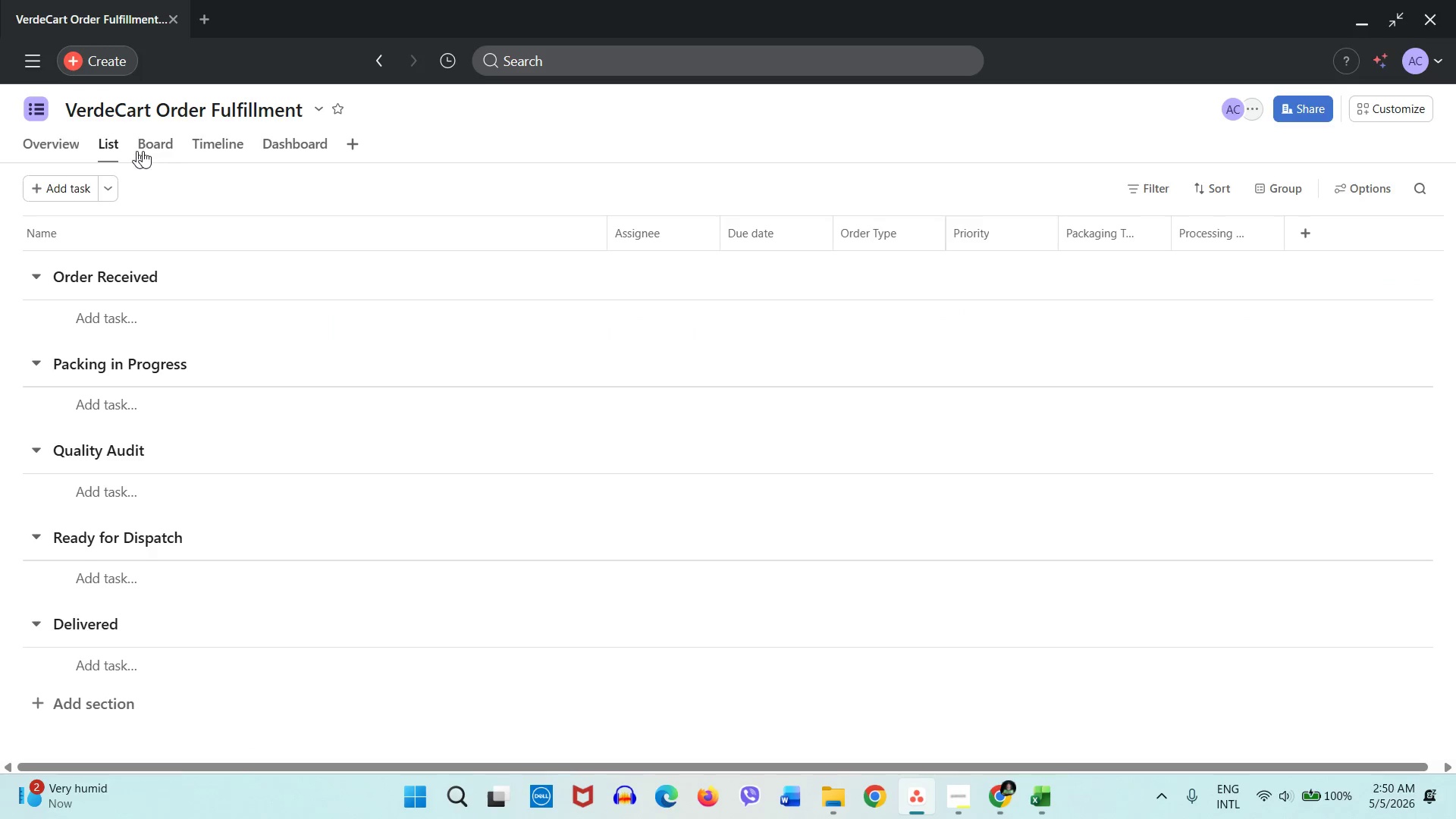 
left_click([238, 151])
 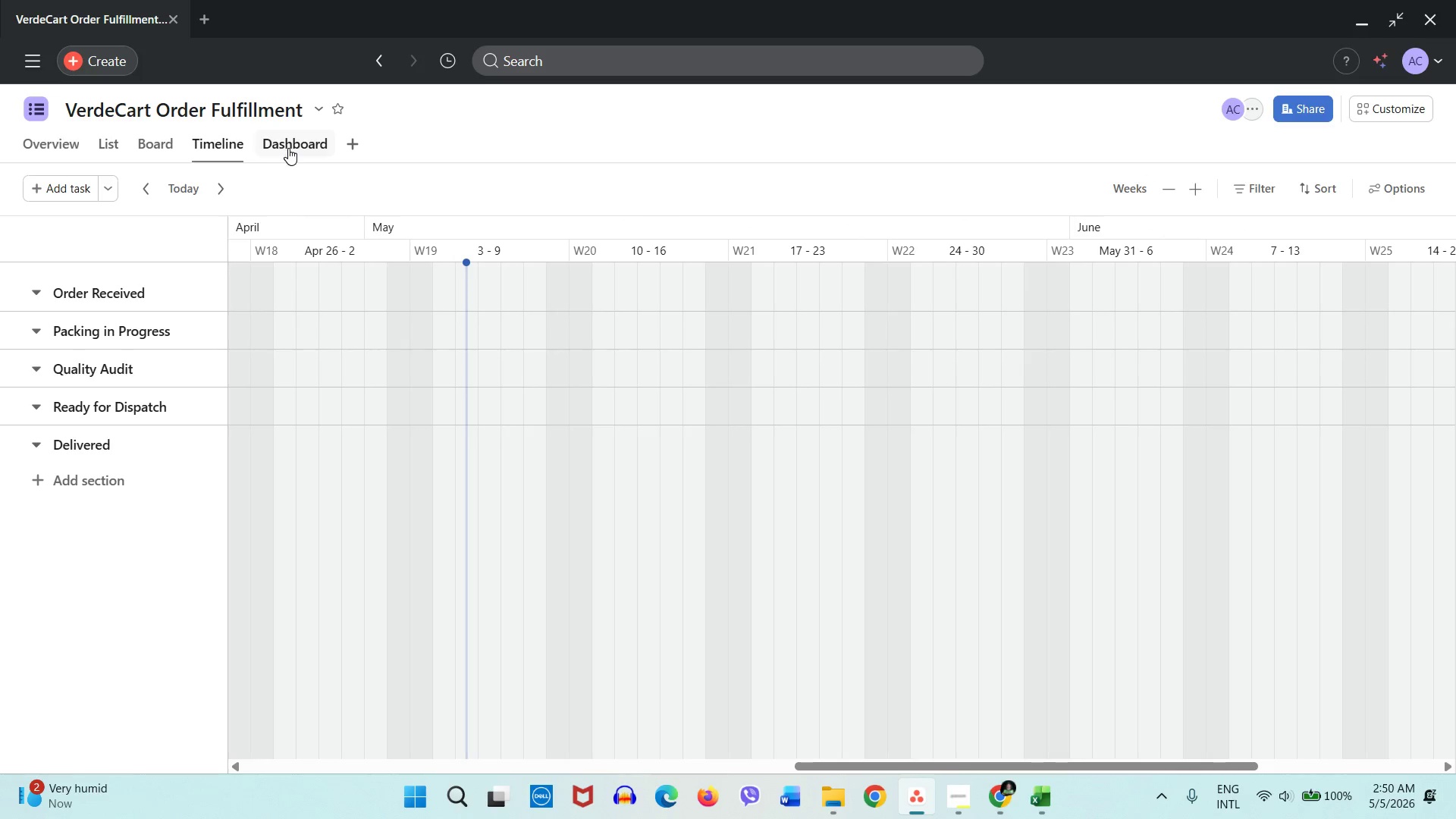 
left_click([288, 148])
 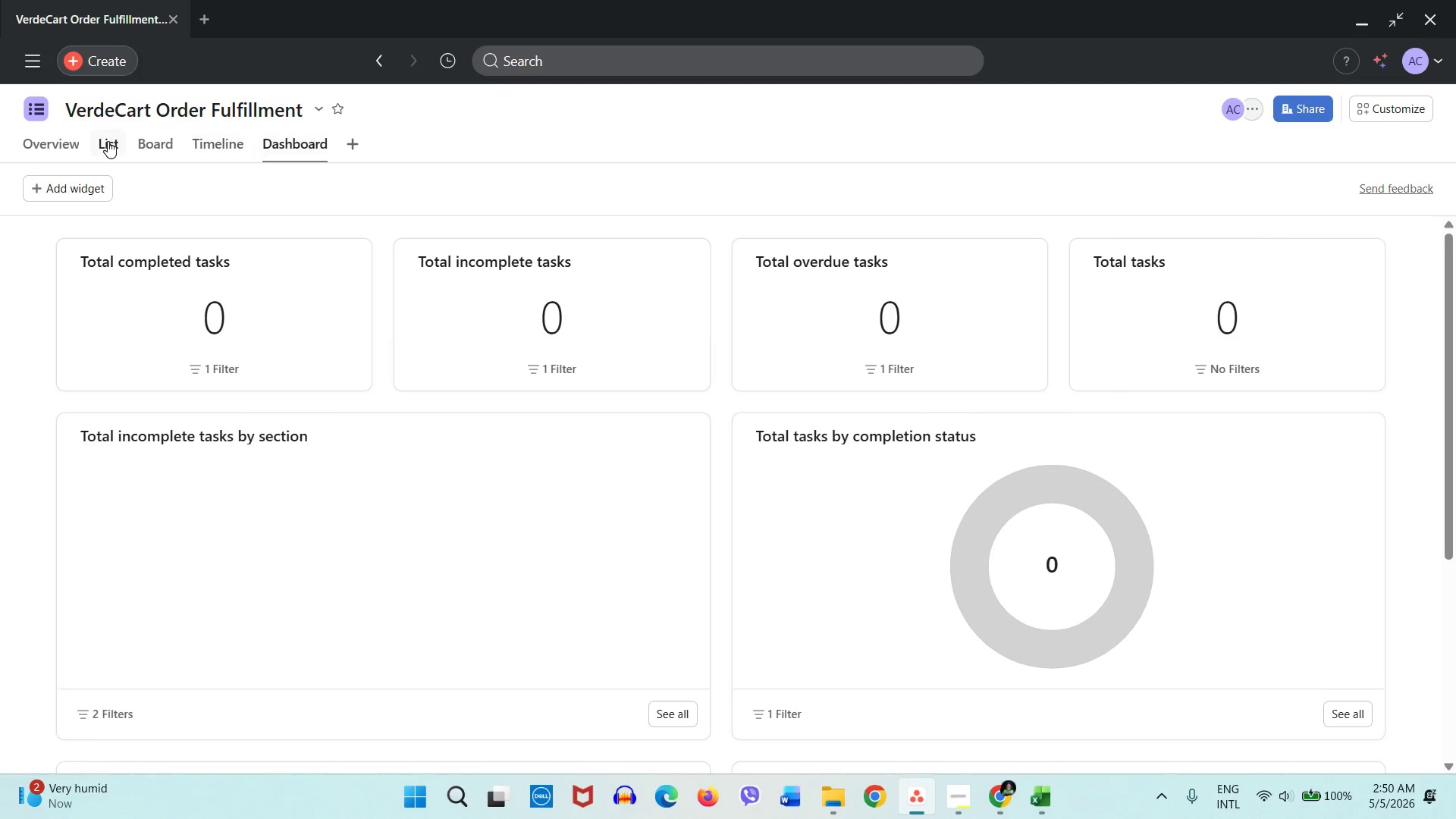 
left_click([140, 135])
 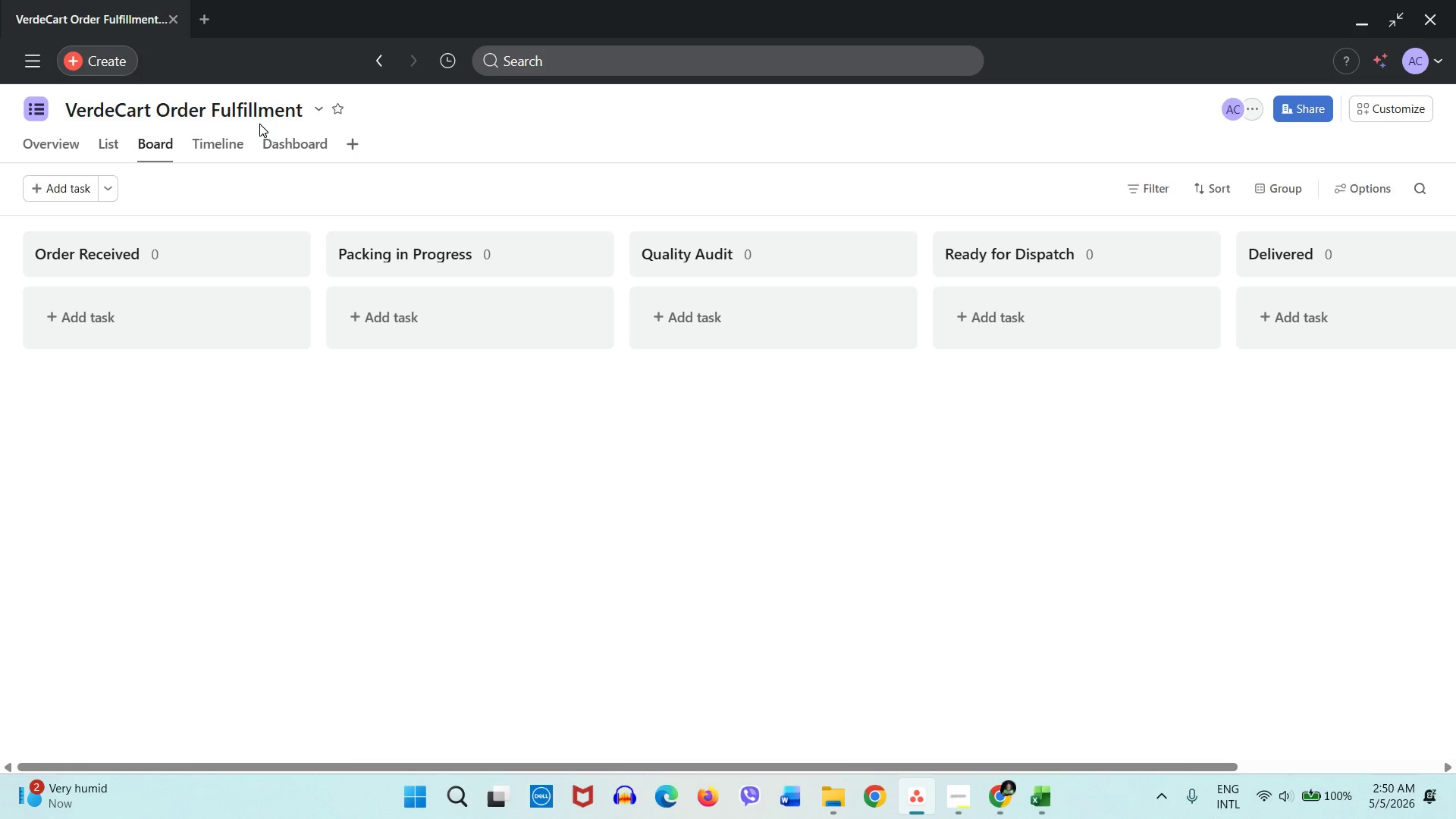 
left_click([318, 112])
 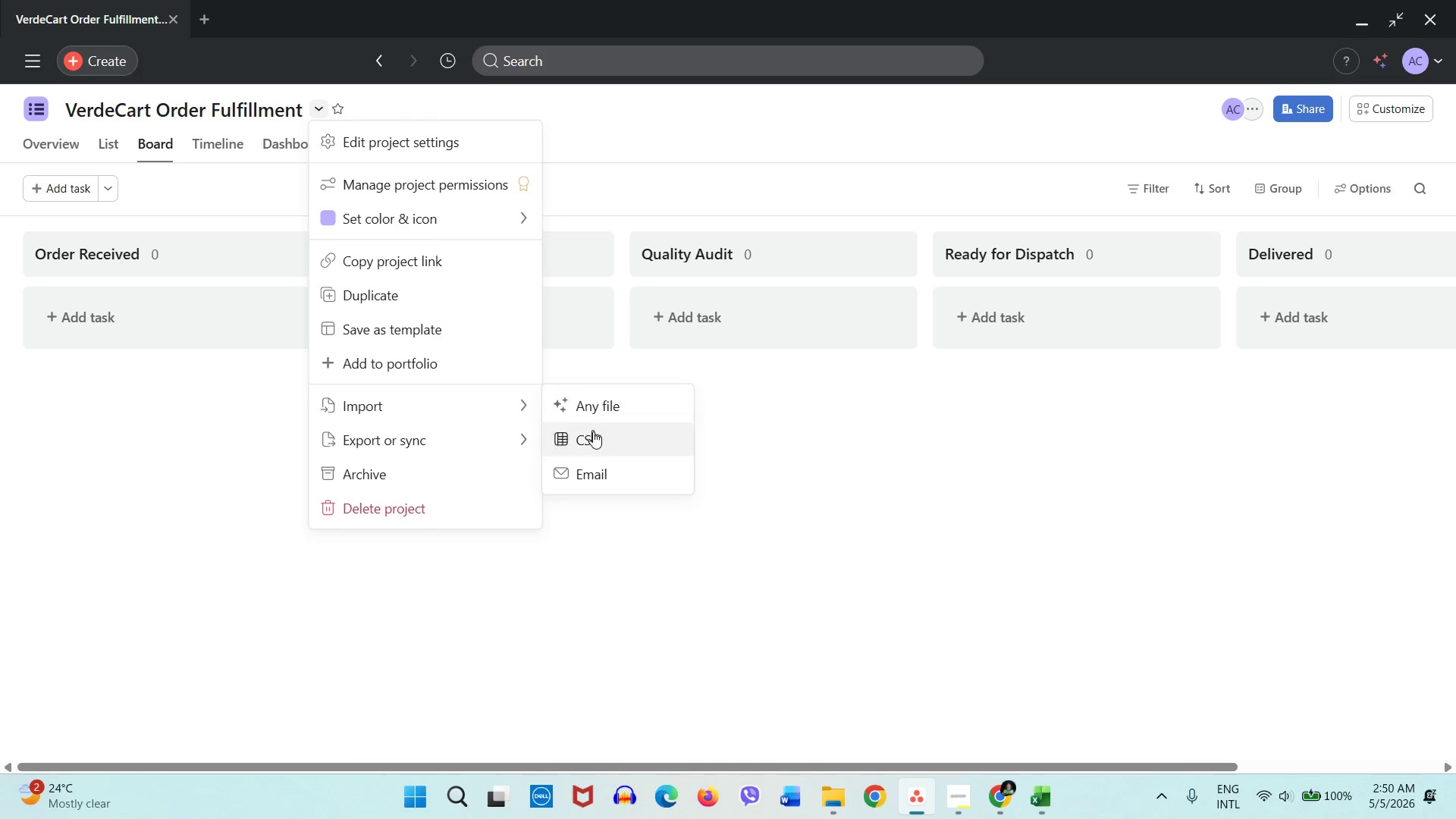 
left_click([593, 436])
 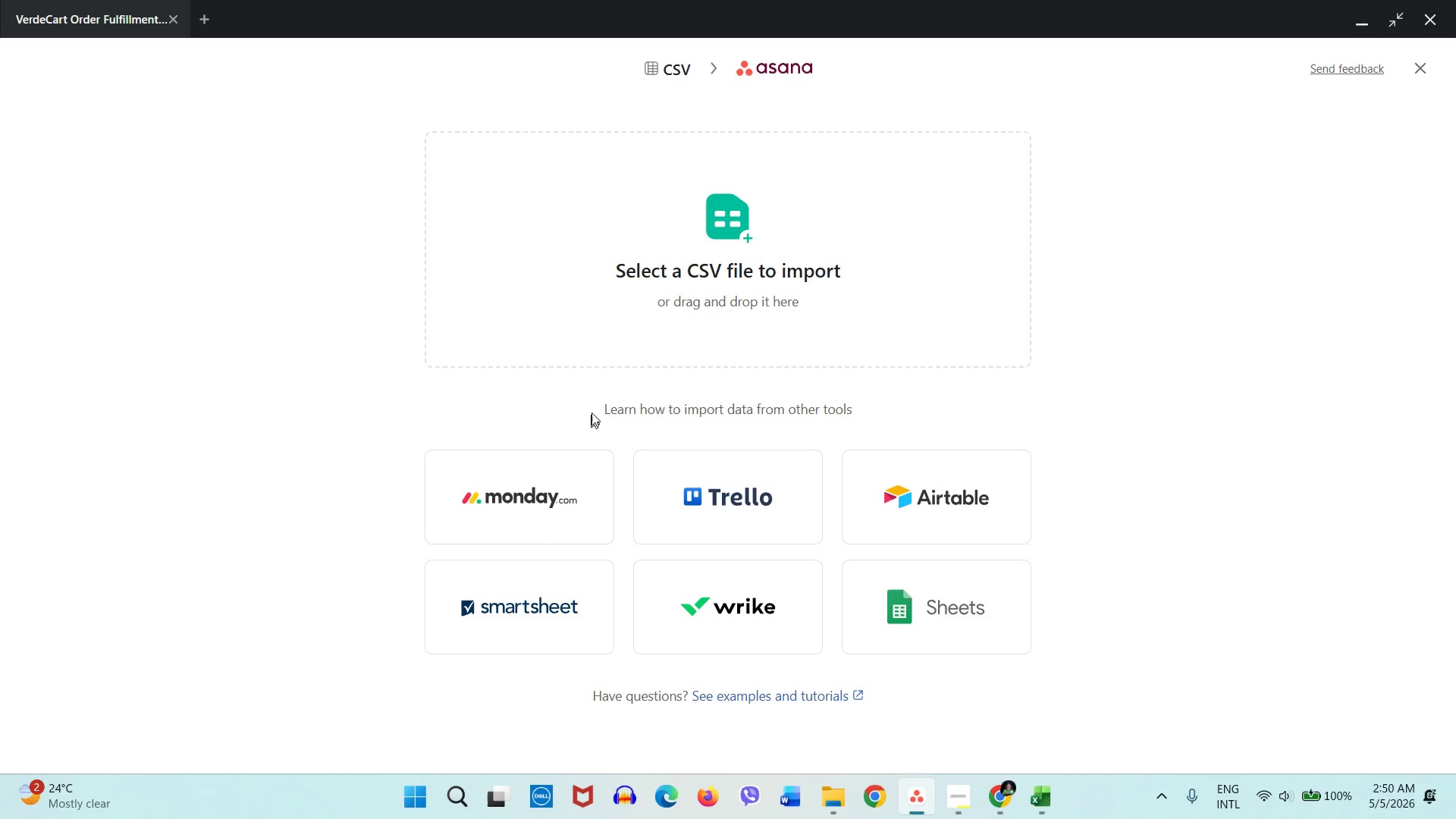 
left_click([651, 294])
 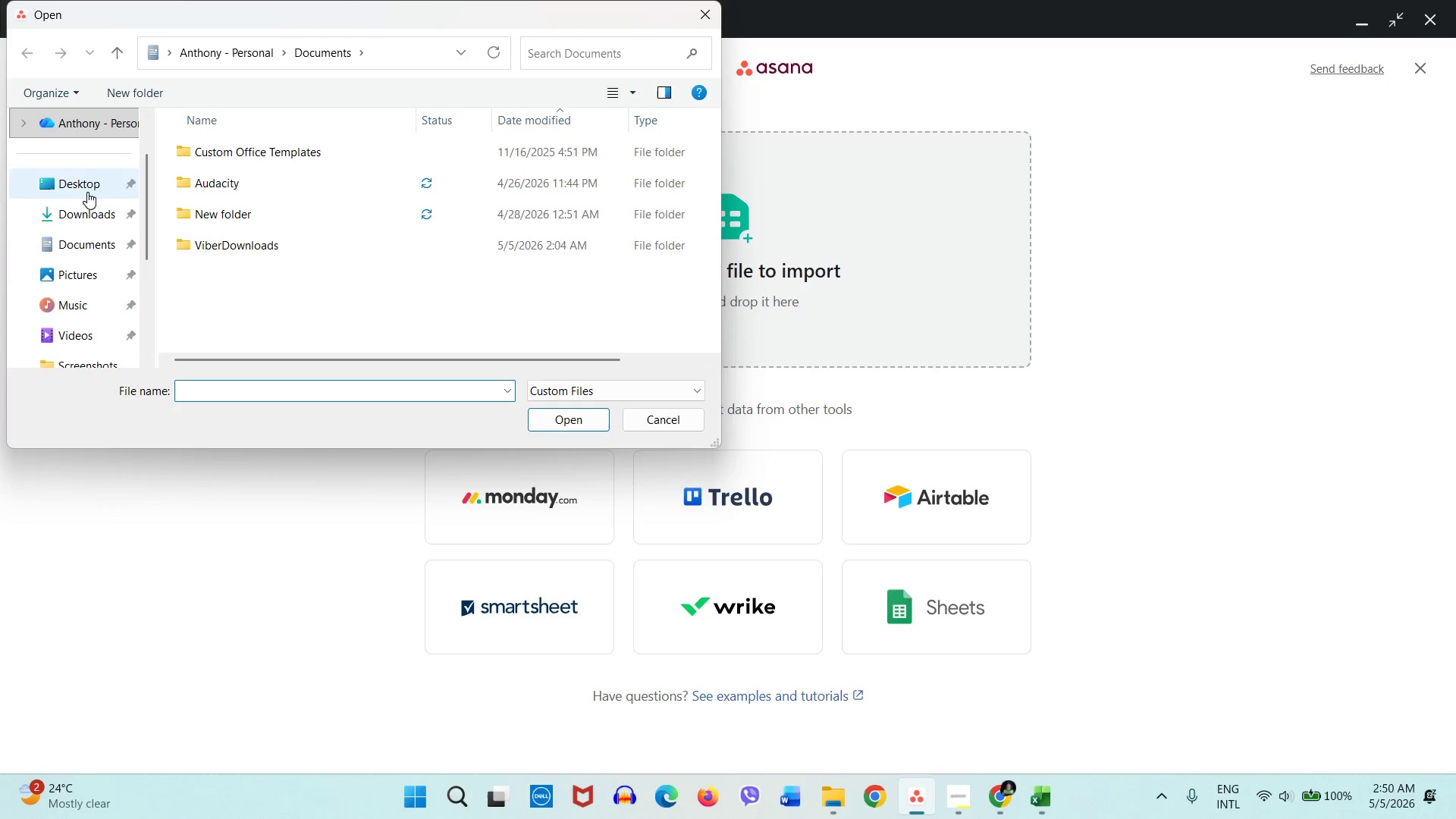 
left_click([88, 217])
 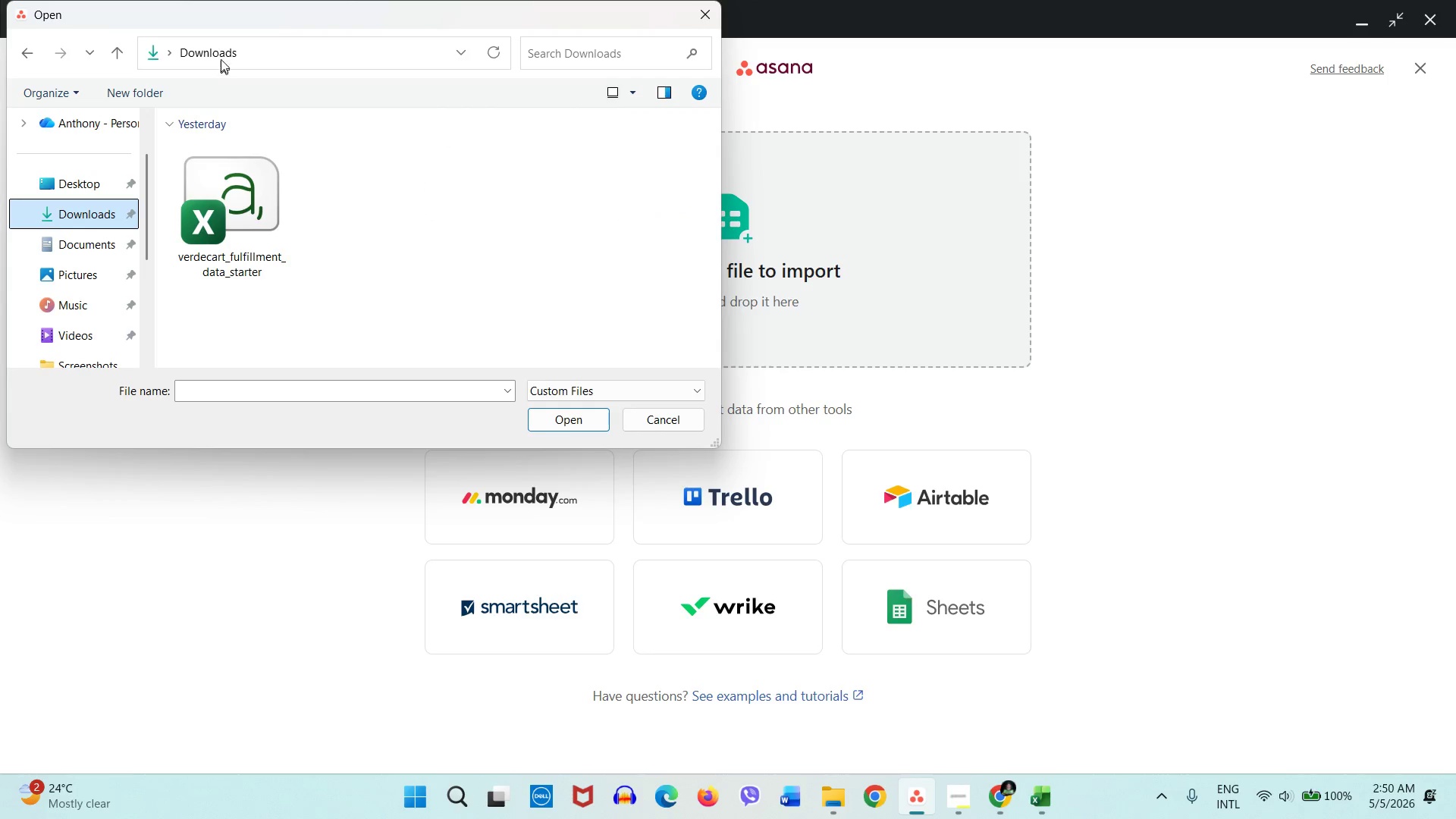 
left_click_drag(start_coordinate=[230, 29], to_coordinate=[249, 62])
 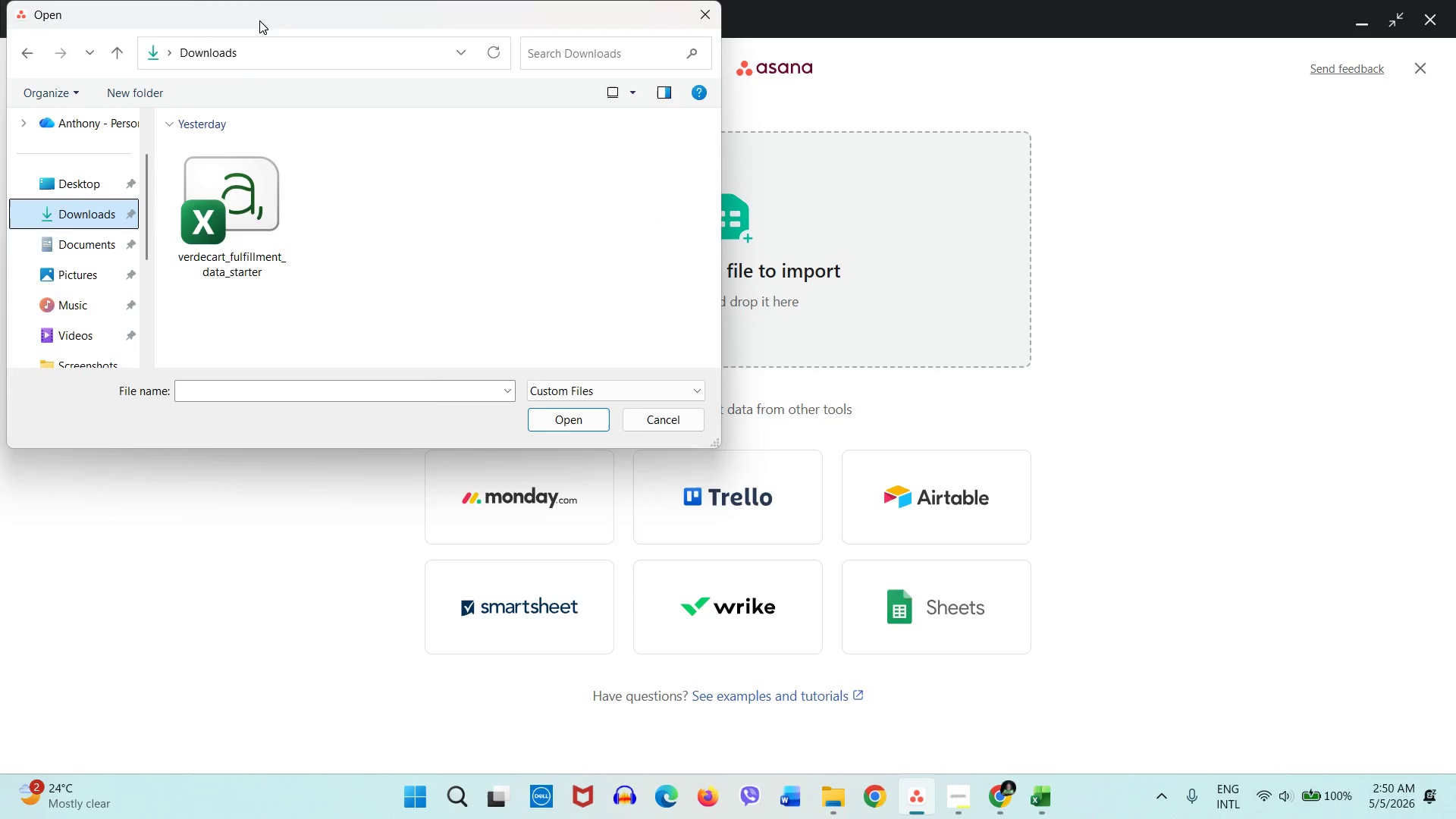 
left_click_drag(start_coordinate=[259, 20], to_coordinate=[257, 75])
 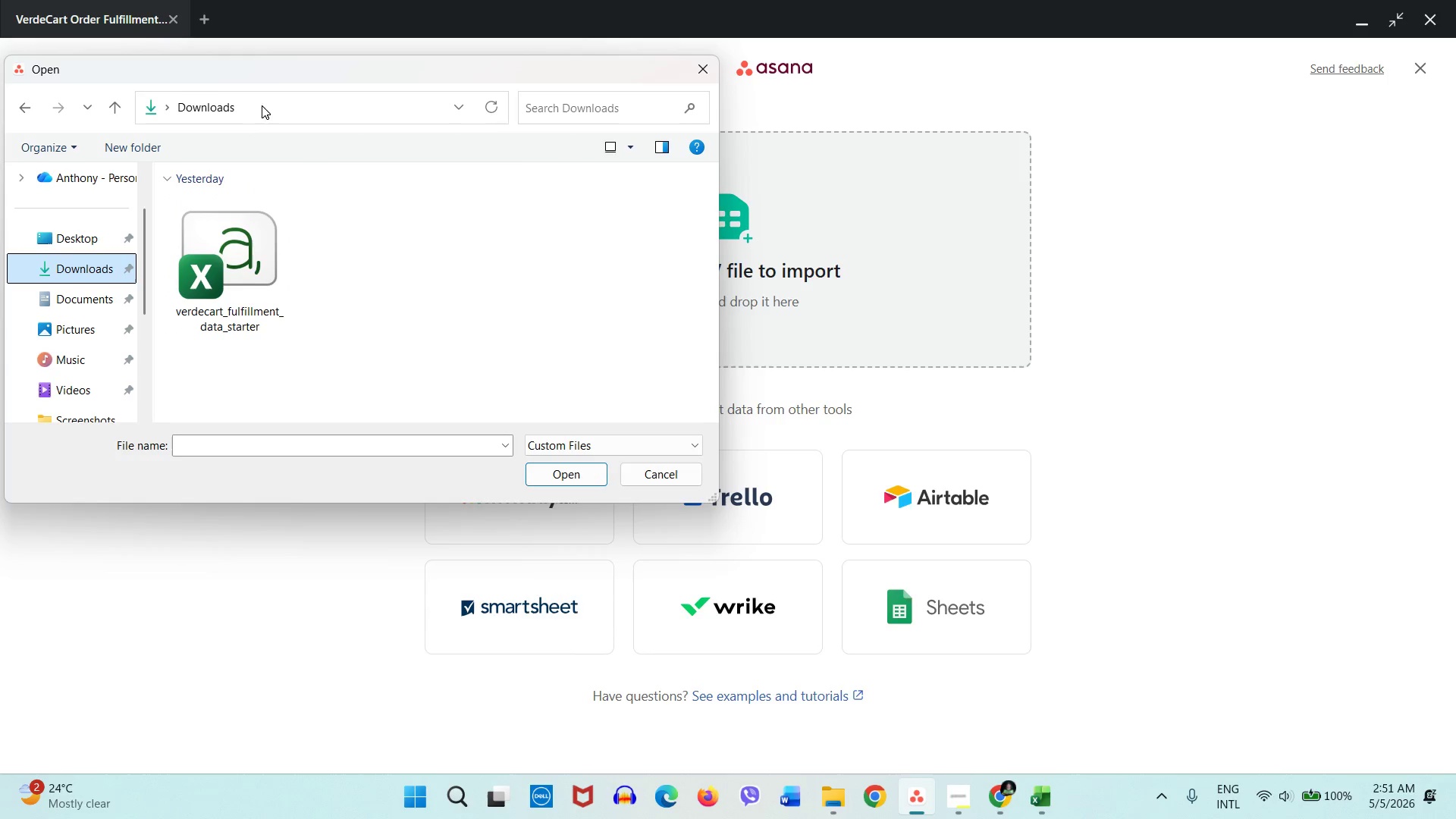 
left_click_drag(start_coordinate=[270, 73], to_coordinate=[314, 71])
 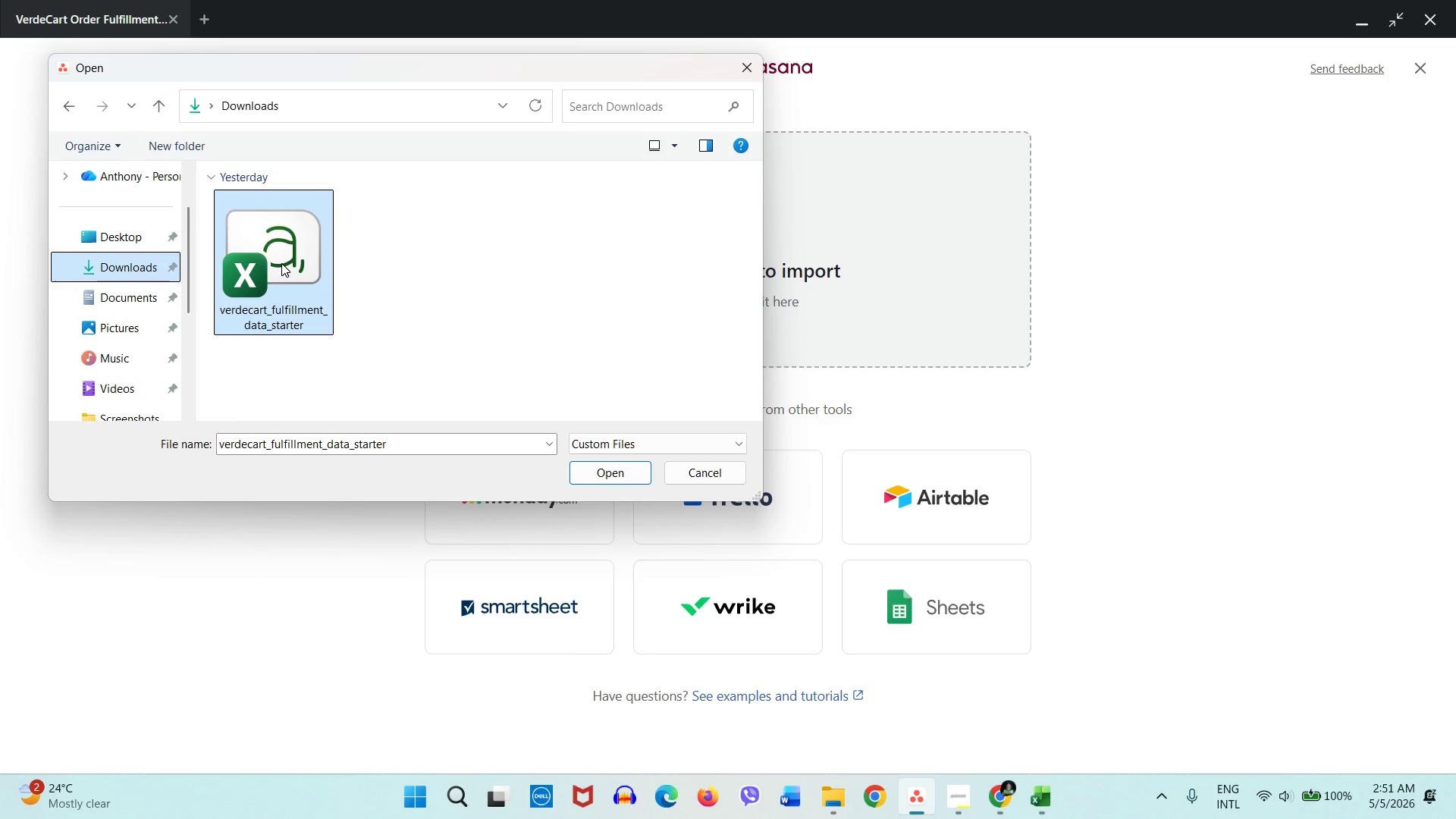 
double_click([281, 263])
 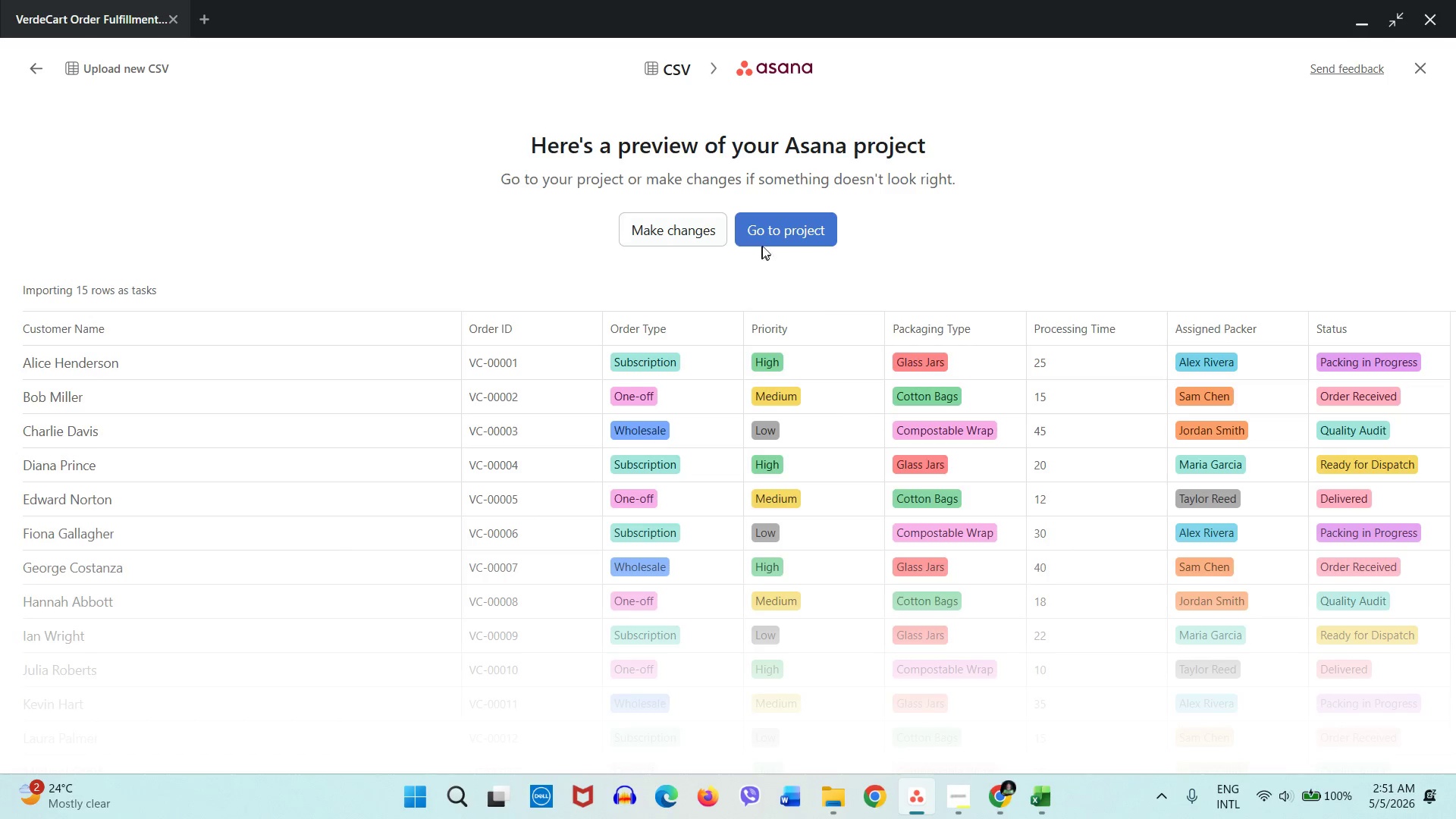 
left_click([773, 237])
 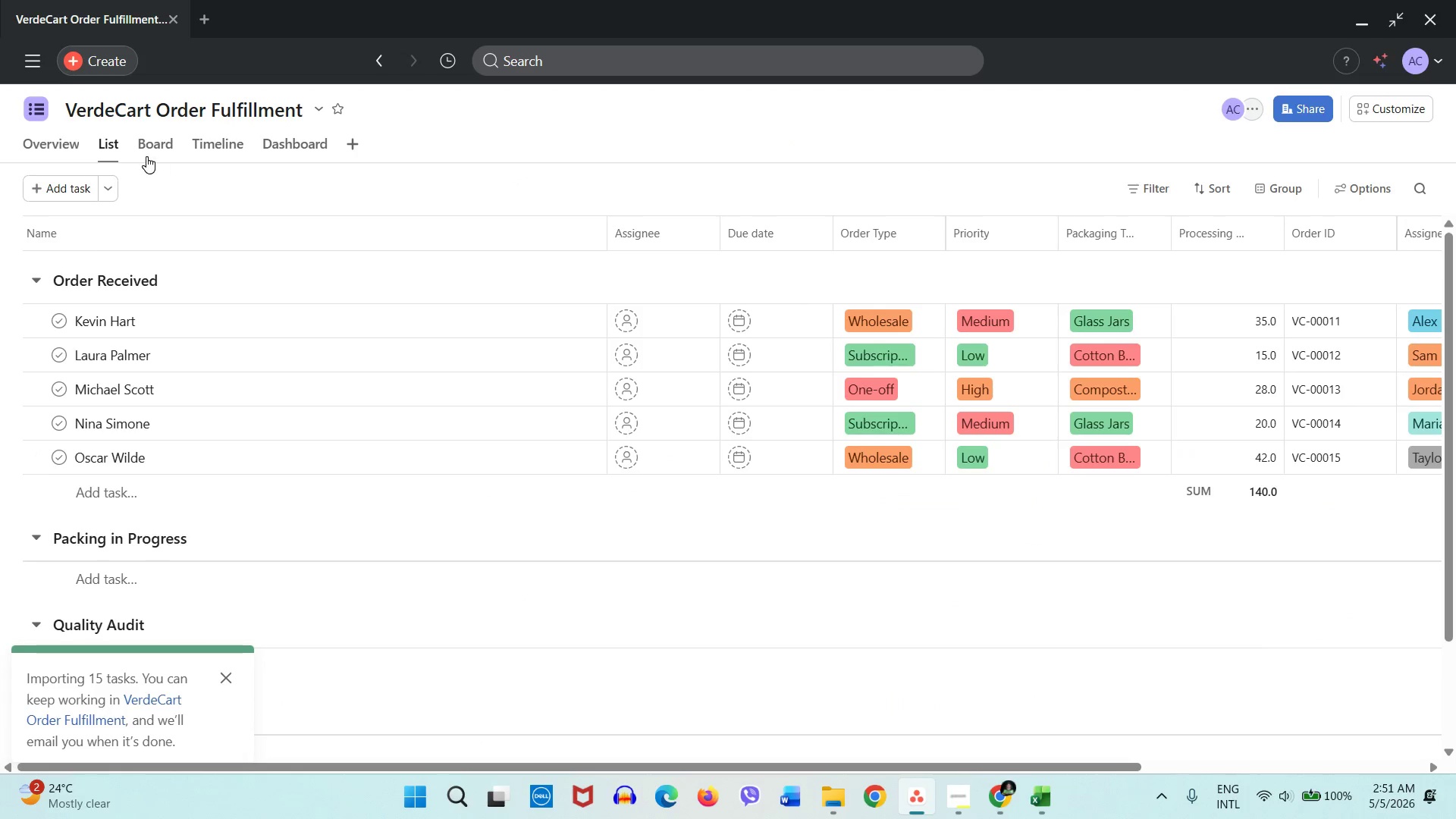 
wait(11.73)
 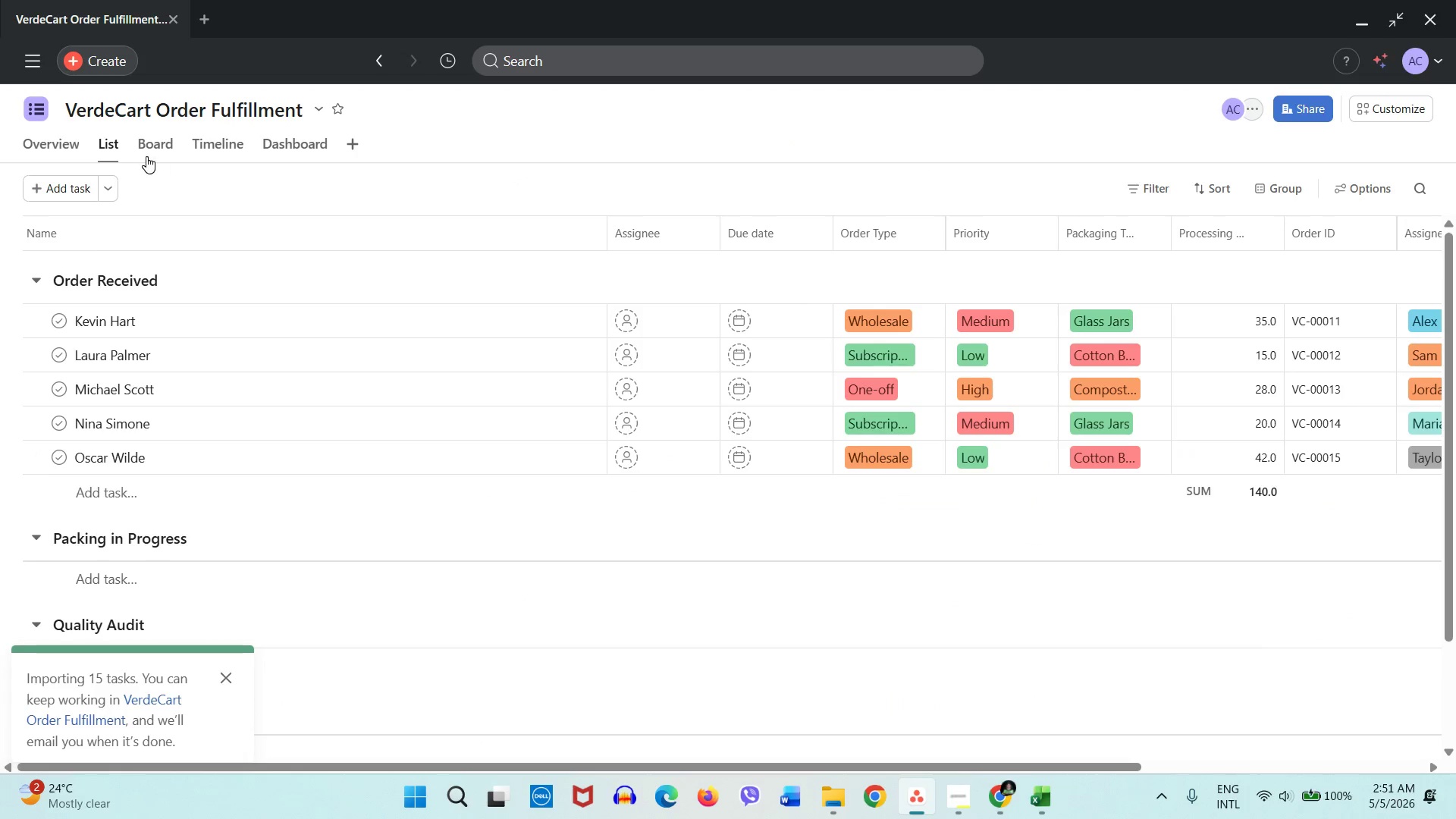 
left_click([228, 698])
 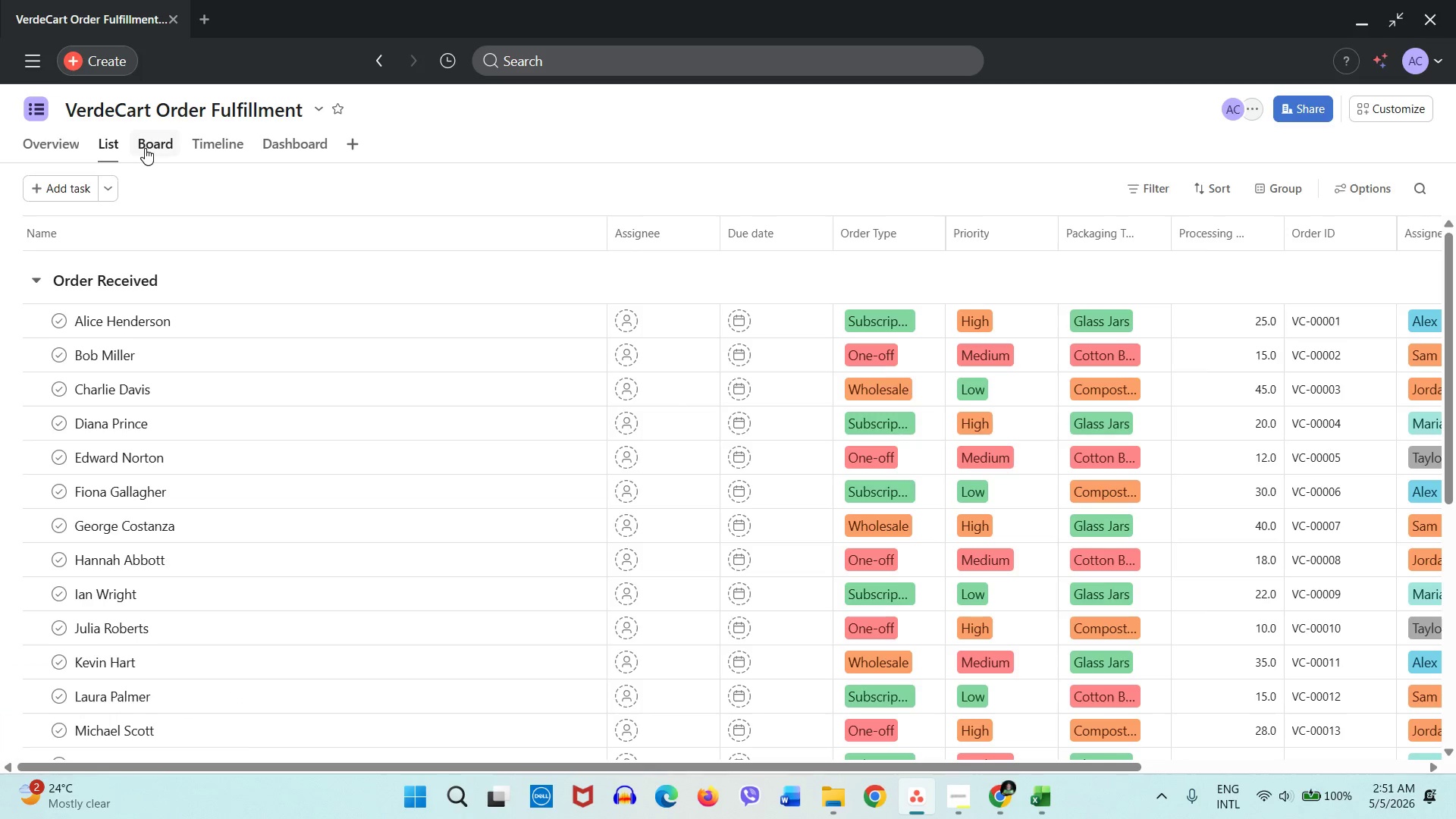 
left_click([145, 148])
 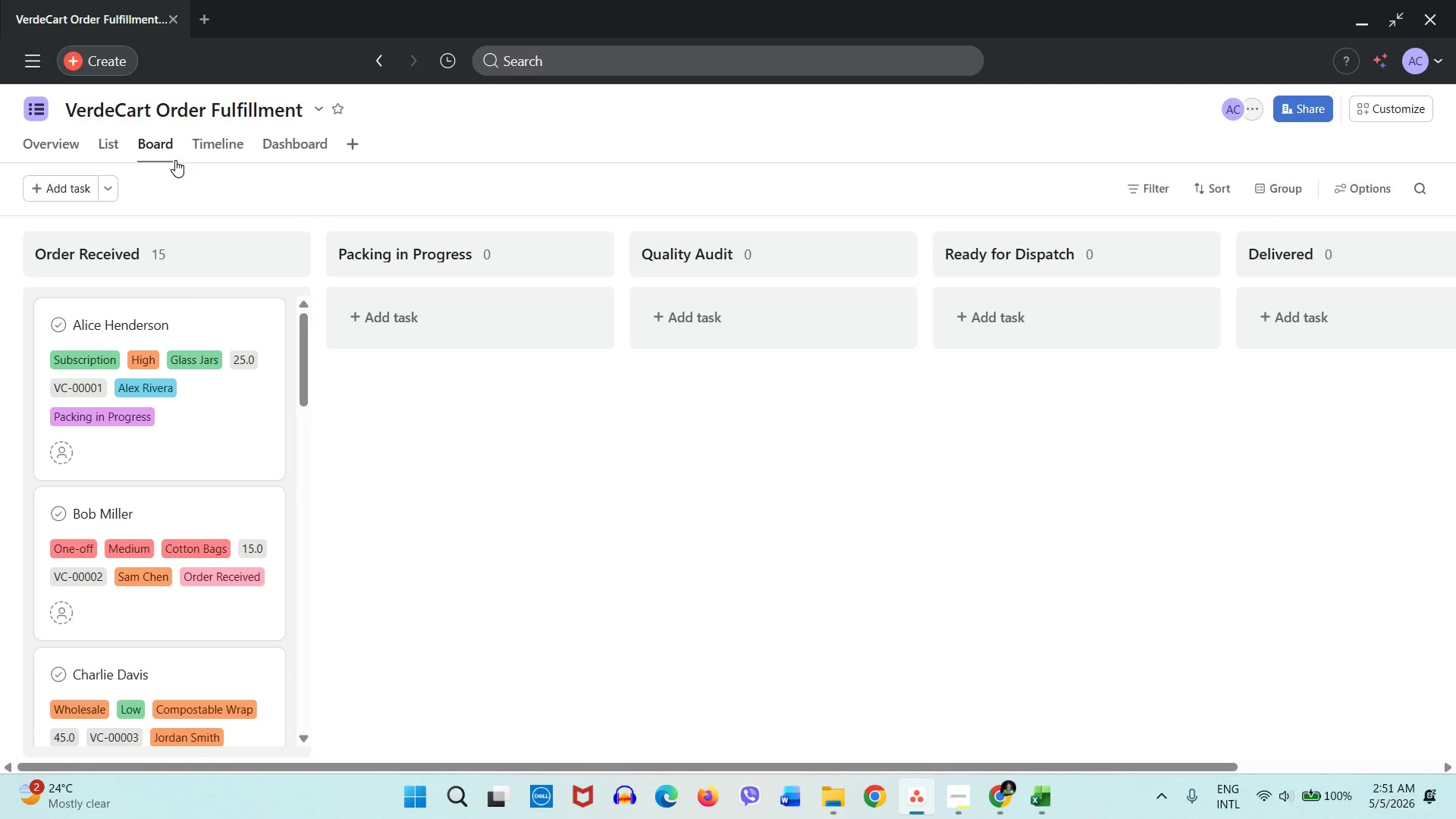 
left_click([175, 160])
 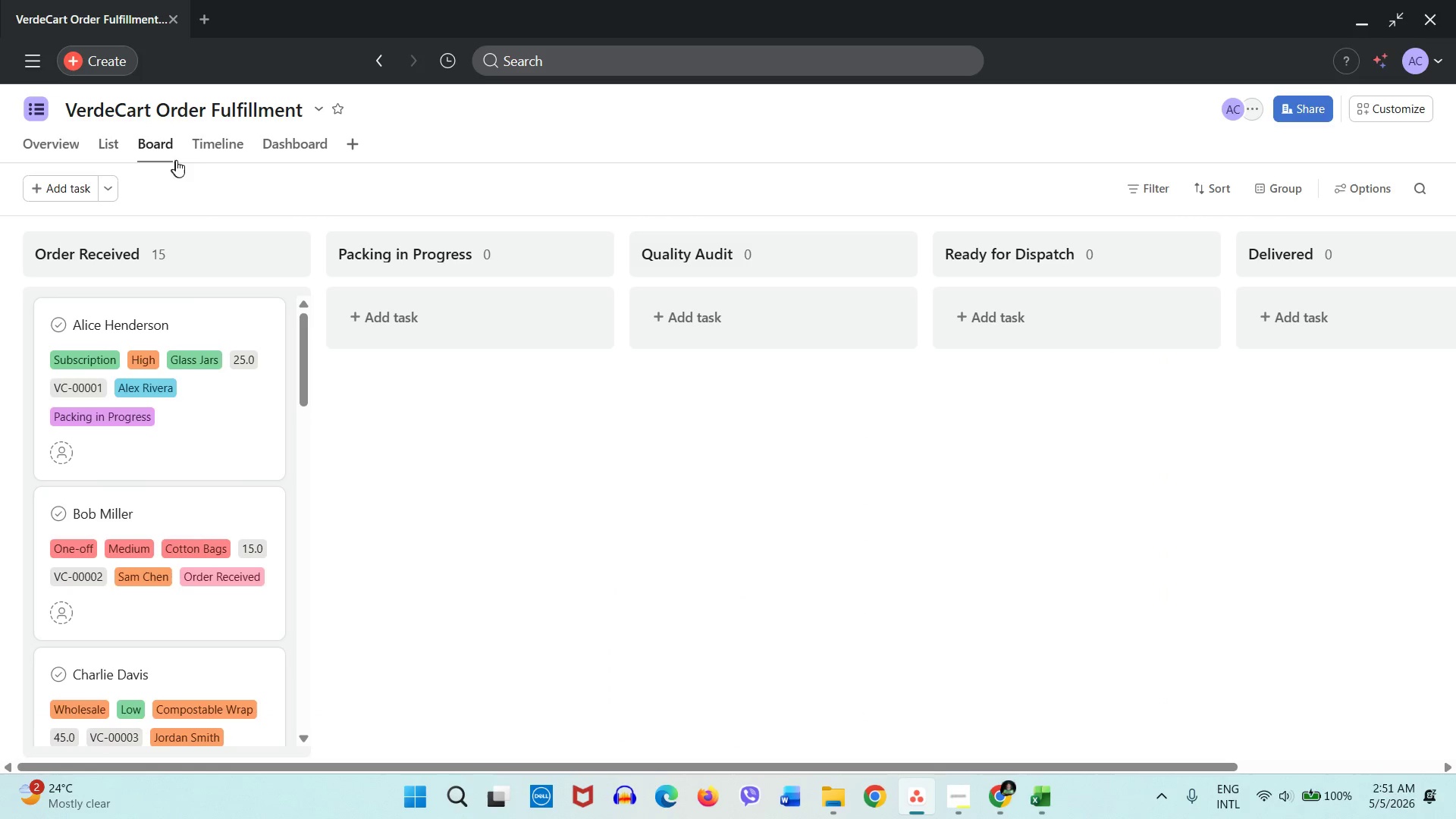 
left_click([198, 150])
 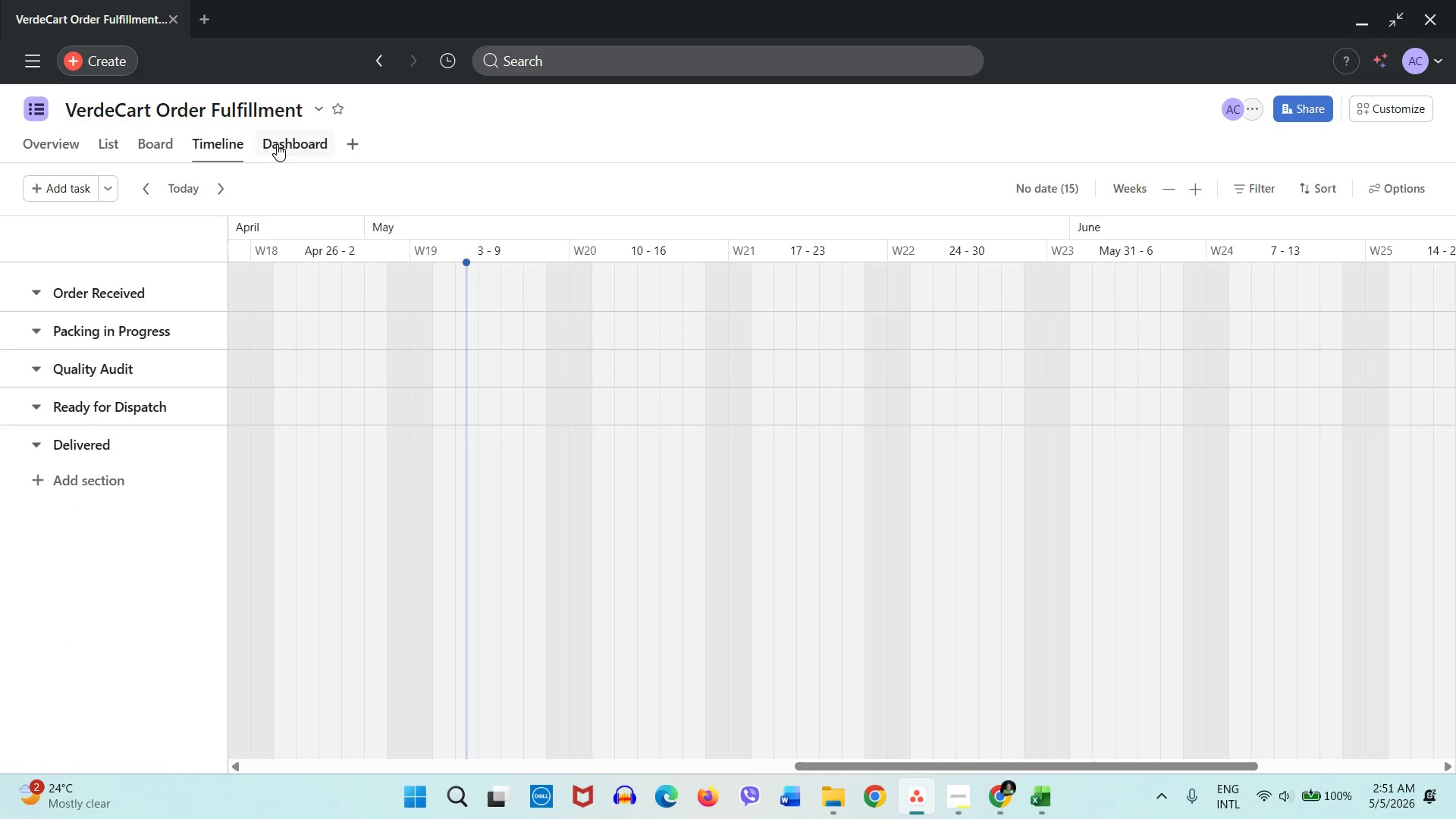 
left_click([278, 144])
 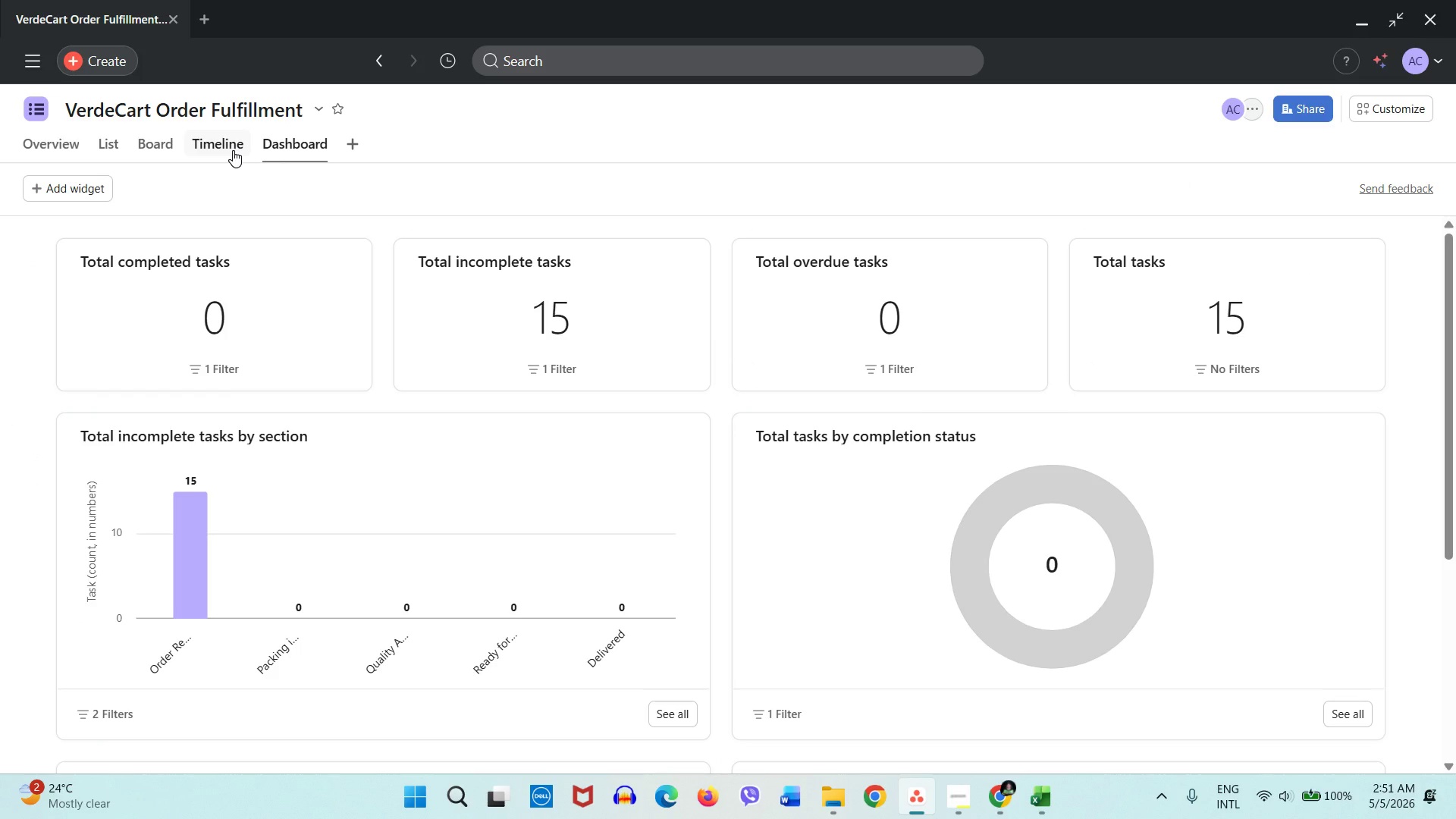 
left_click([167, 147])
 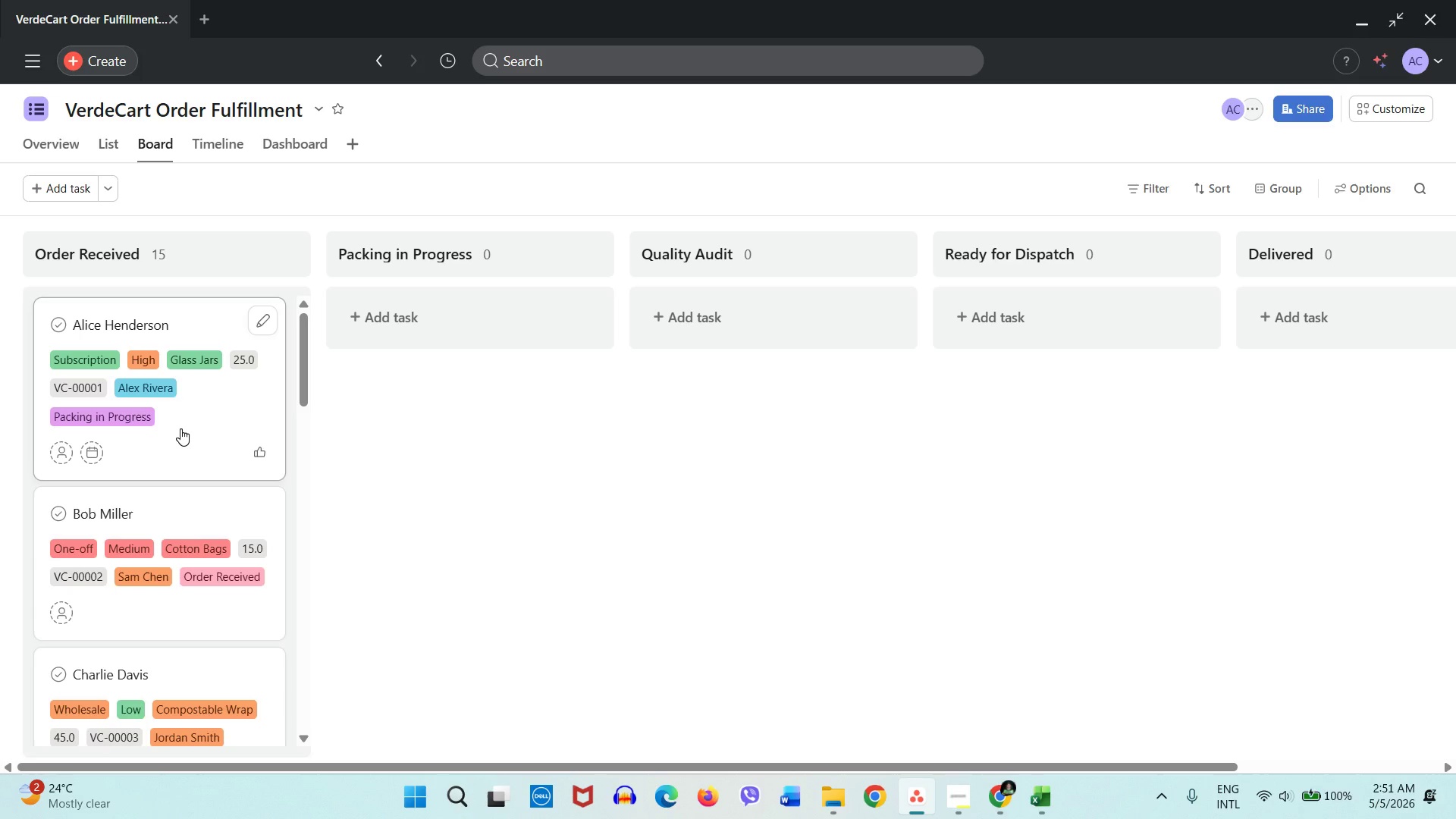 
wait(7.92)
 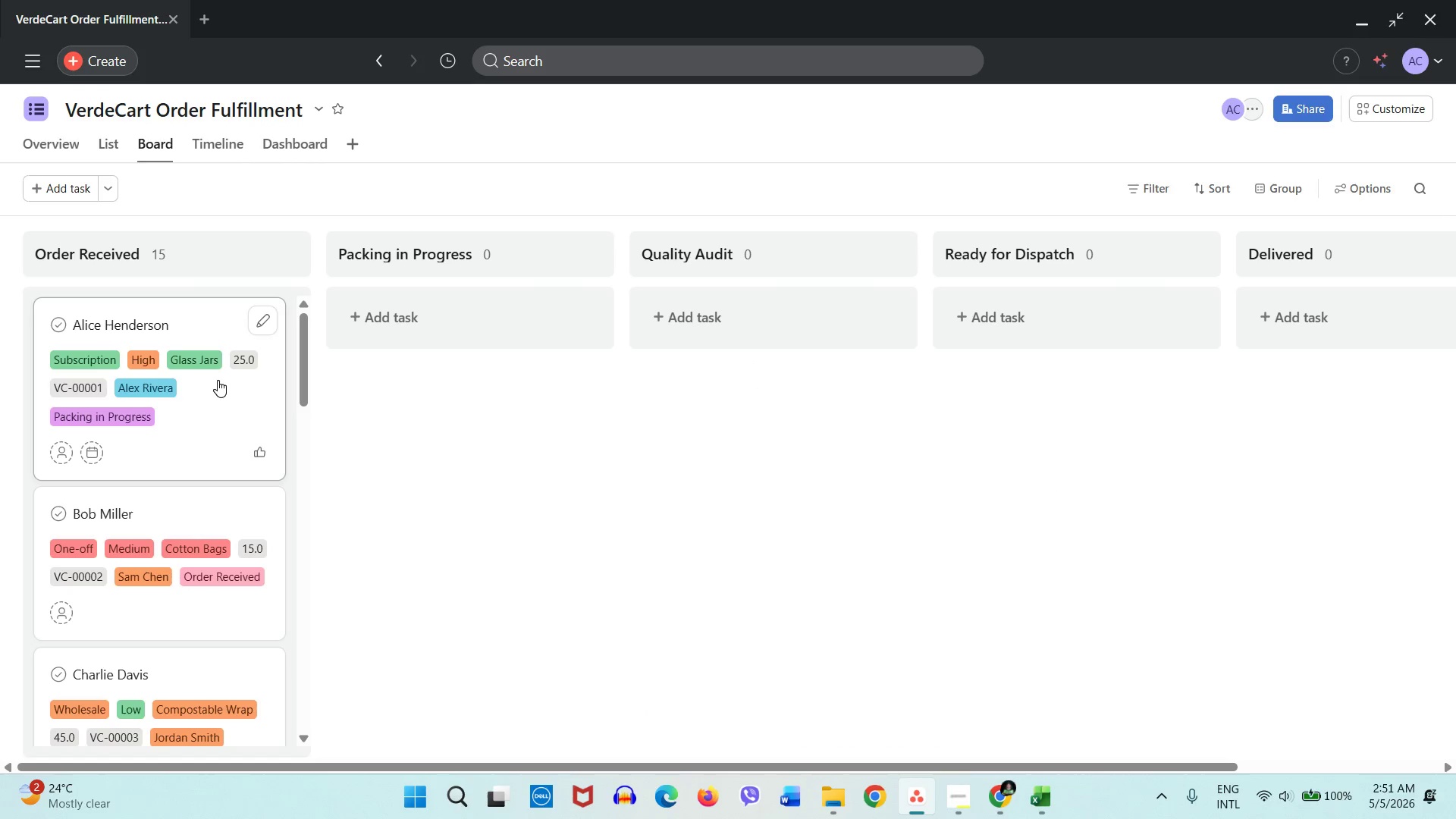 
left_click([180, 428])
 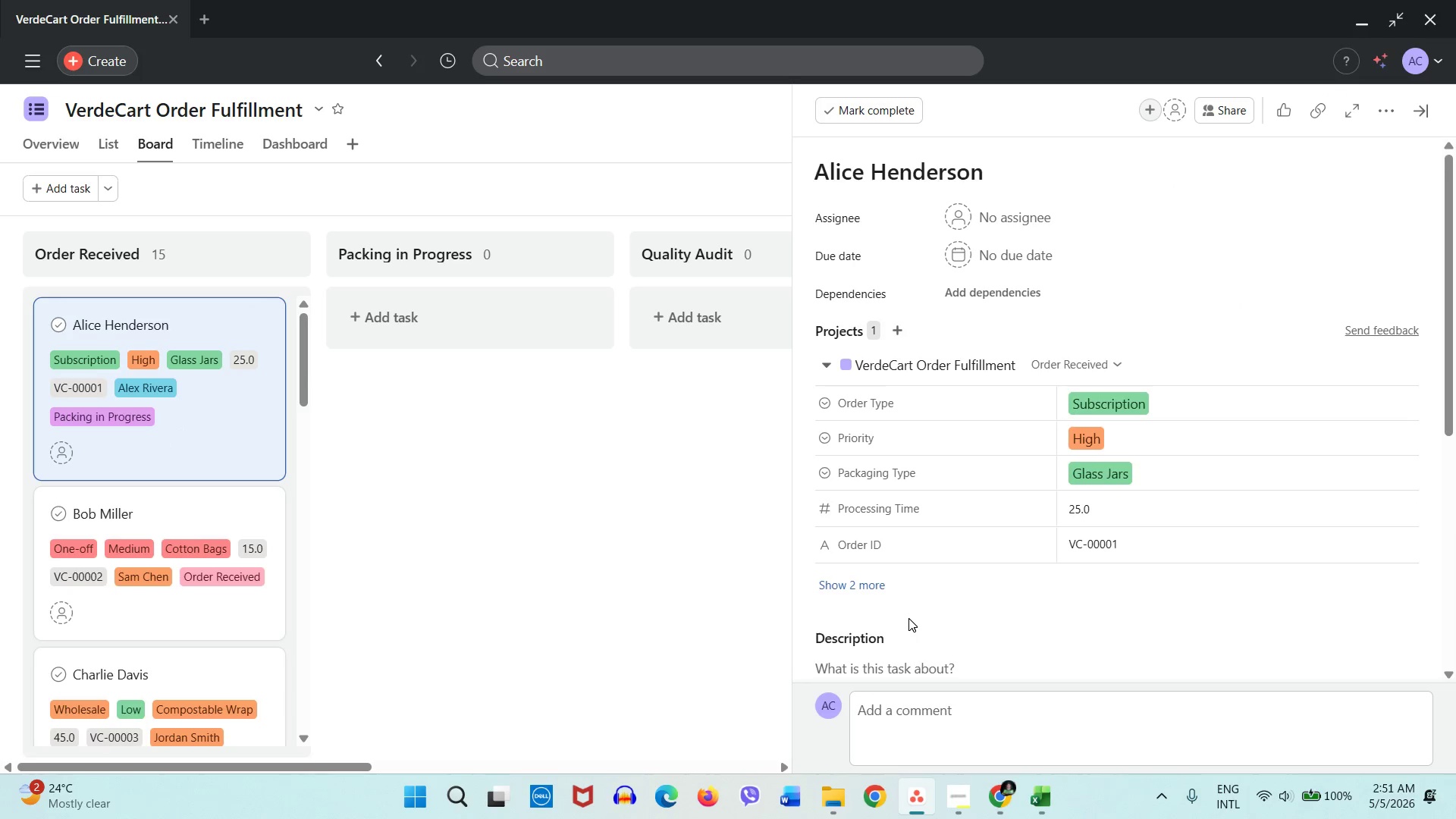 
wait(6.59)
 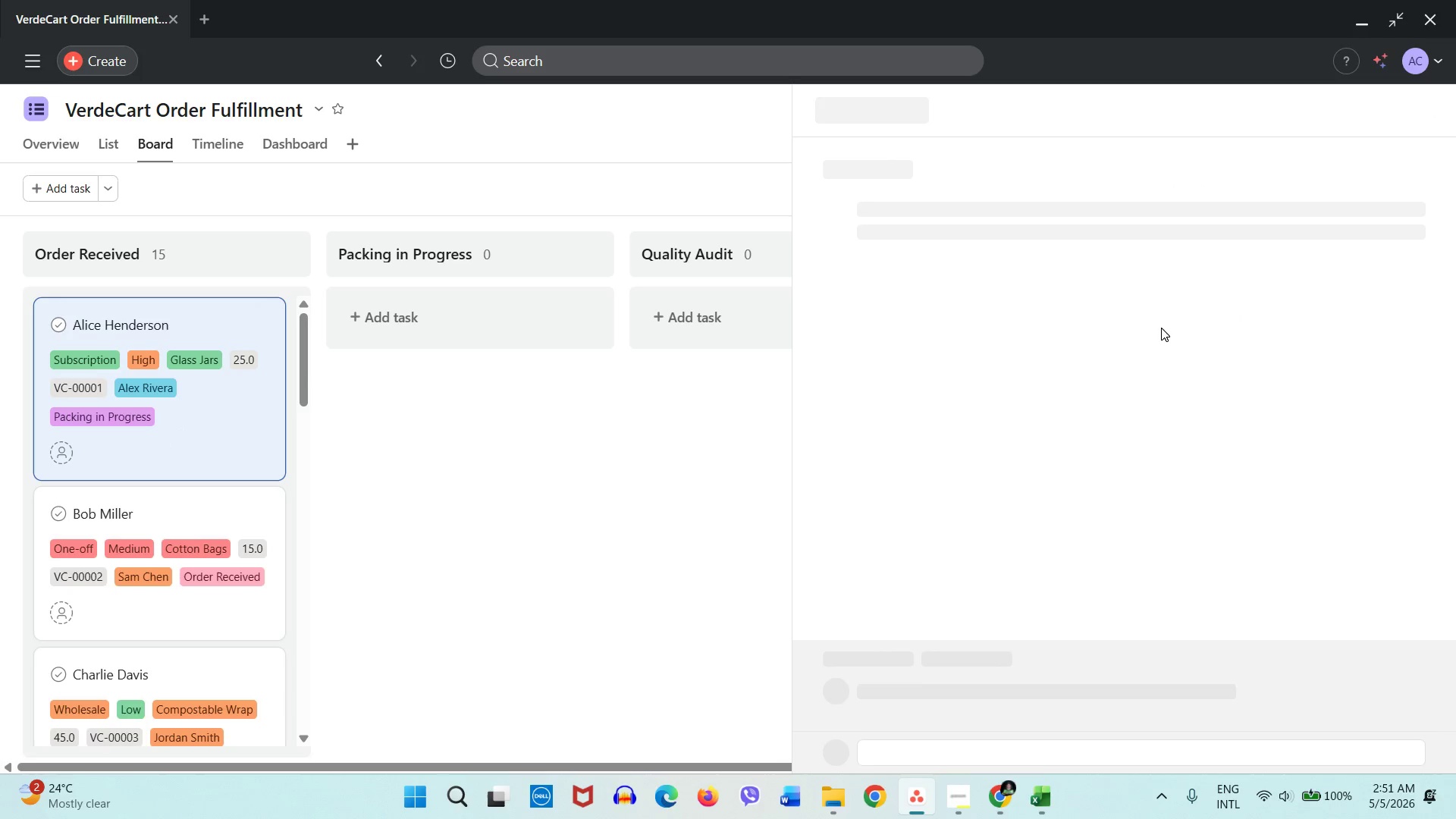 
scroll: coordinate [917, 617], scroll_direction: down, amount: 2.0
 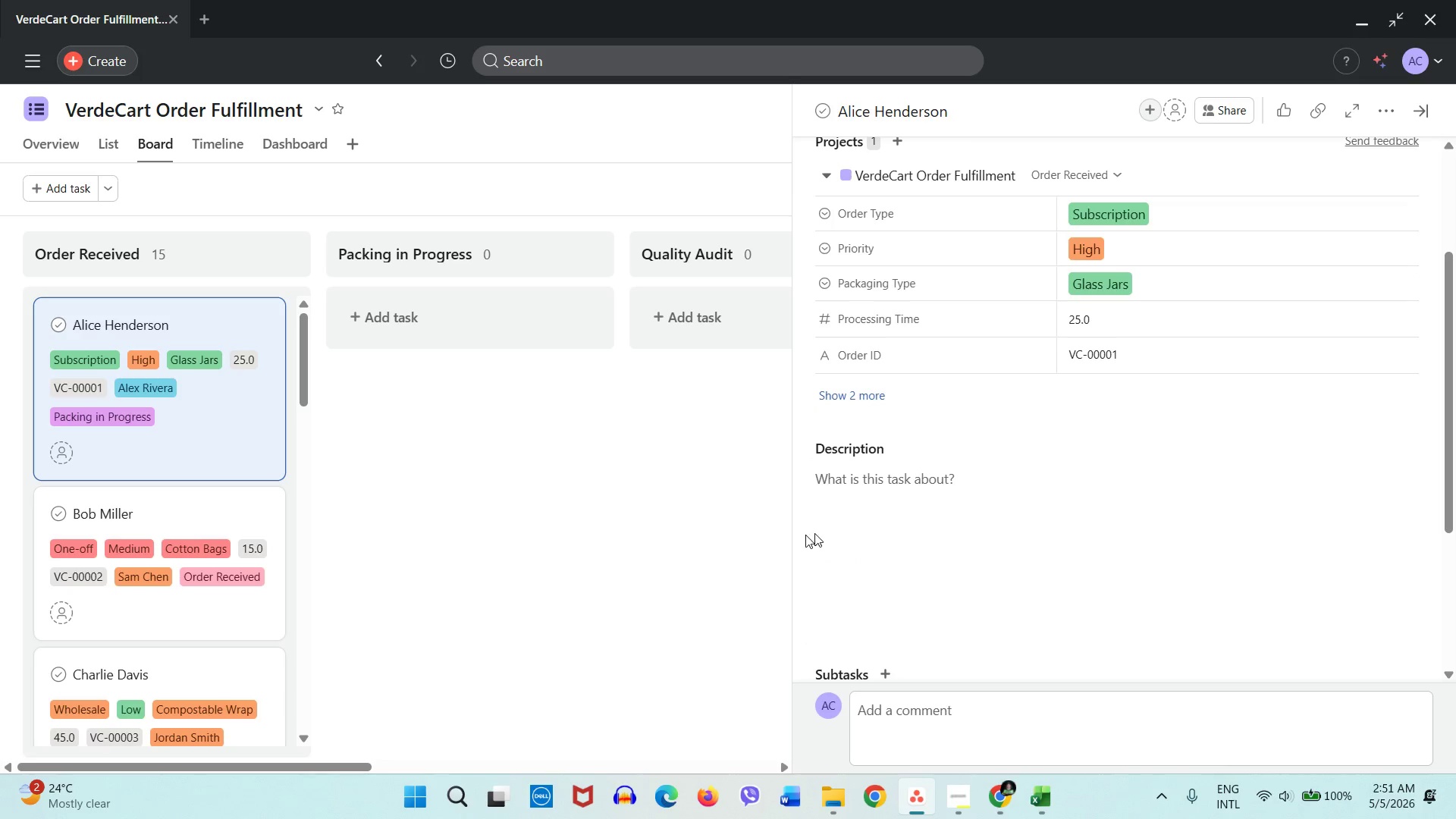 
scroll: coordinate [878, 530], scroll_direction: up, amount: 1.0
 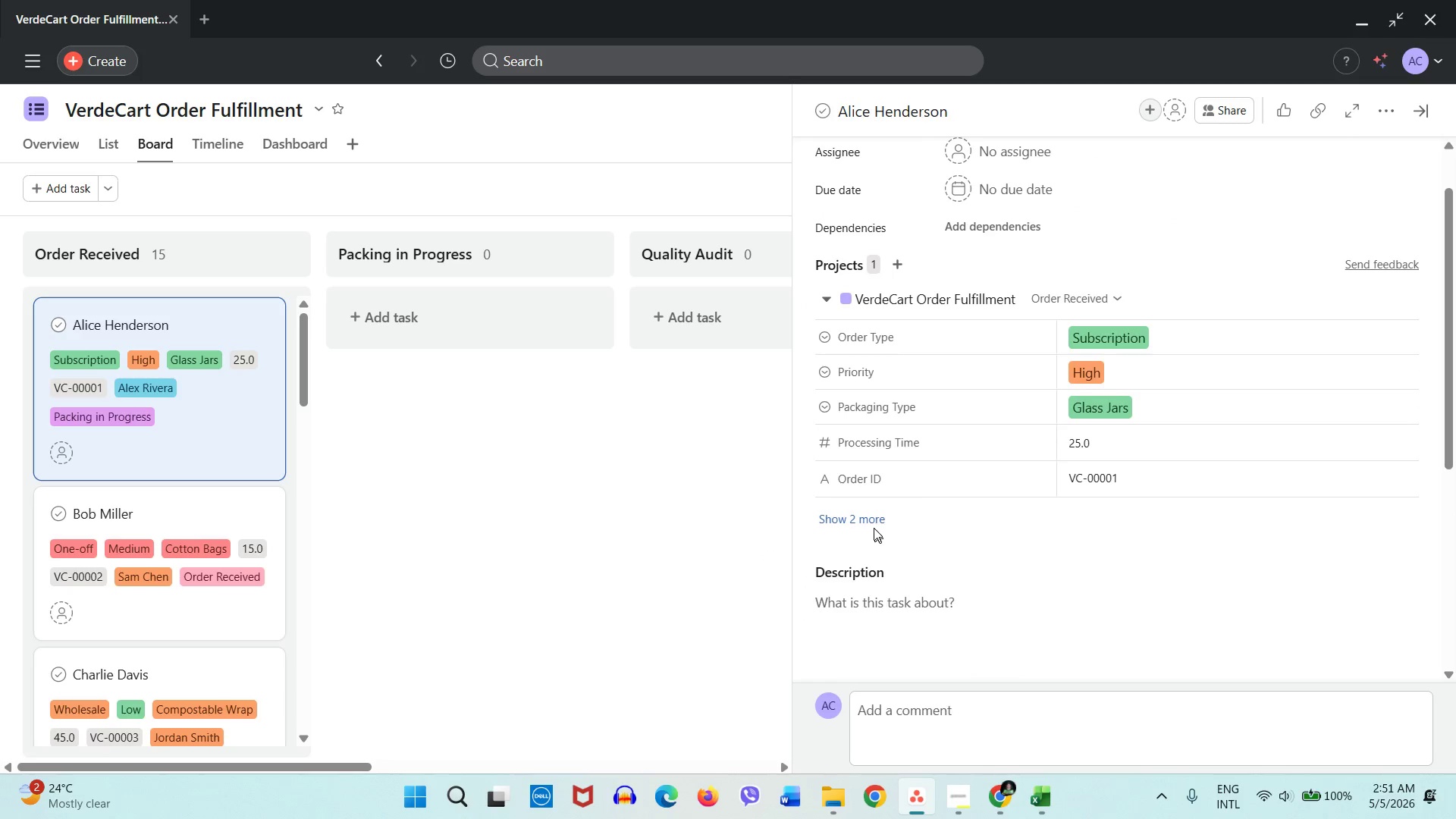 
left_click([872, 514])
 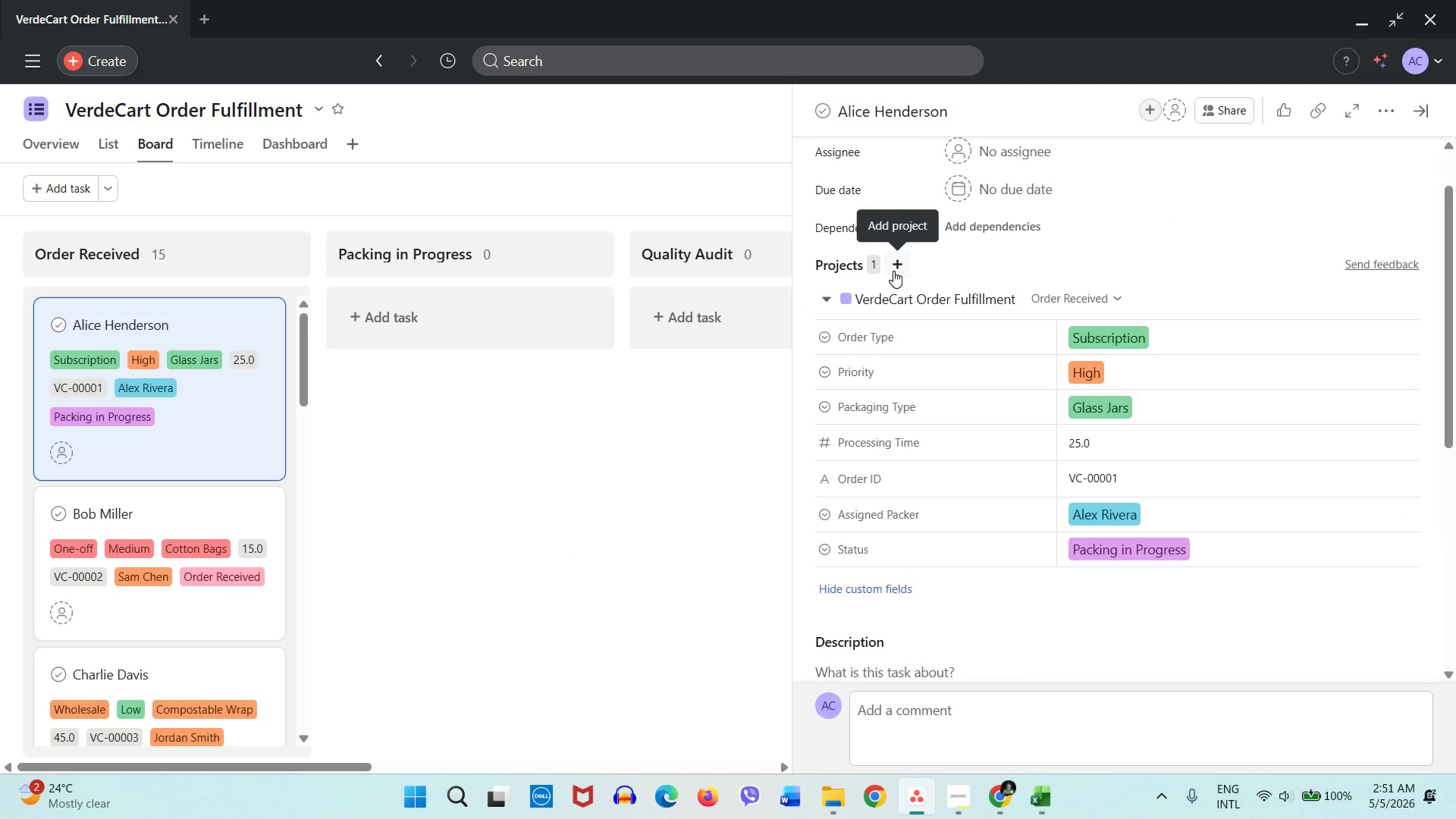 
wait(7.17)
 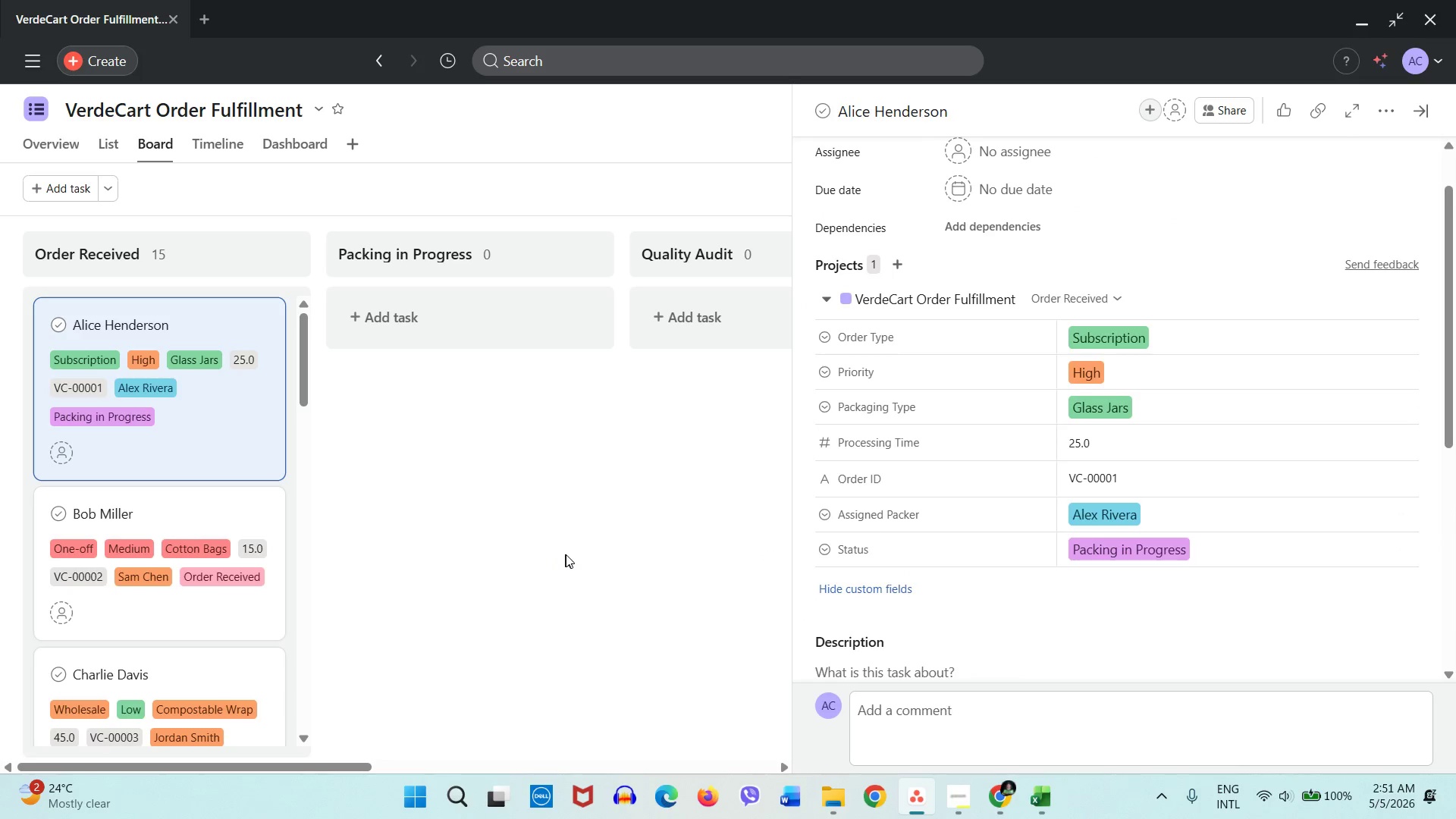 
left_click([893, 271])
 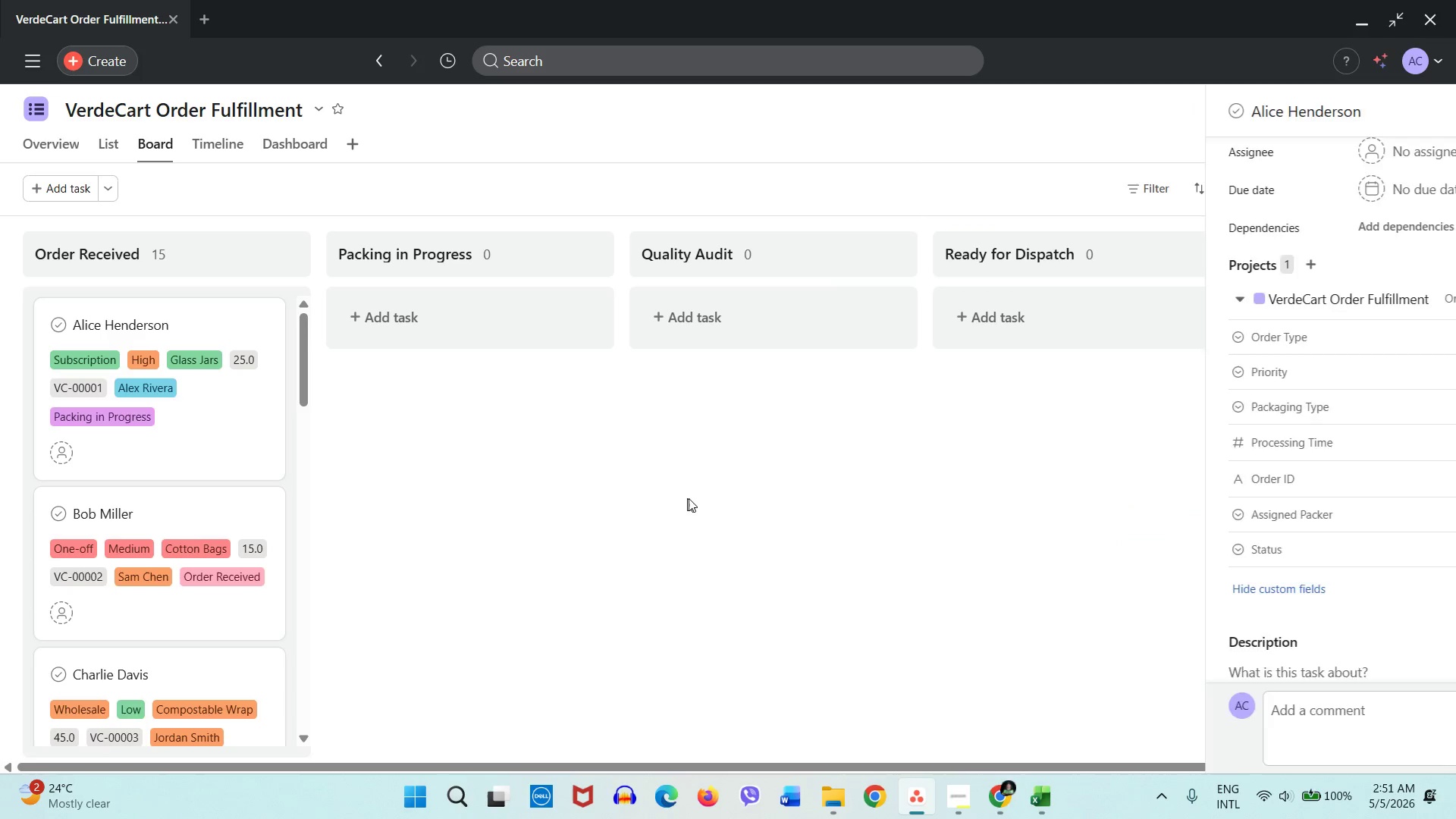 
left_click([654, 479])
 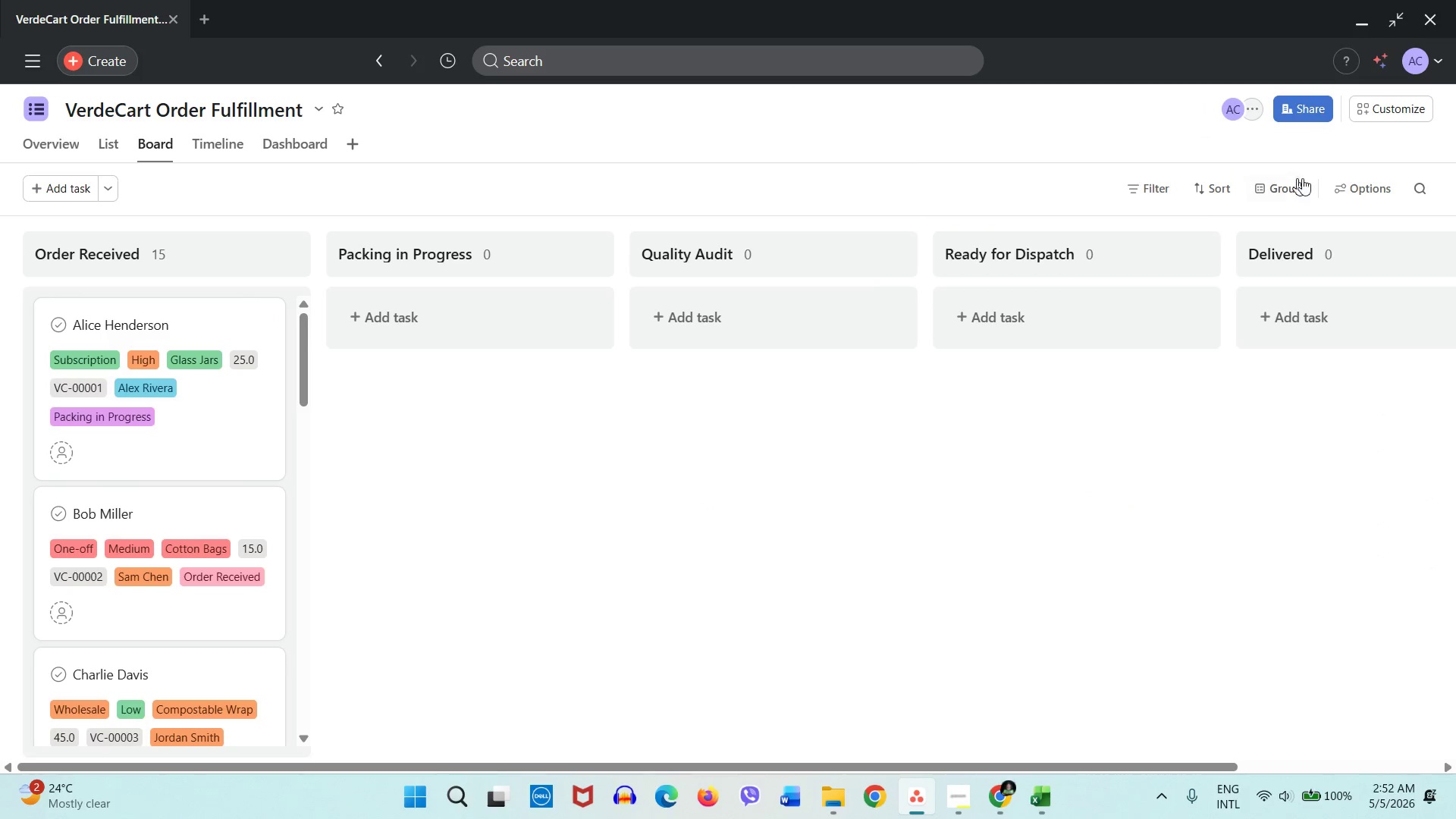 
left_click([1378, 118])
 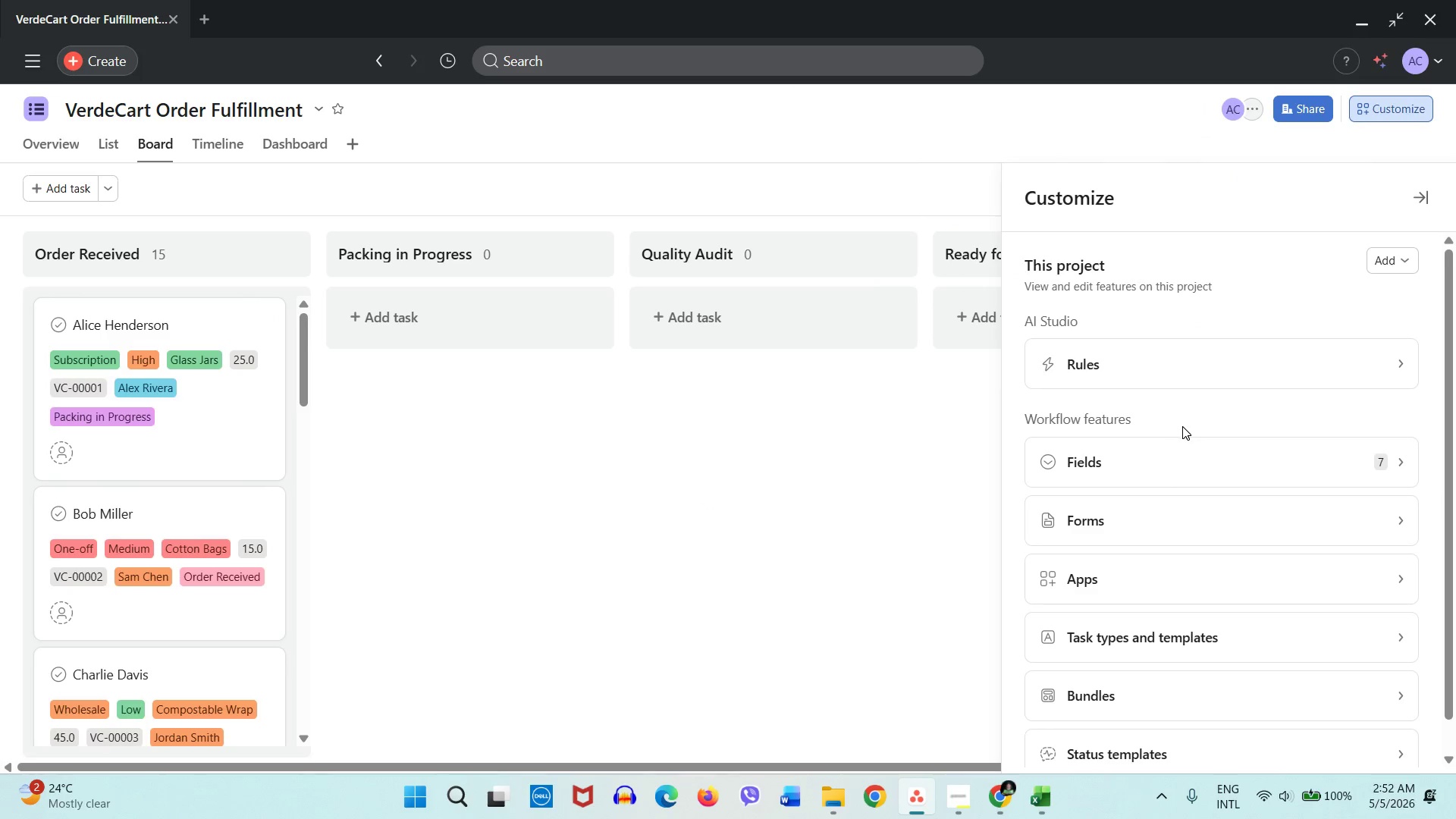 
scroll: coordinate [1175, 452], scroll_direction: down, amount: 2.0
 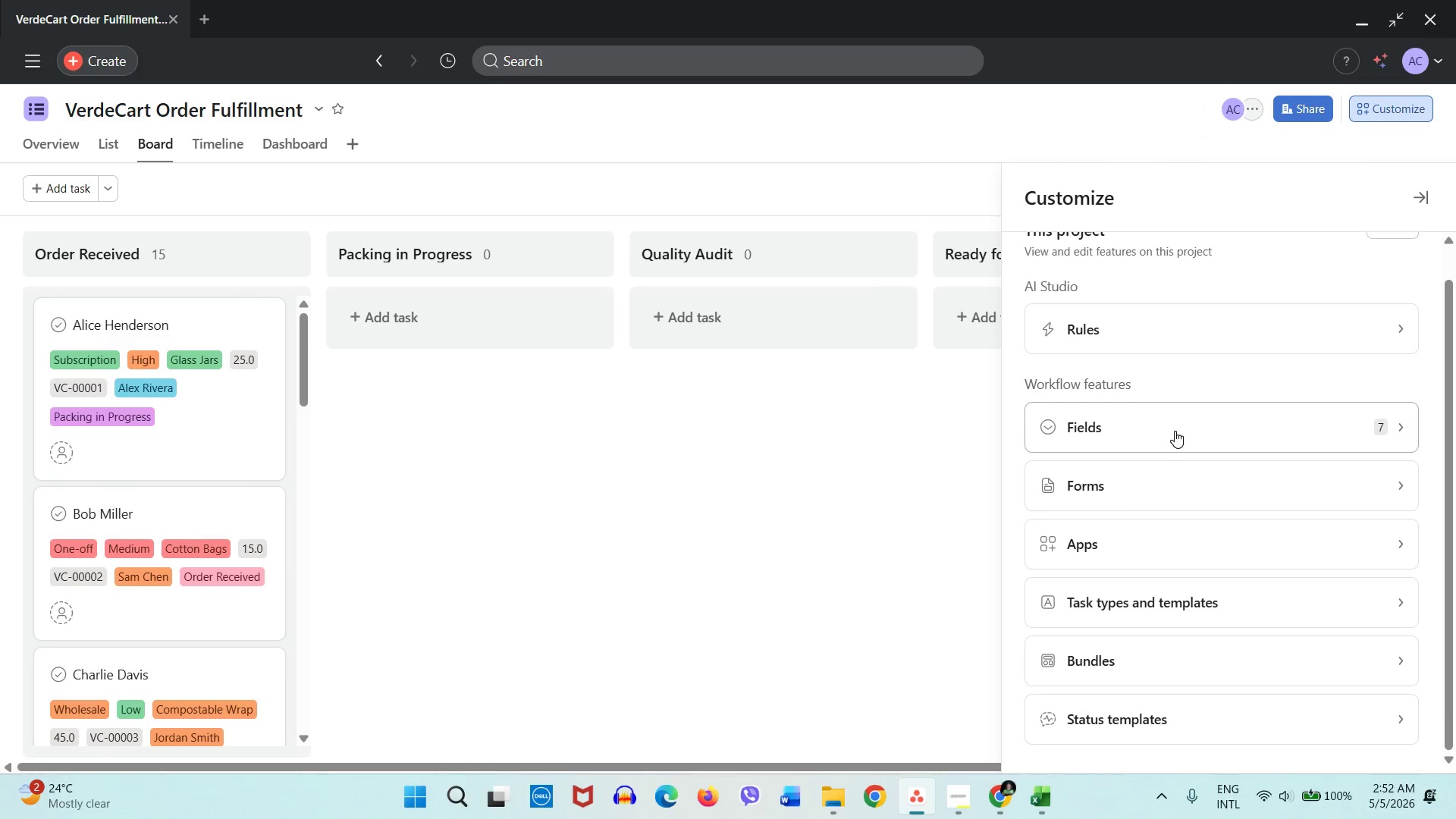 
left_click([1175, 431])
 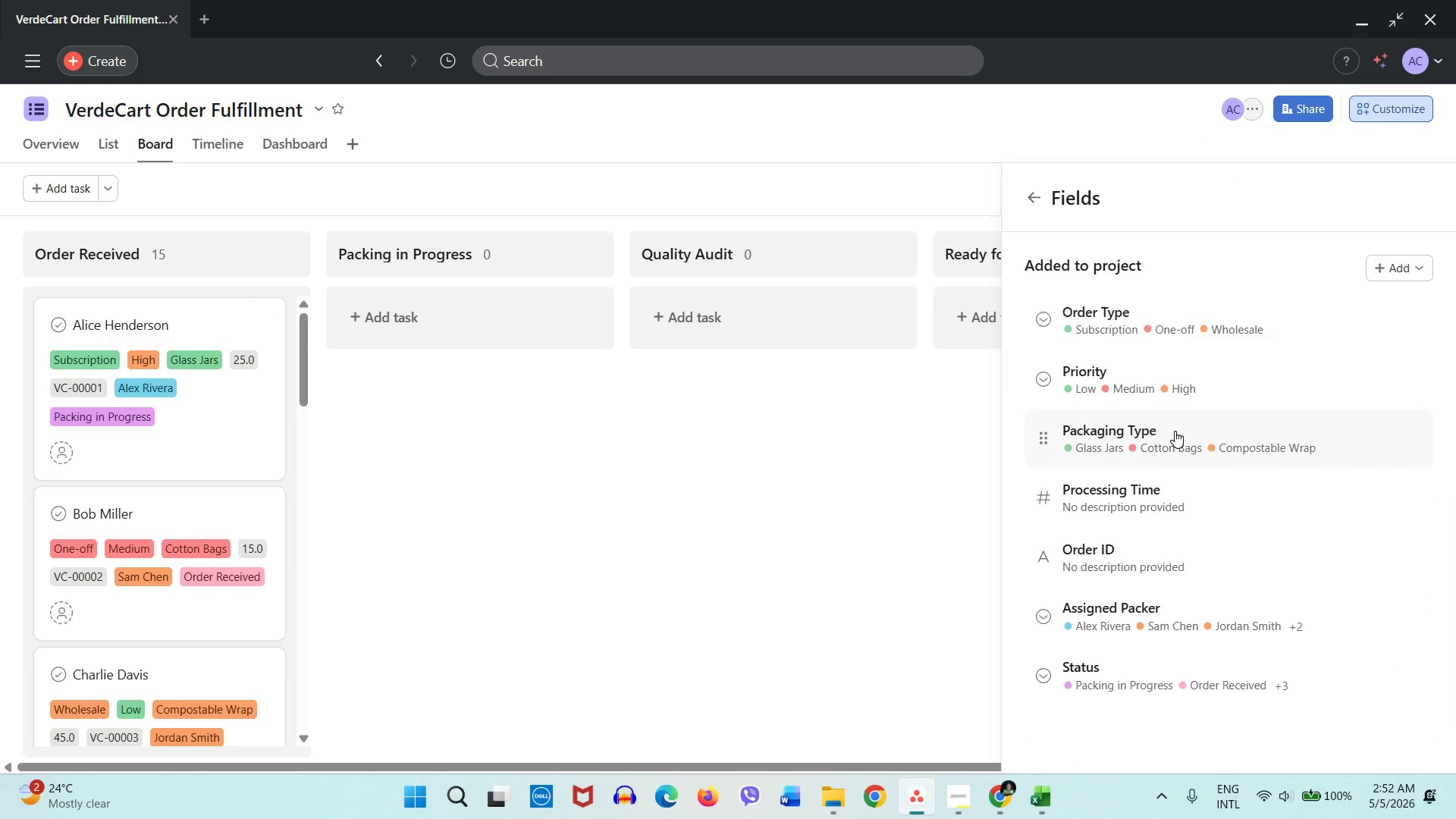 
scroll: coordinate [1175, 431], scroll_direction: down, amount: 3.0
 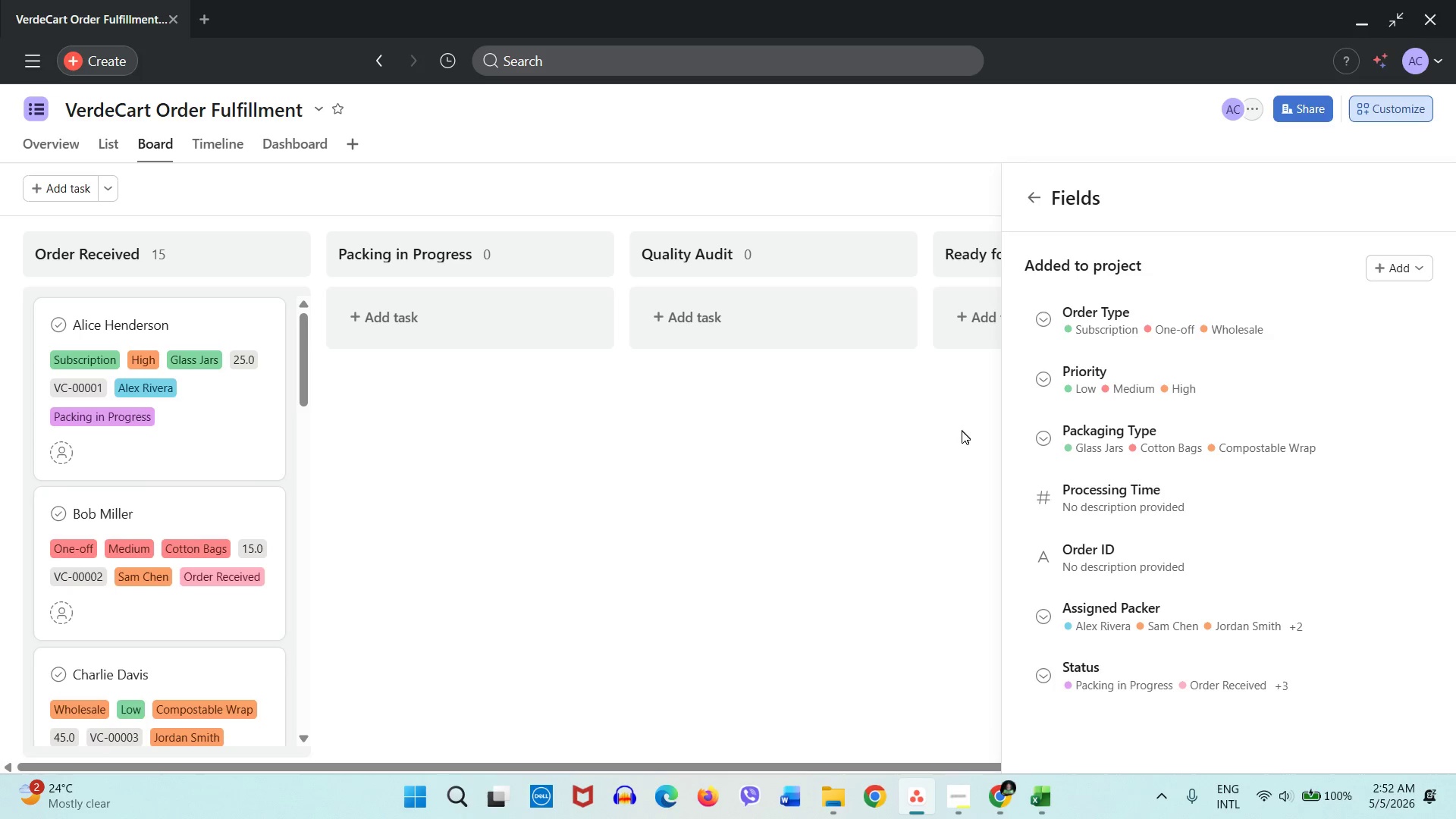 
wait(6.88)
 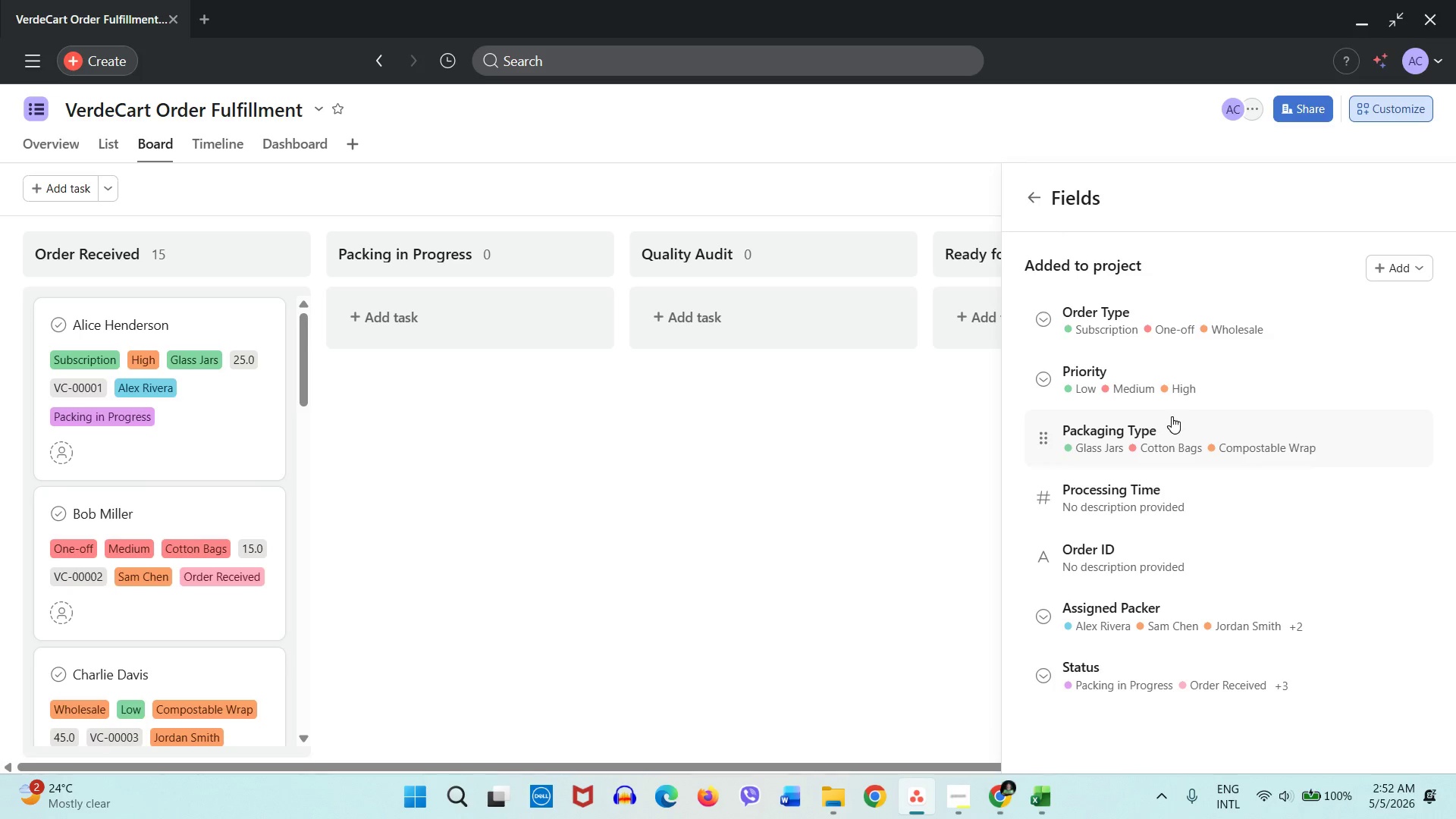 
left_click([1384, 271])
 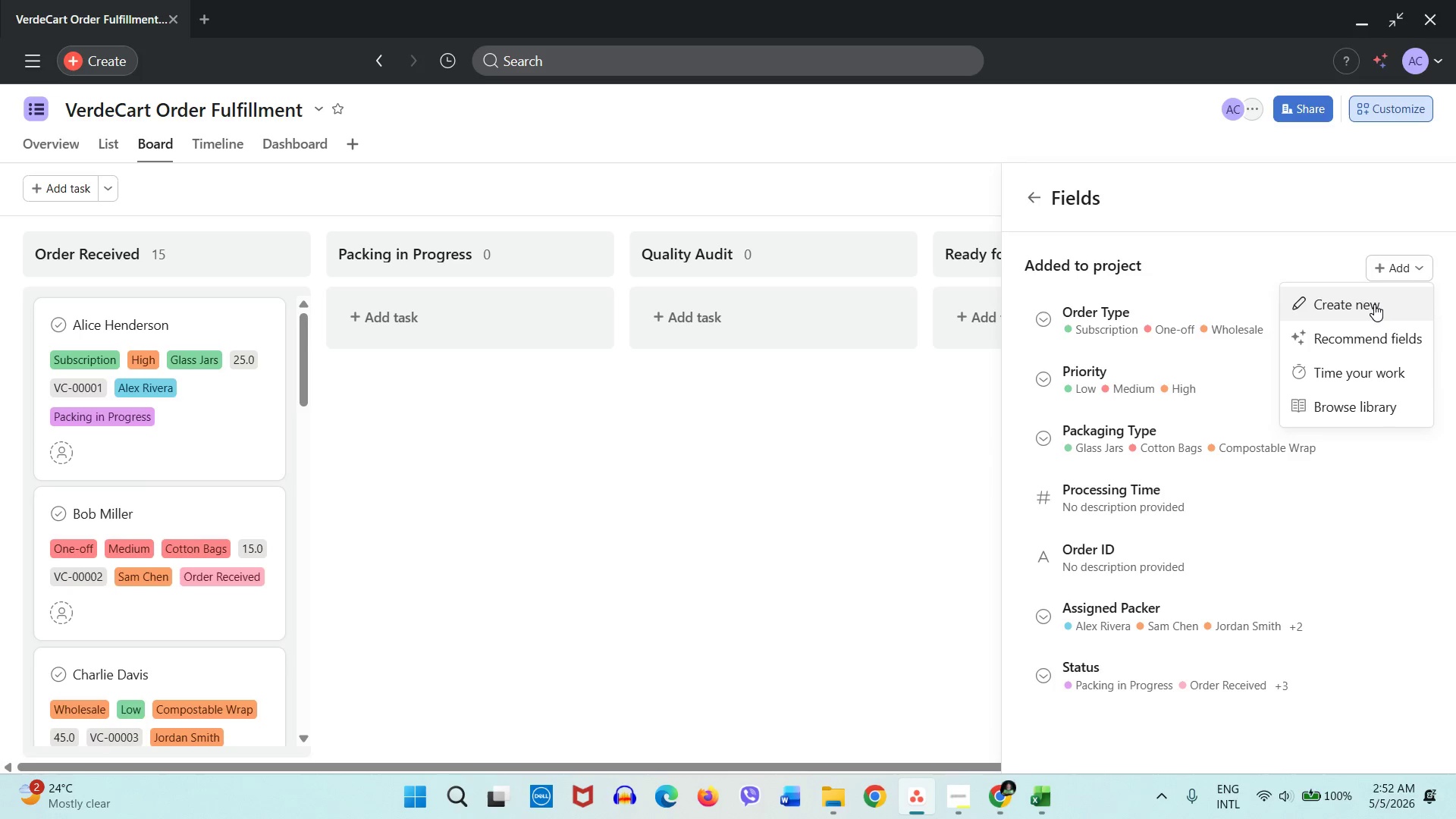 
left_click([1374, 304])
 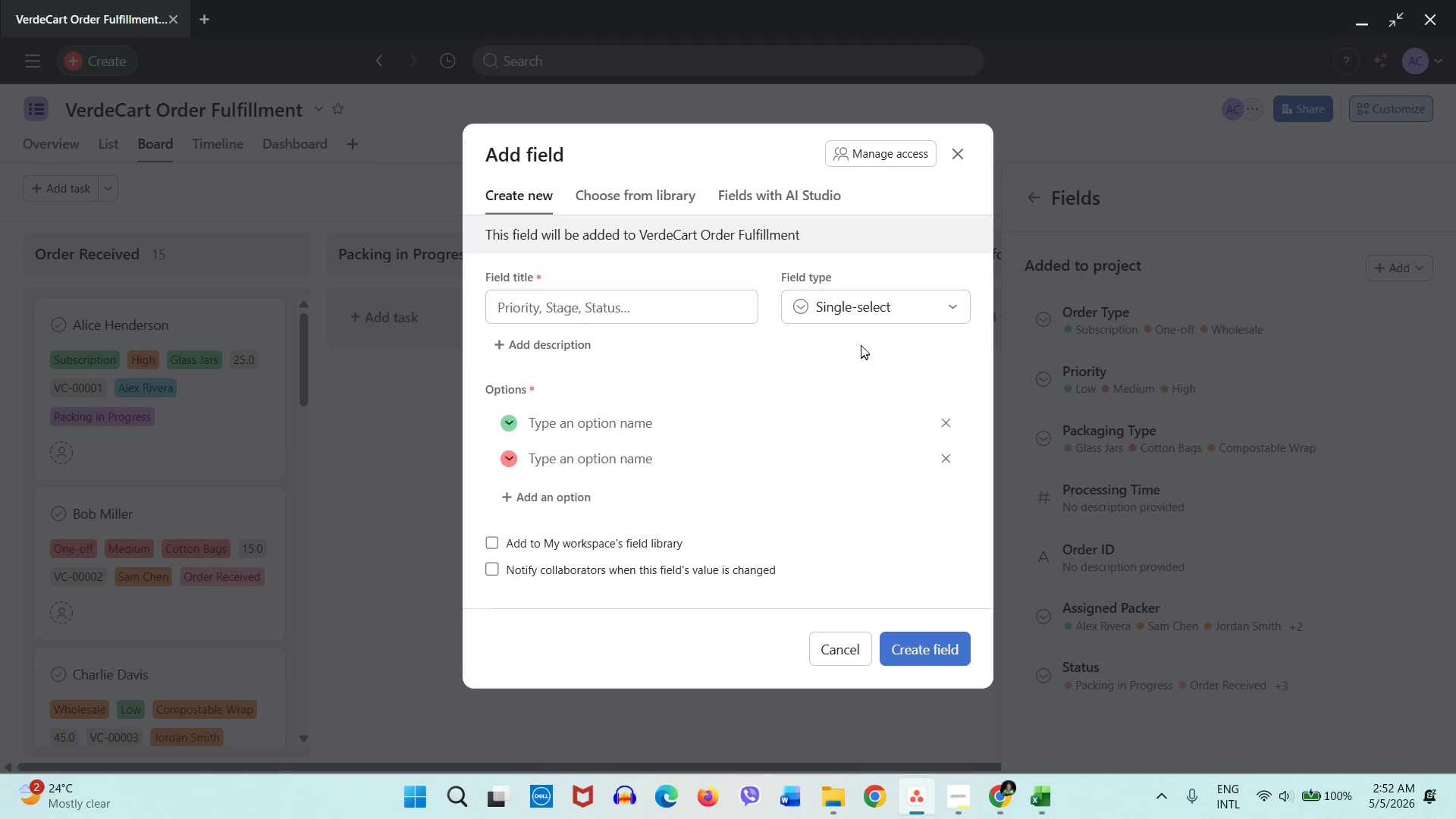 
left_click([856, 321])
 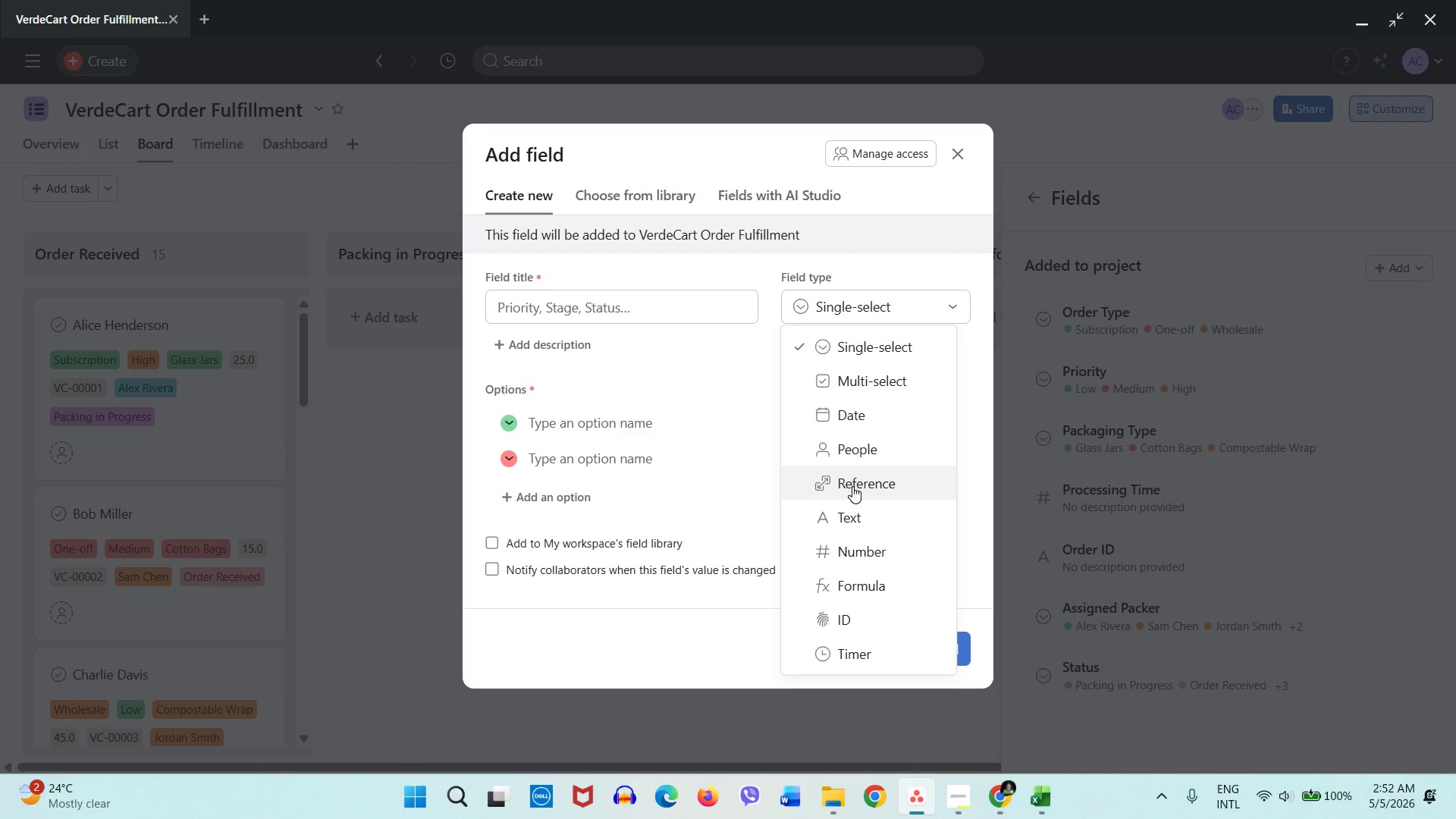 
left_click([852, 513])
 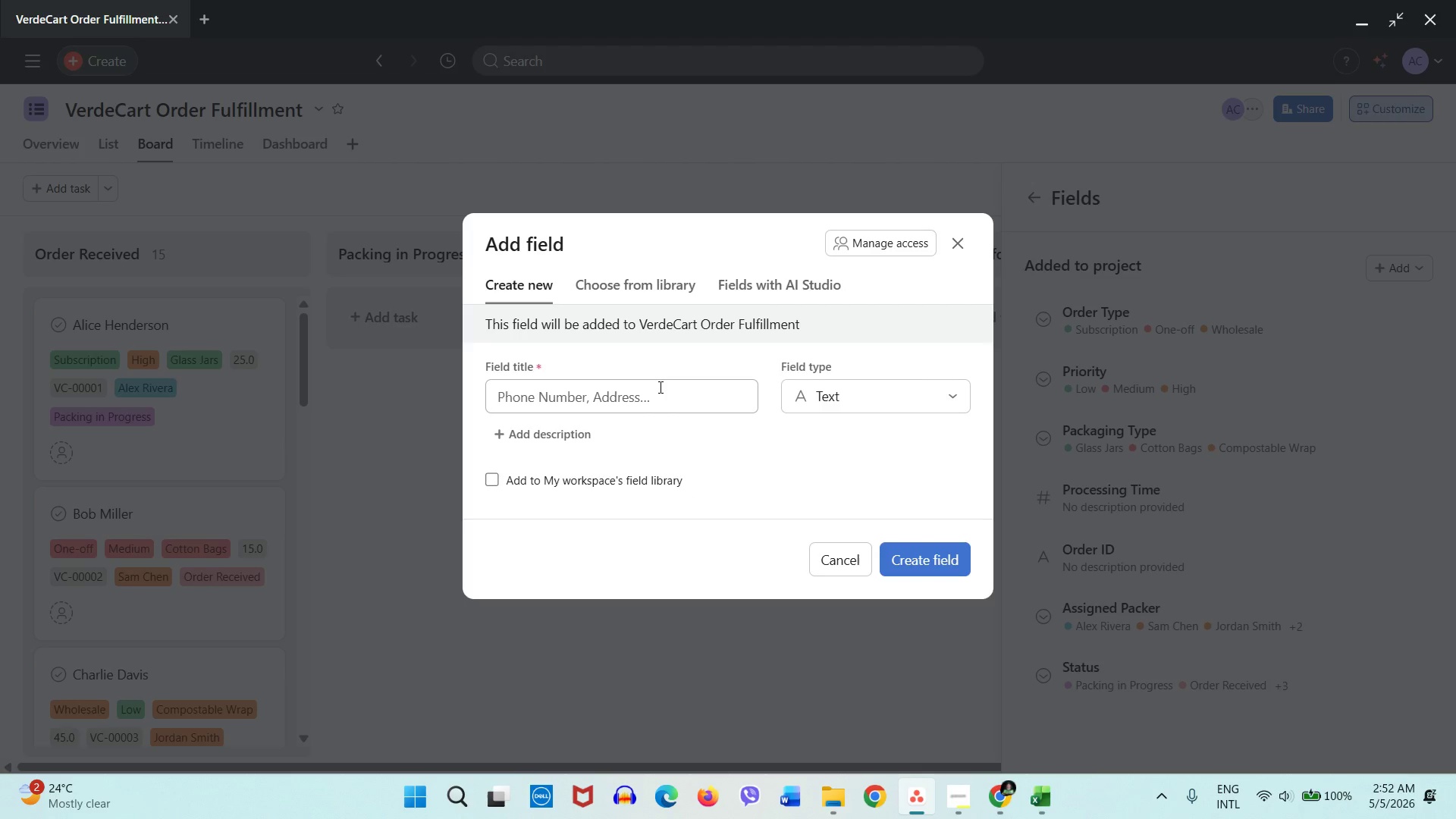 
left_click([658, 394])
 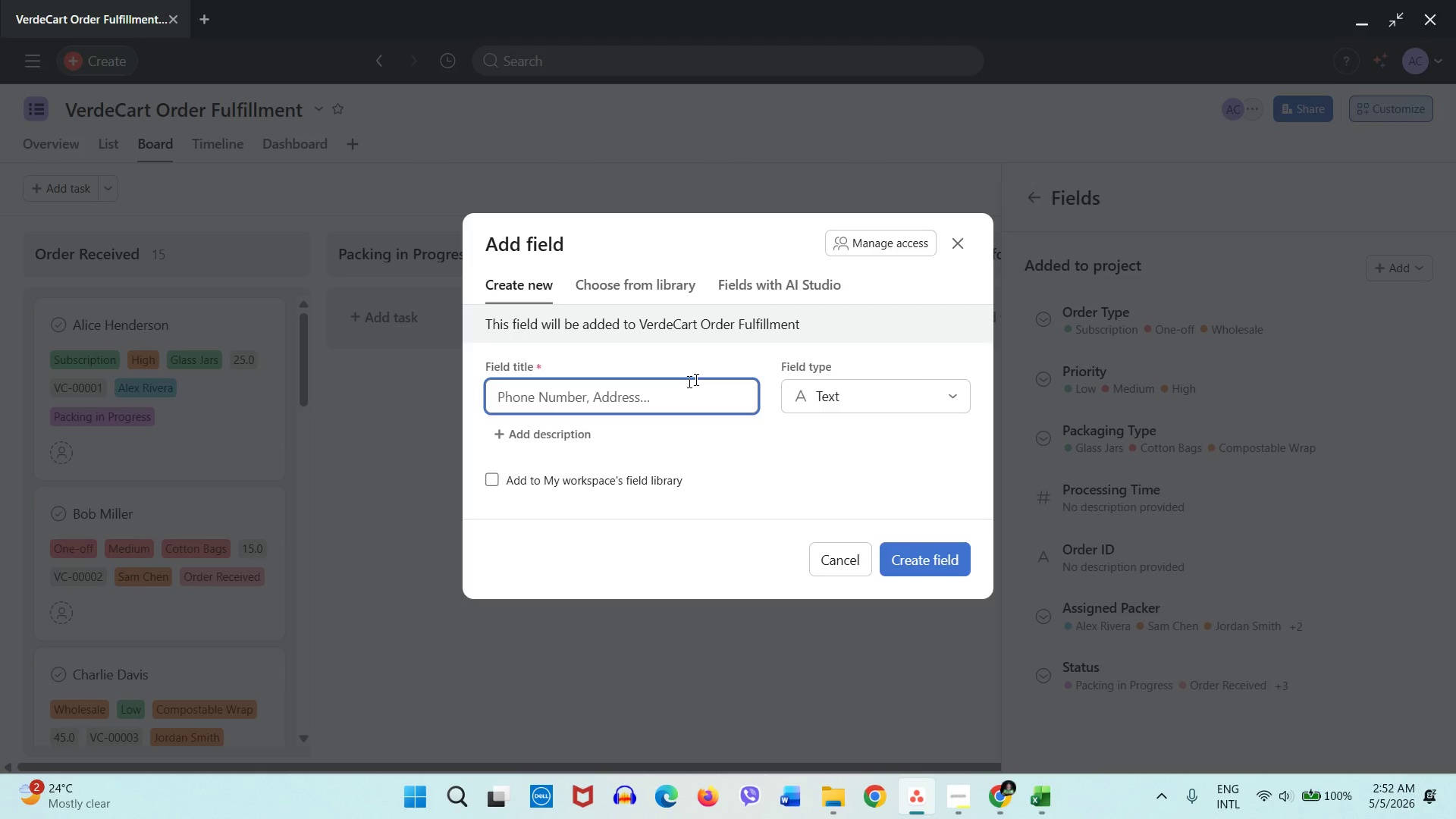 
wait(9.12)
 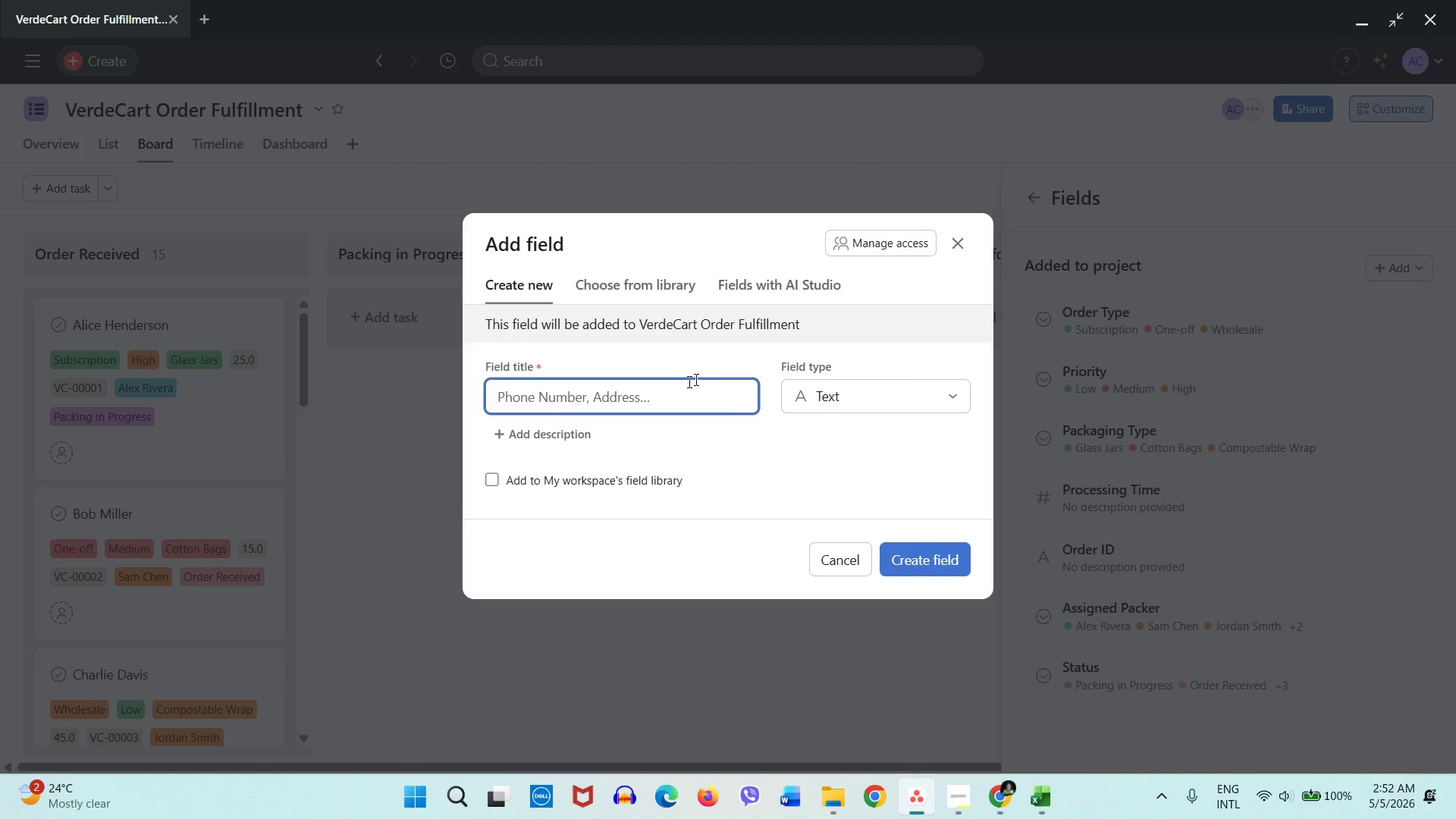 
left_click([956, 249])
 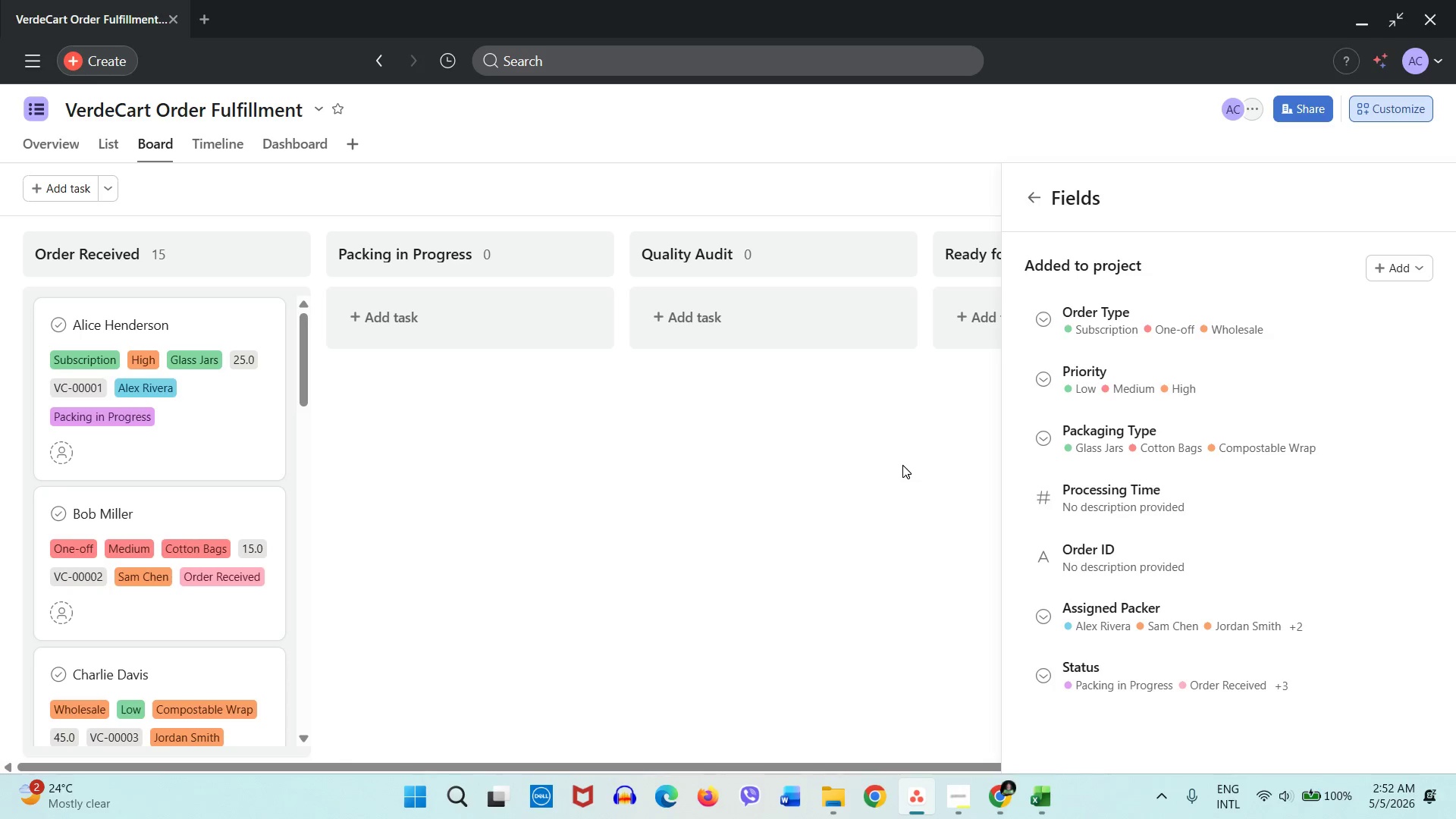 
left_click([905, 453])
 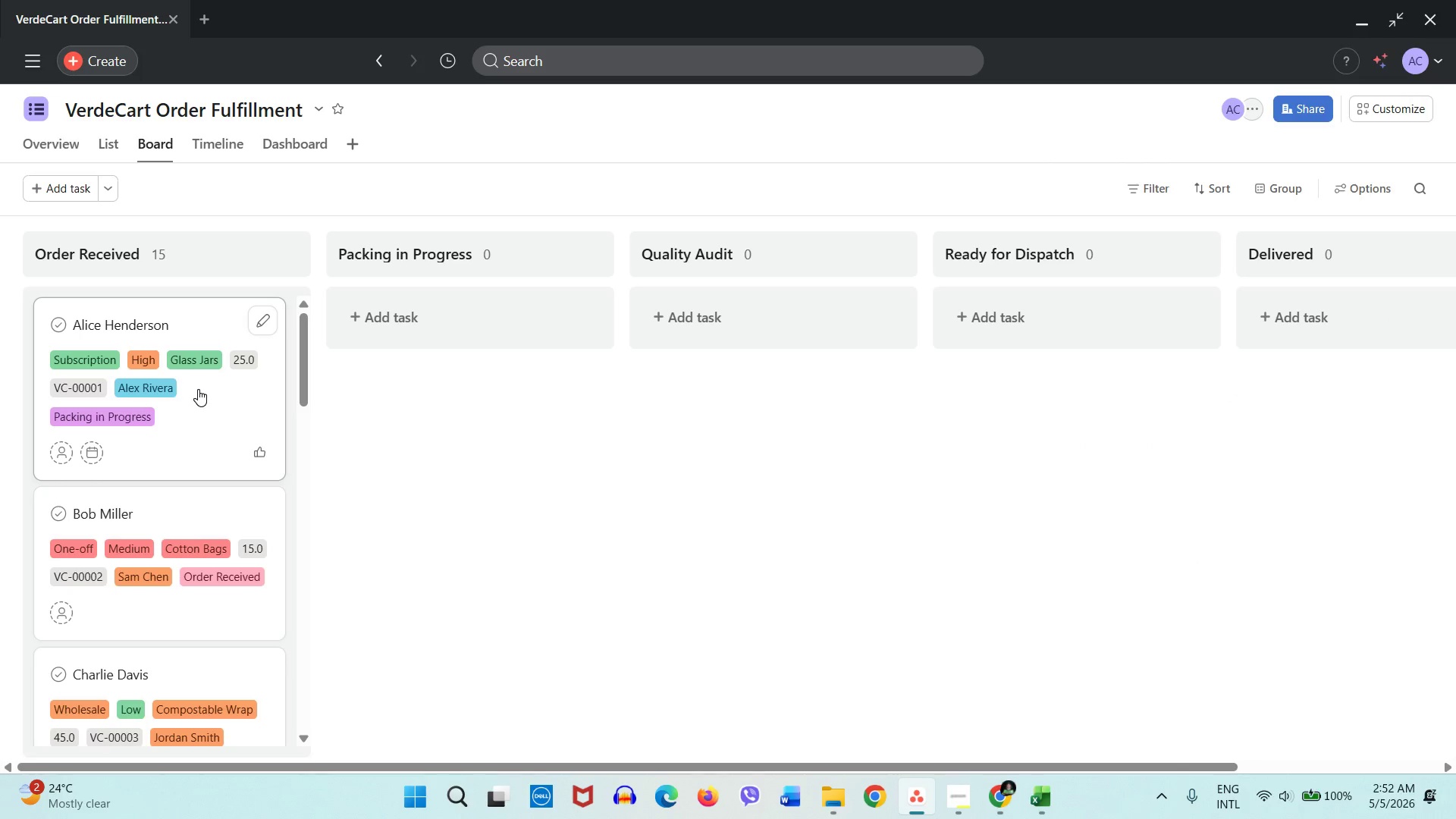 
left_click([198, 389])
 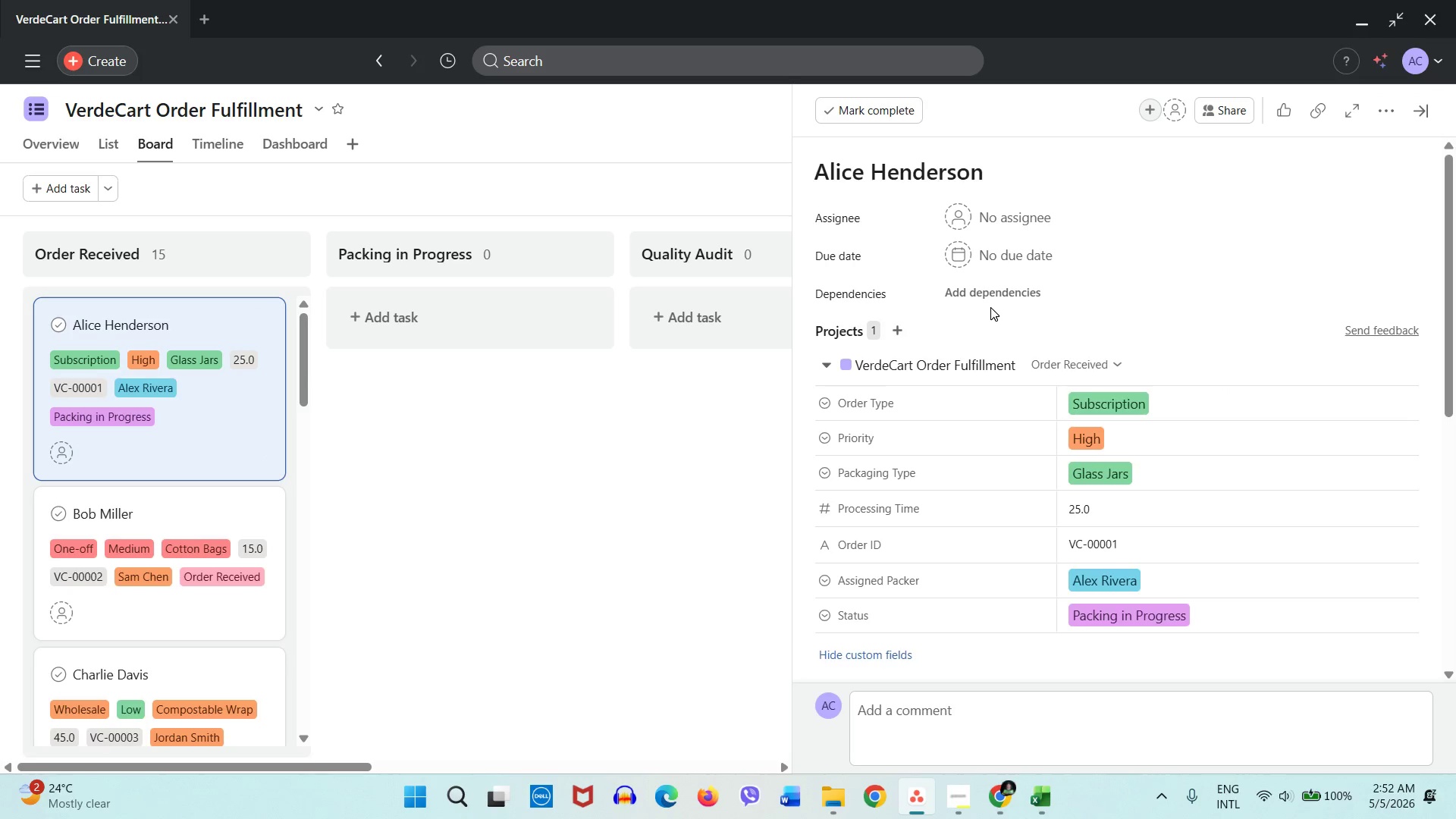 
scroll: coordinate [986, 409], scroll_direction: down, amount: 6.0
 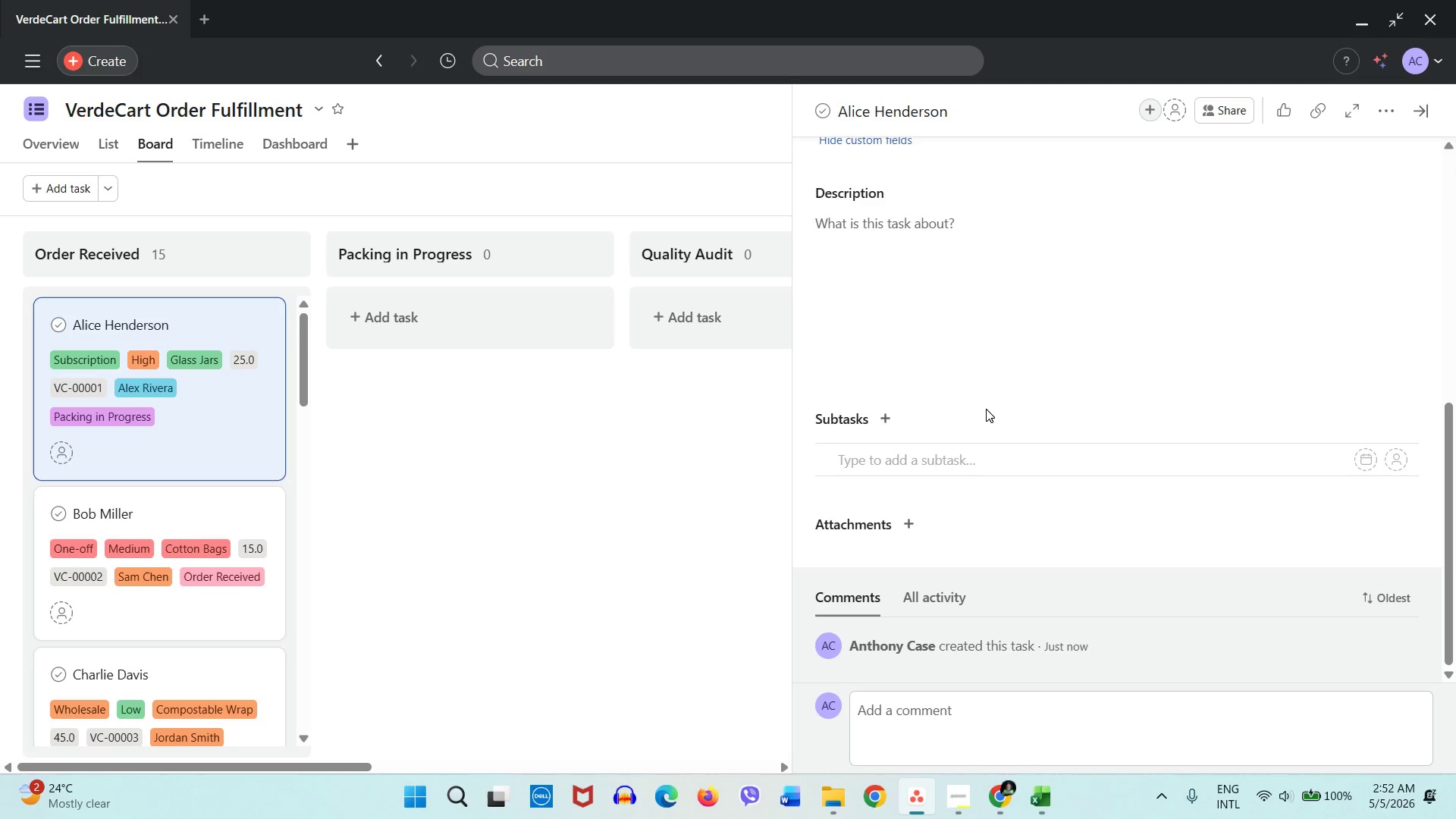 
scroll: coordinate [986, 409], scroll_direction: up, amount: 5.0
 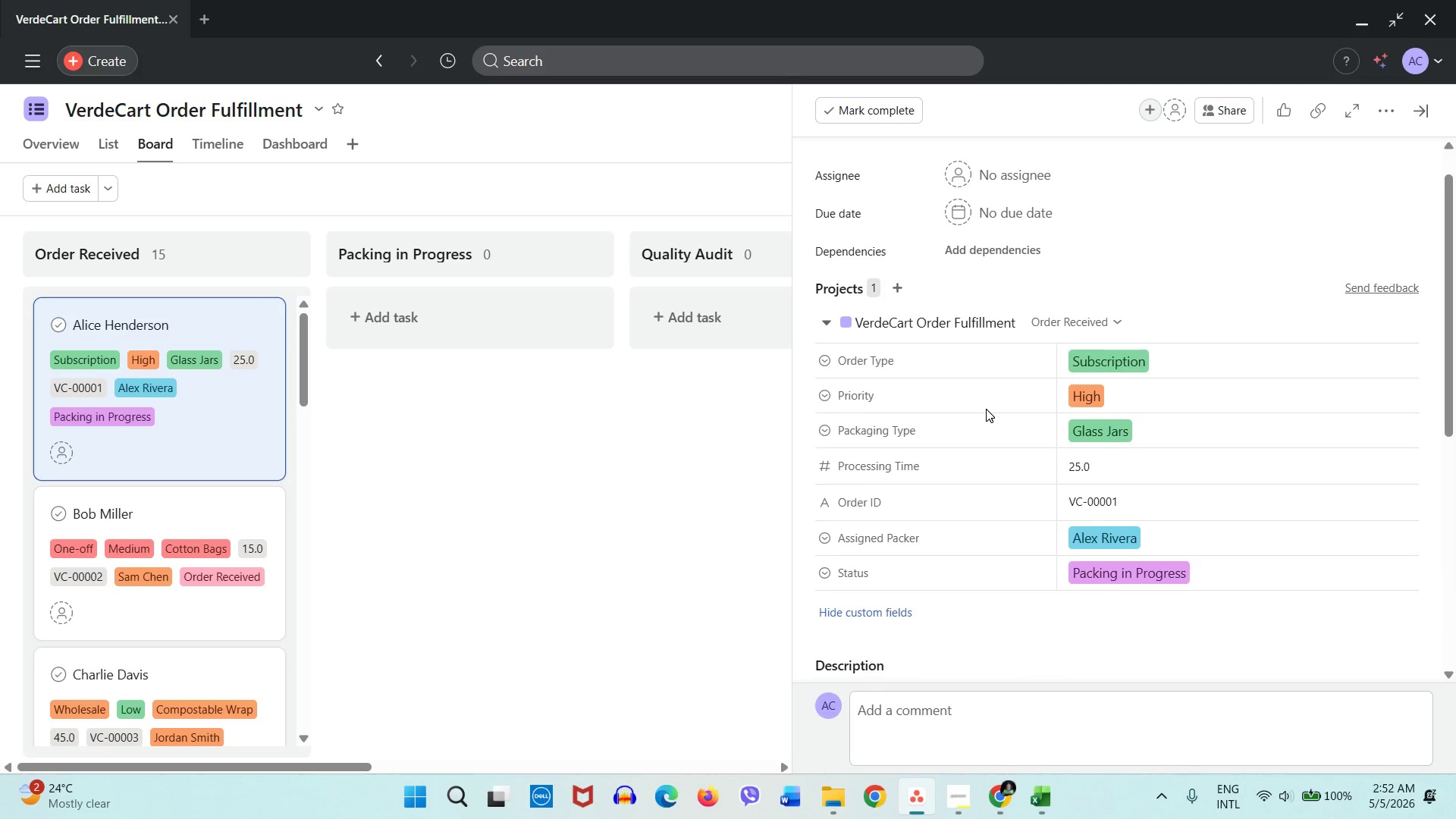 
scroll: coordinate [956, 373], scroll_direction: down, amount: 2.0
 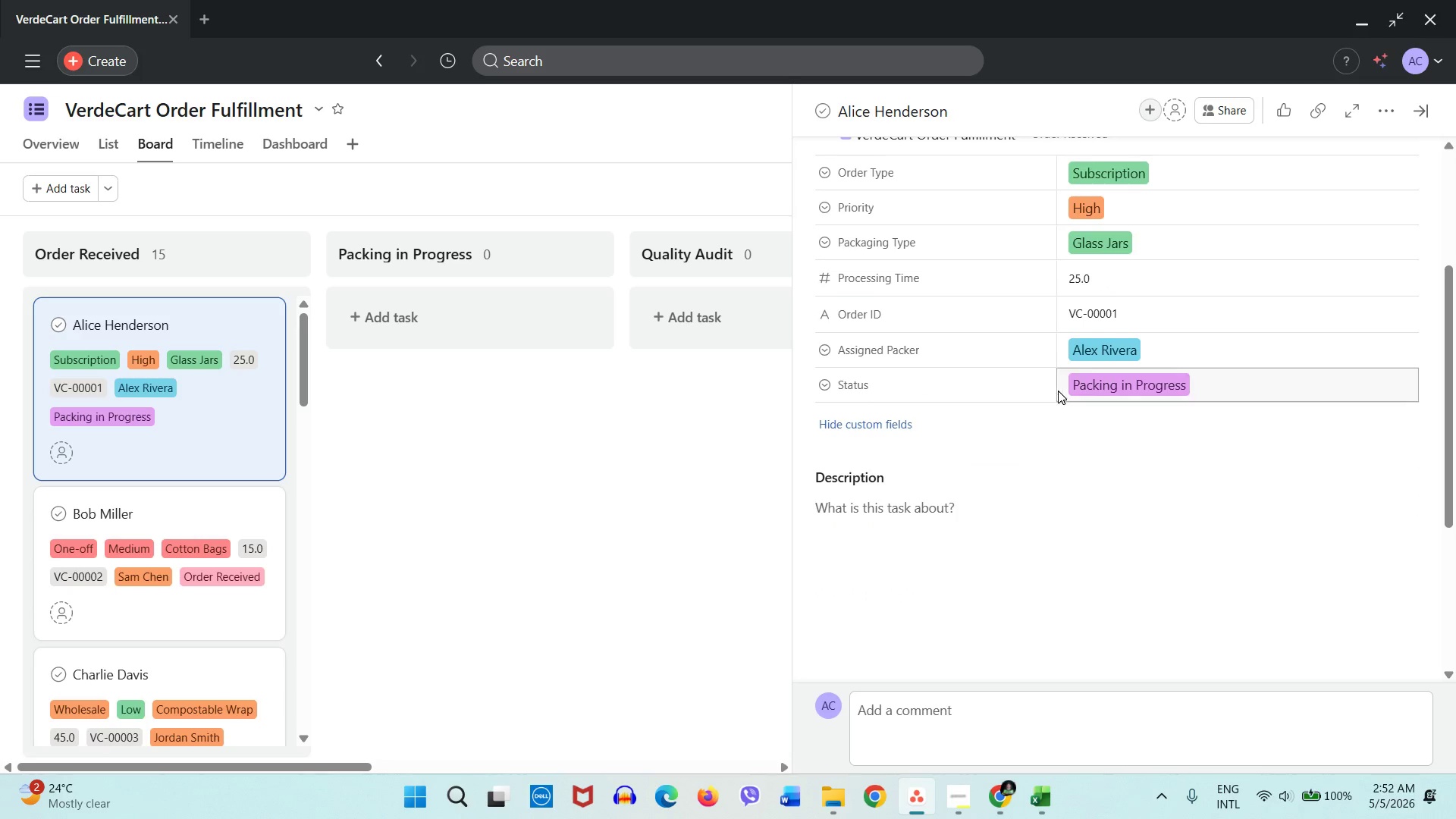 
scroll: coordinate [1058, 391], scroll_direction: up, amount: 1.0
 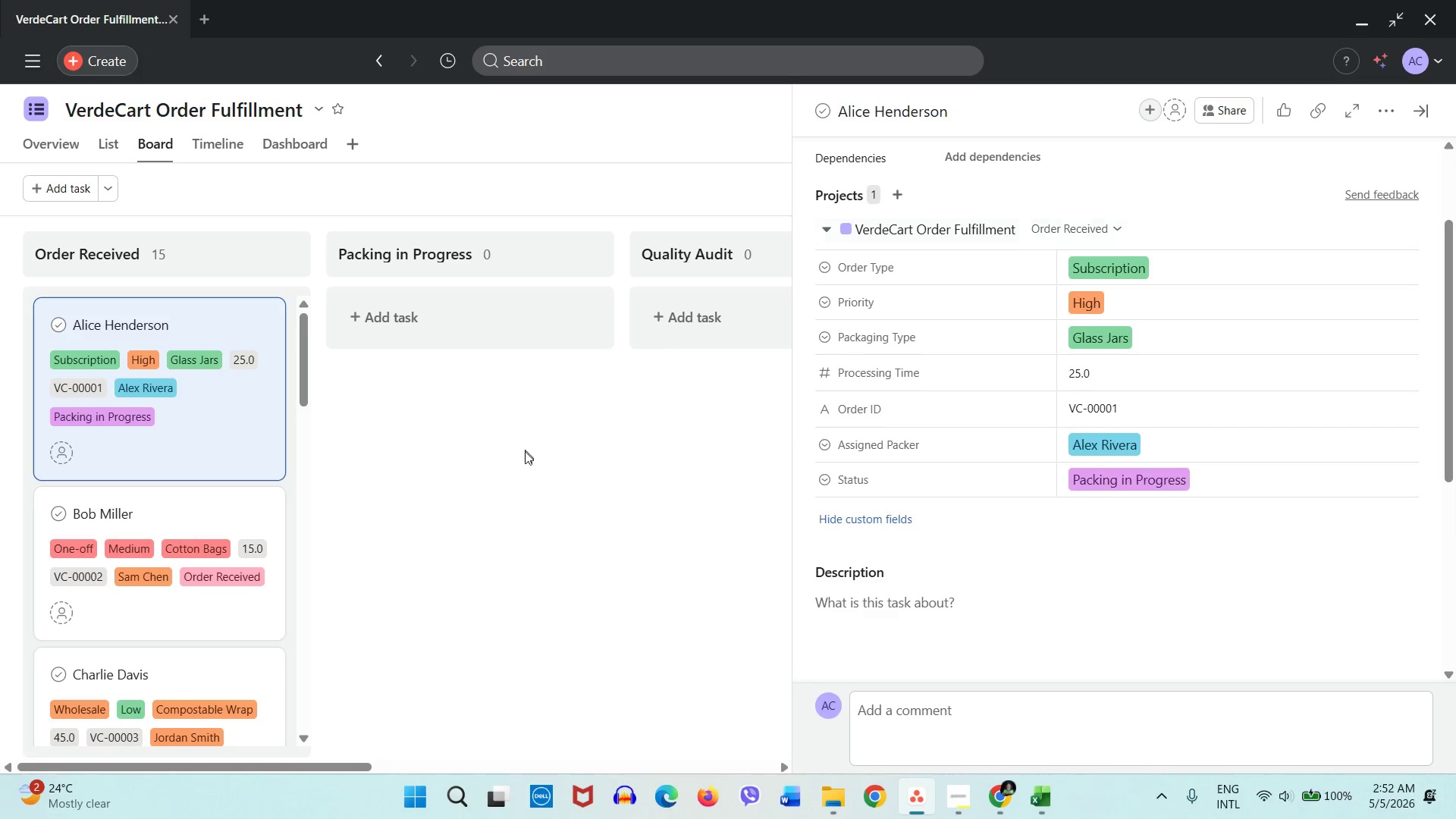 
left_click([522, 451])
 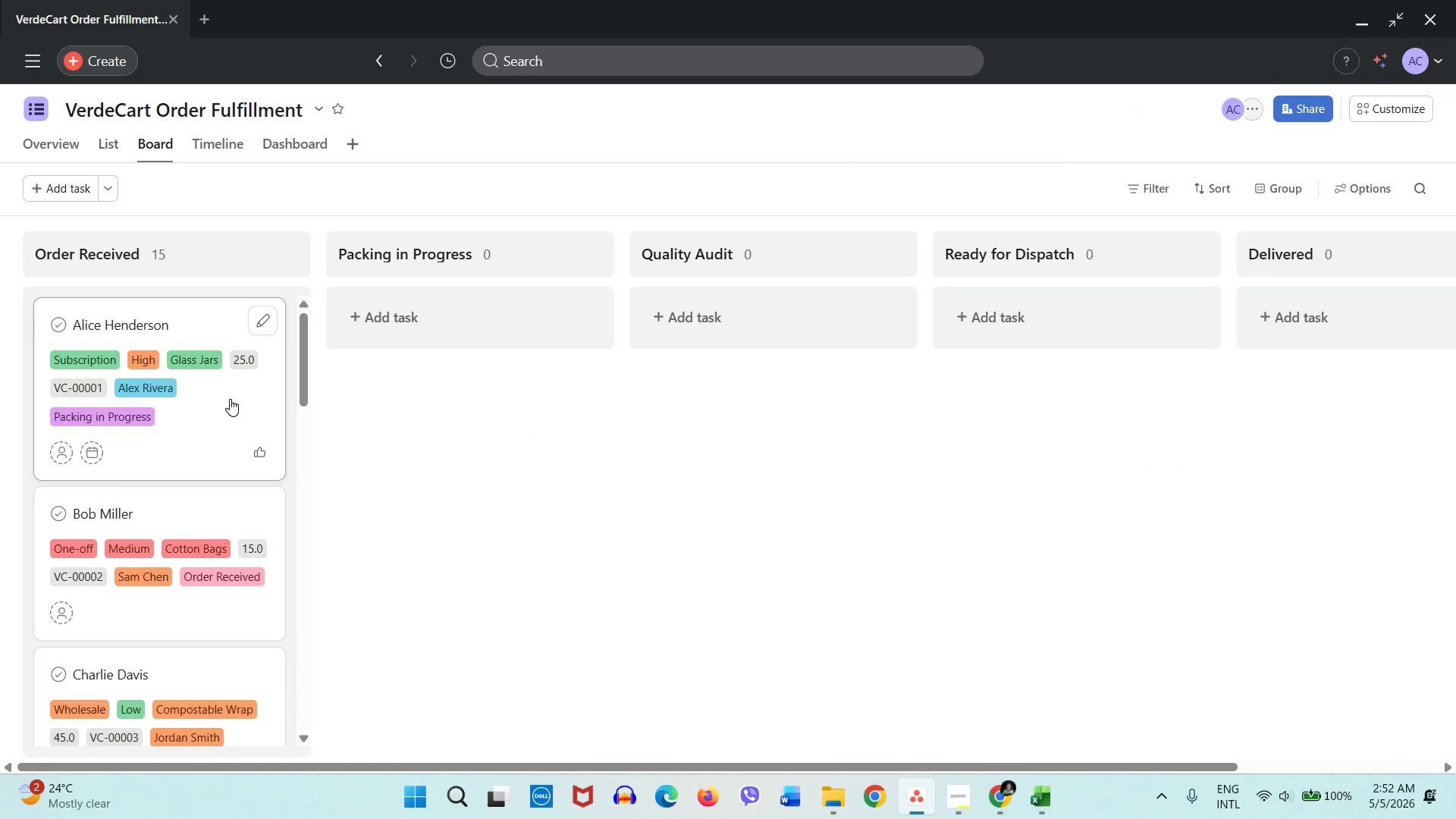 
right_click([234, 405])
 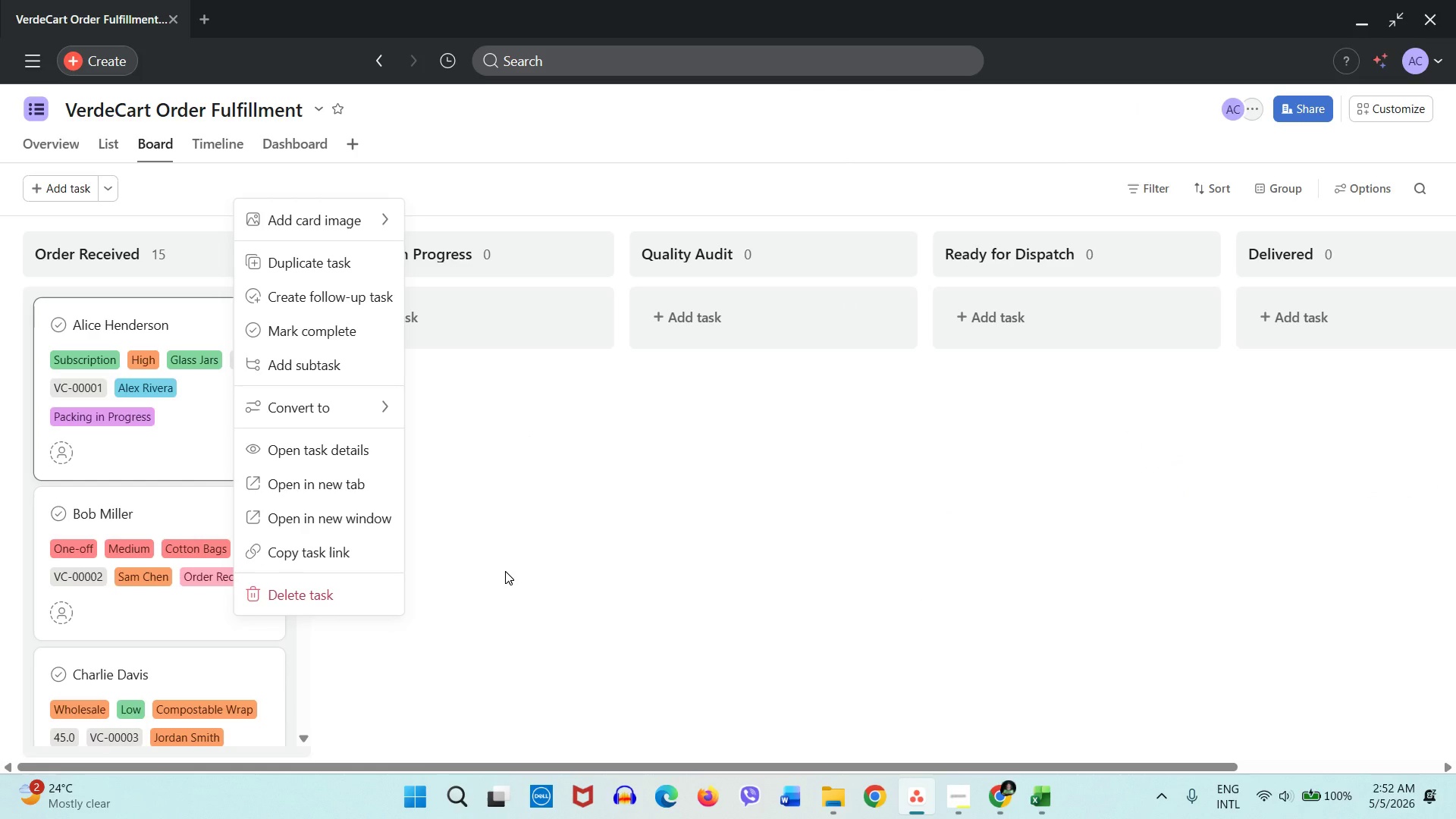 
left_click([505, 571])
 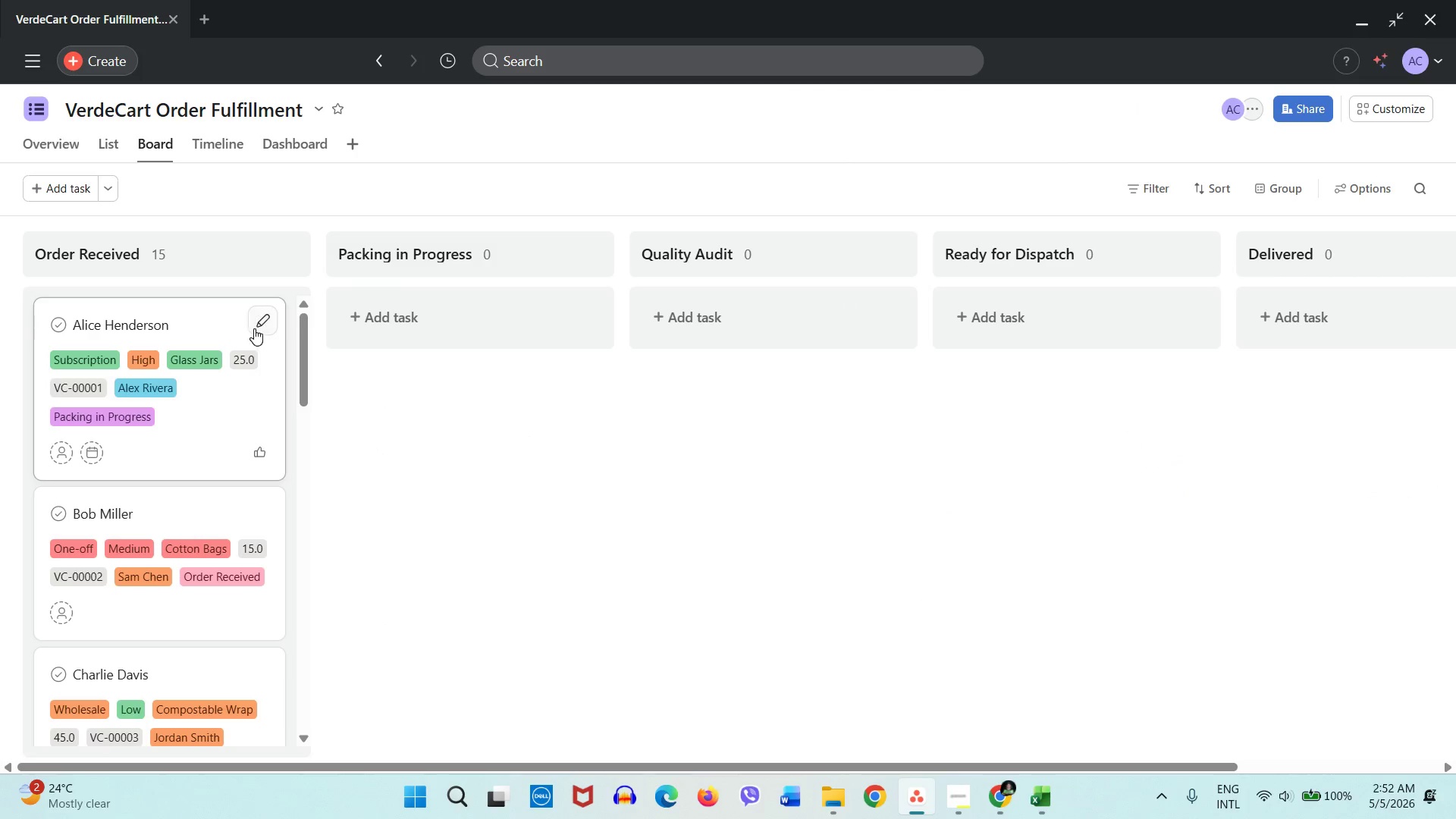 
left_click([259, 326])
 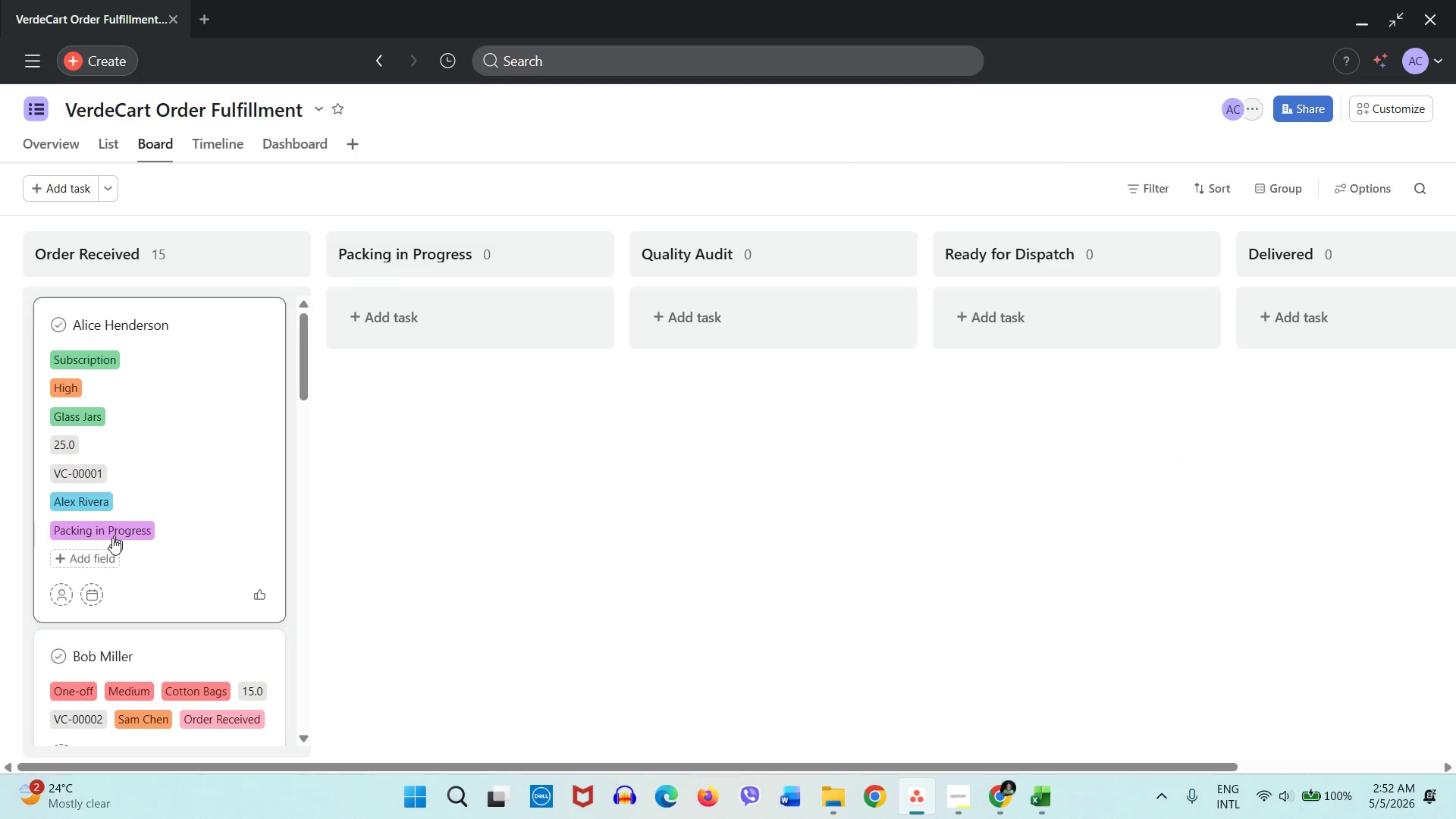 
left_click([99, 557])
 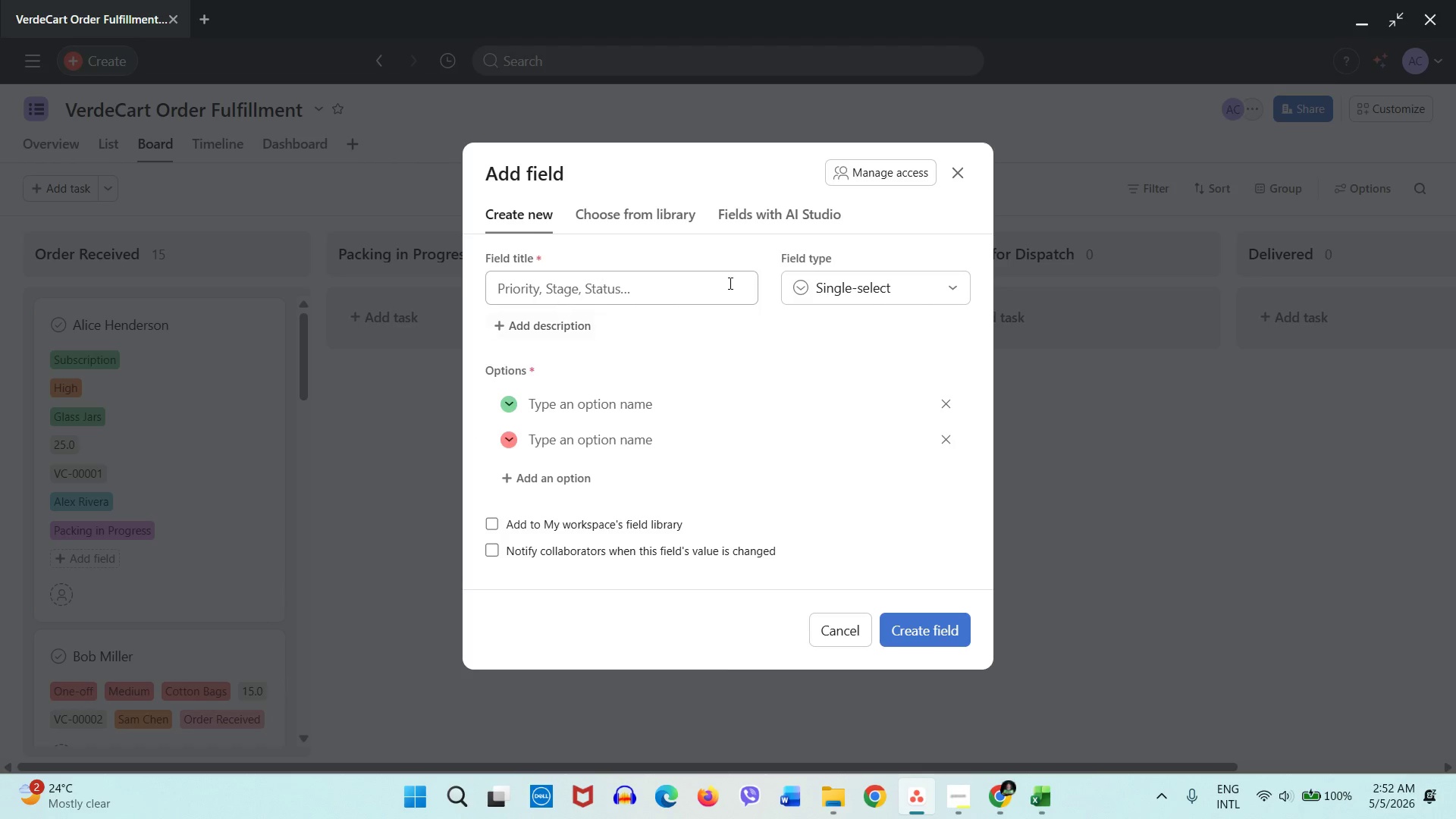 
left_click([854, 300])
 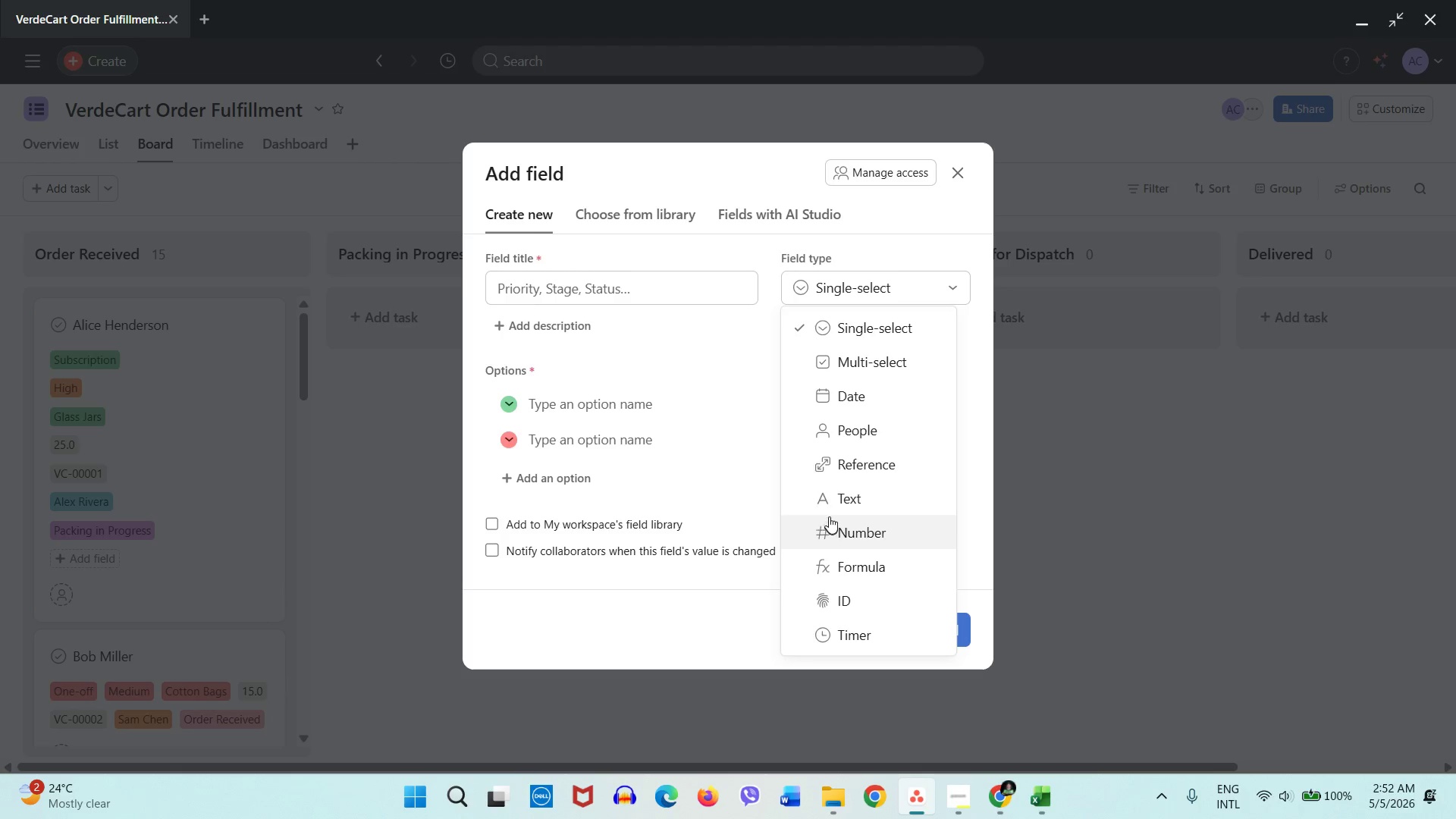 
left_click([831, 505])
 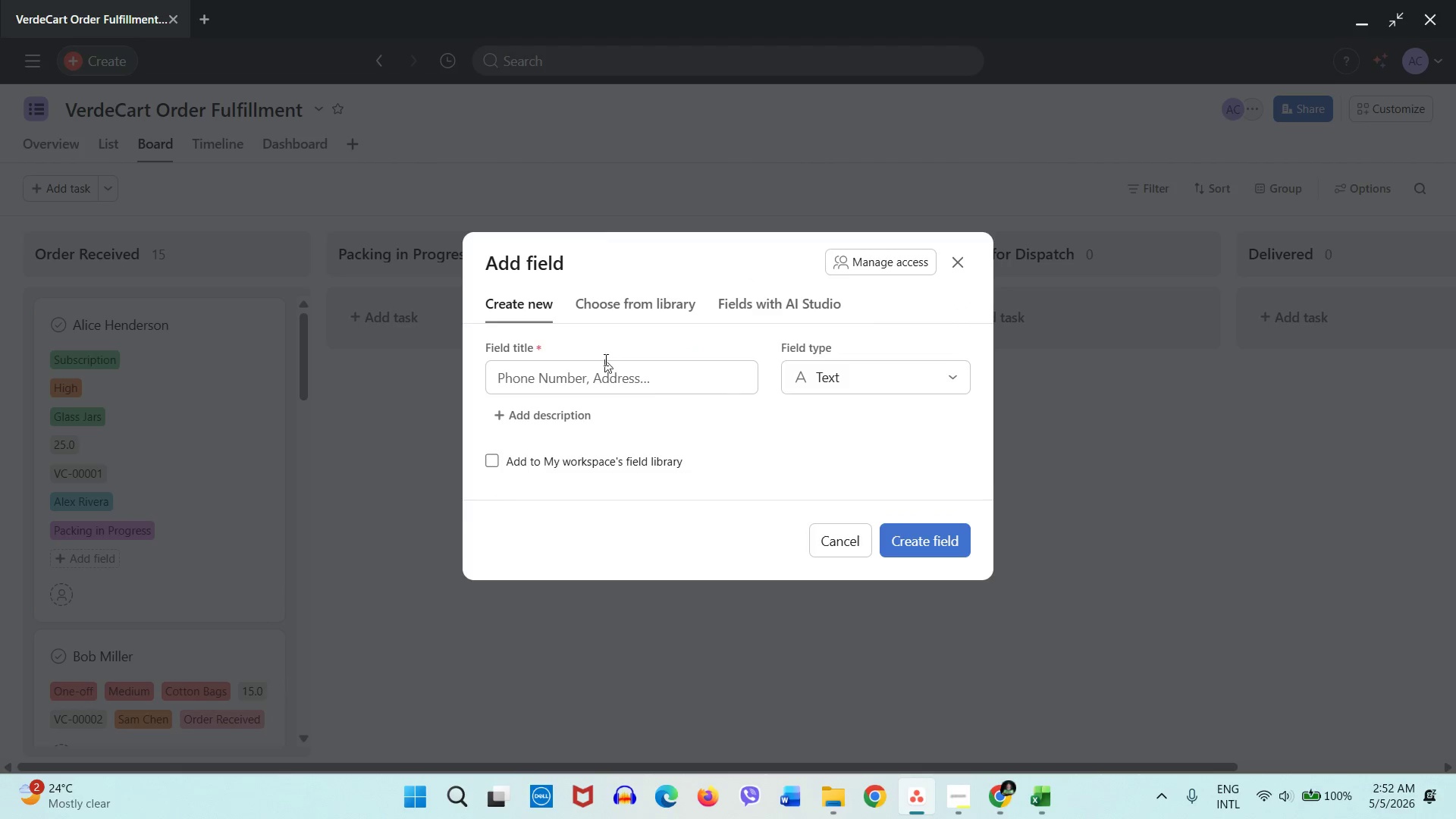 
left_click([598, 375])
 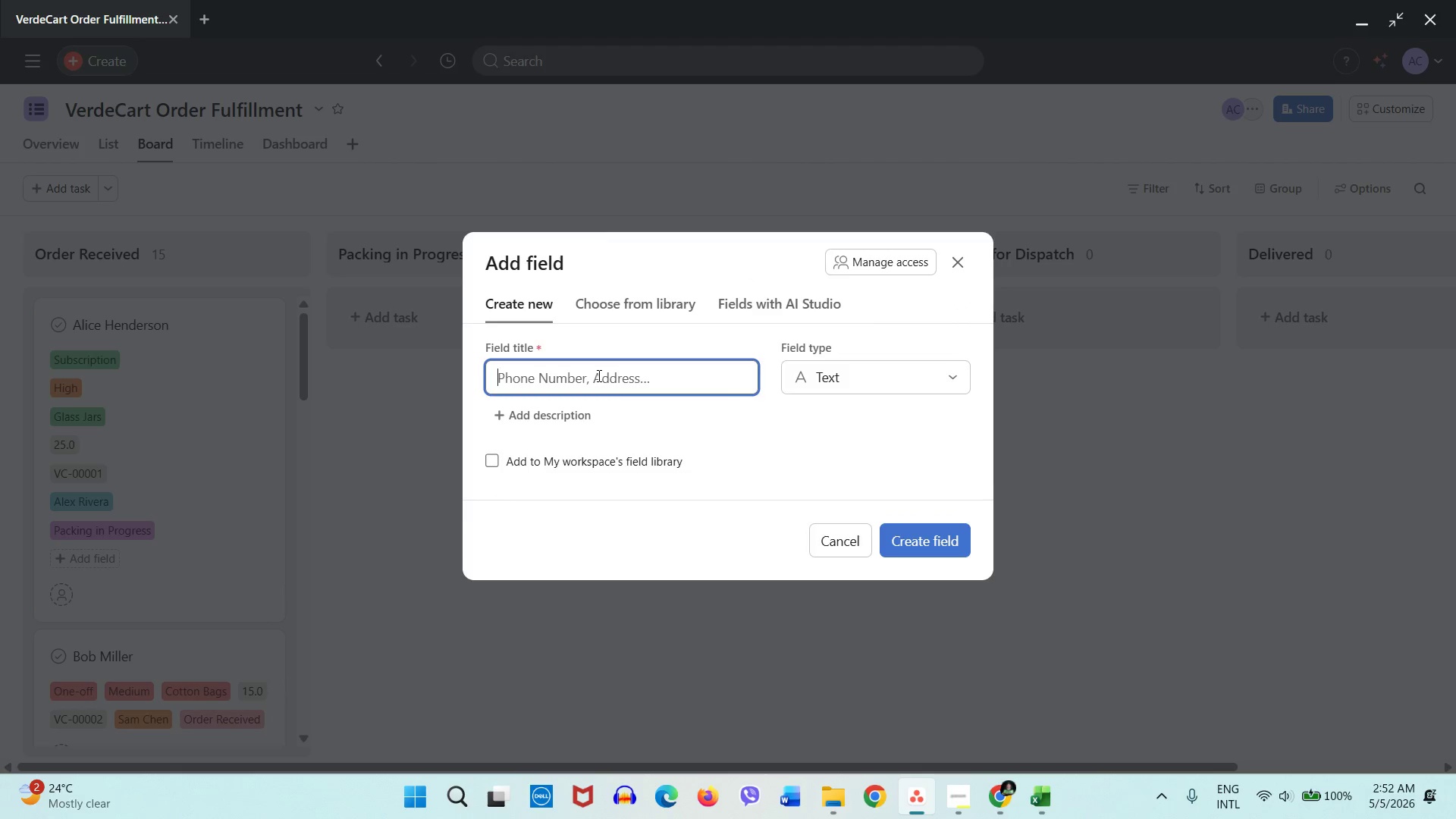 
type(alicehenderson@gmail.com)
 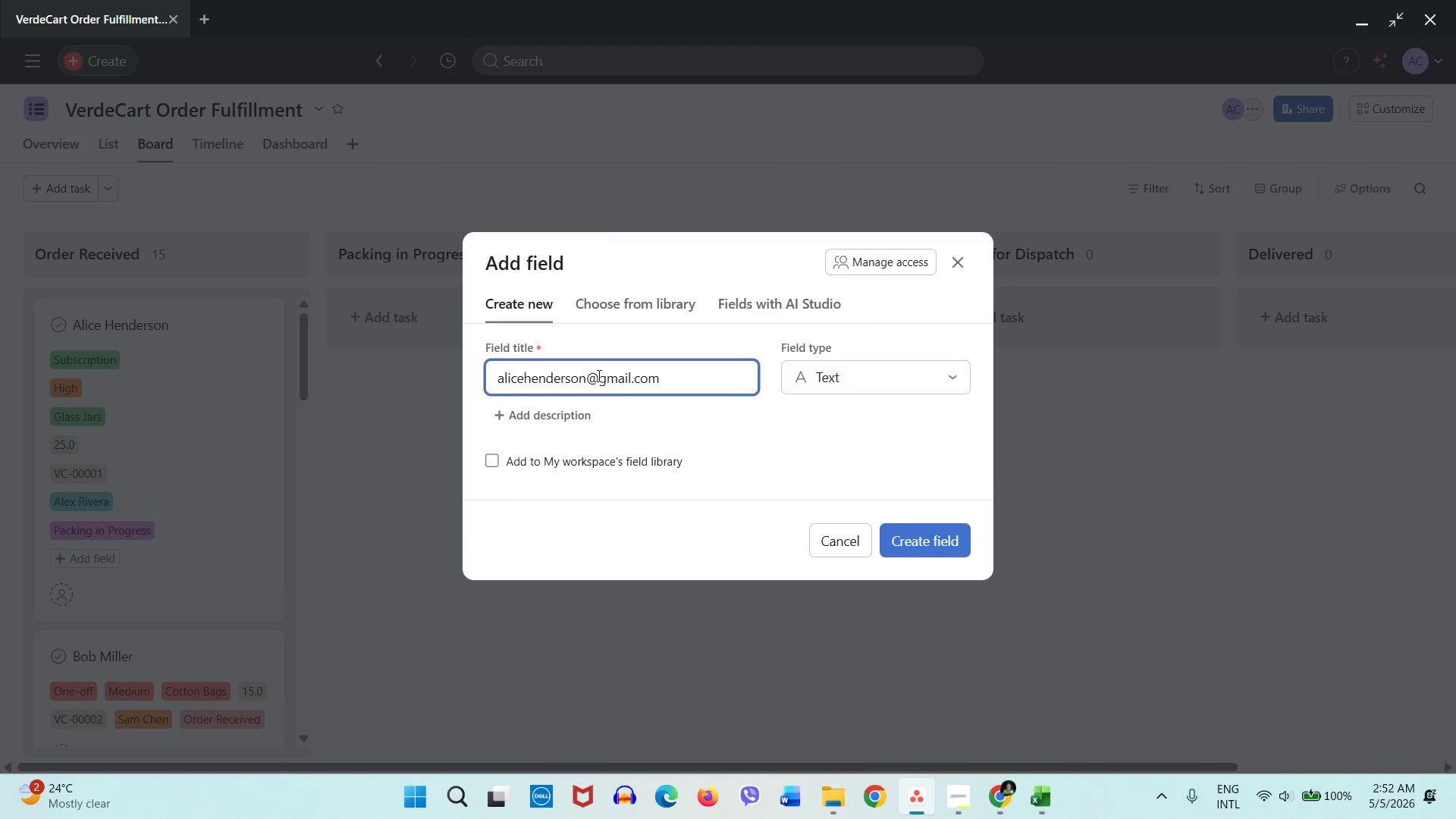 
left_click([915, 546])
 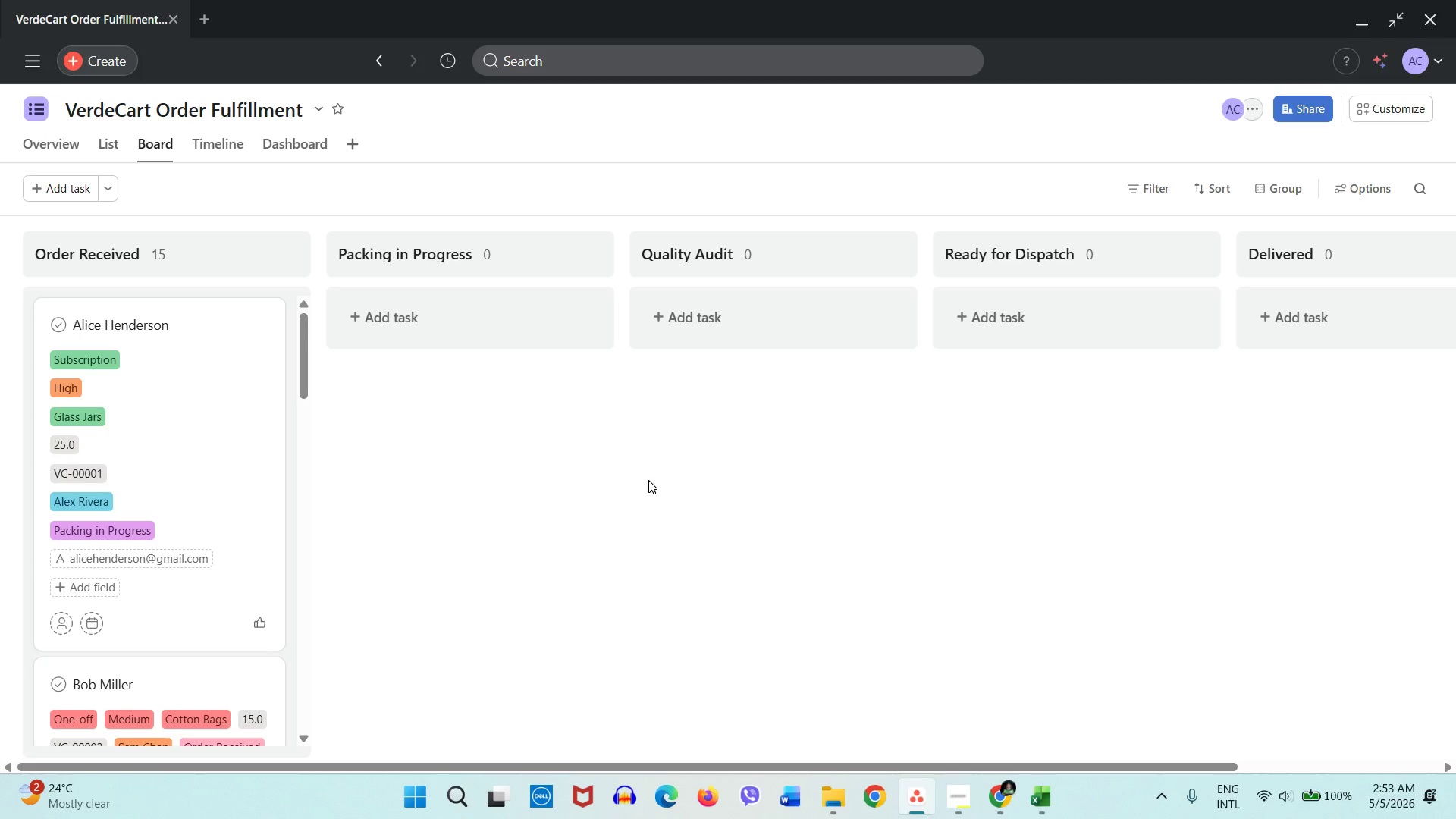 
left_click([603, 482])
 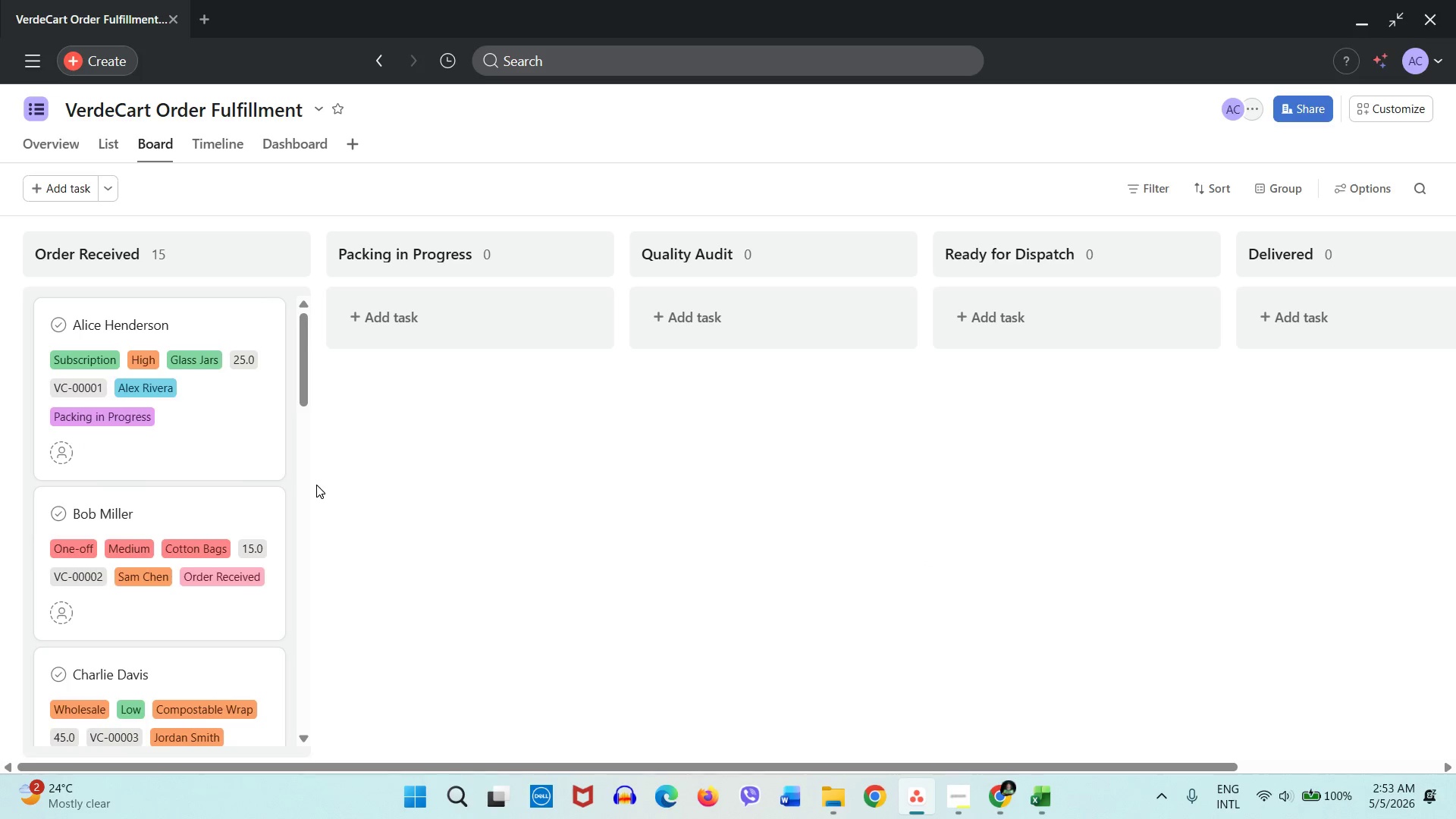 
scroll: coordinate [177, 522], scroll_direction: down, amount: 4.0
 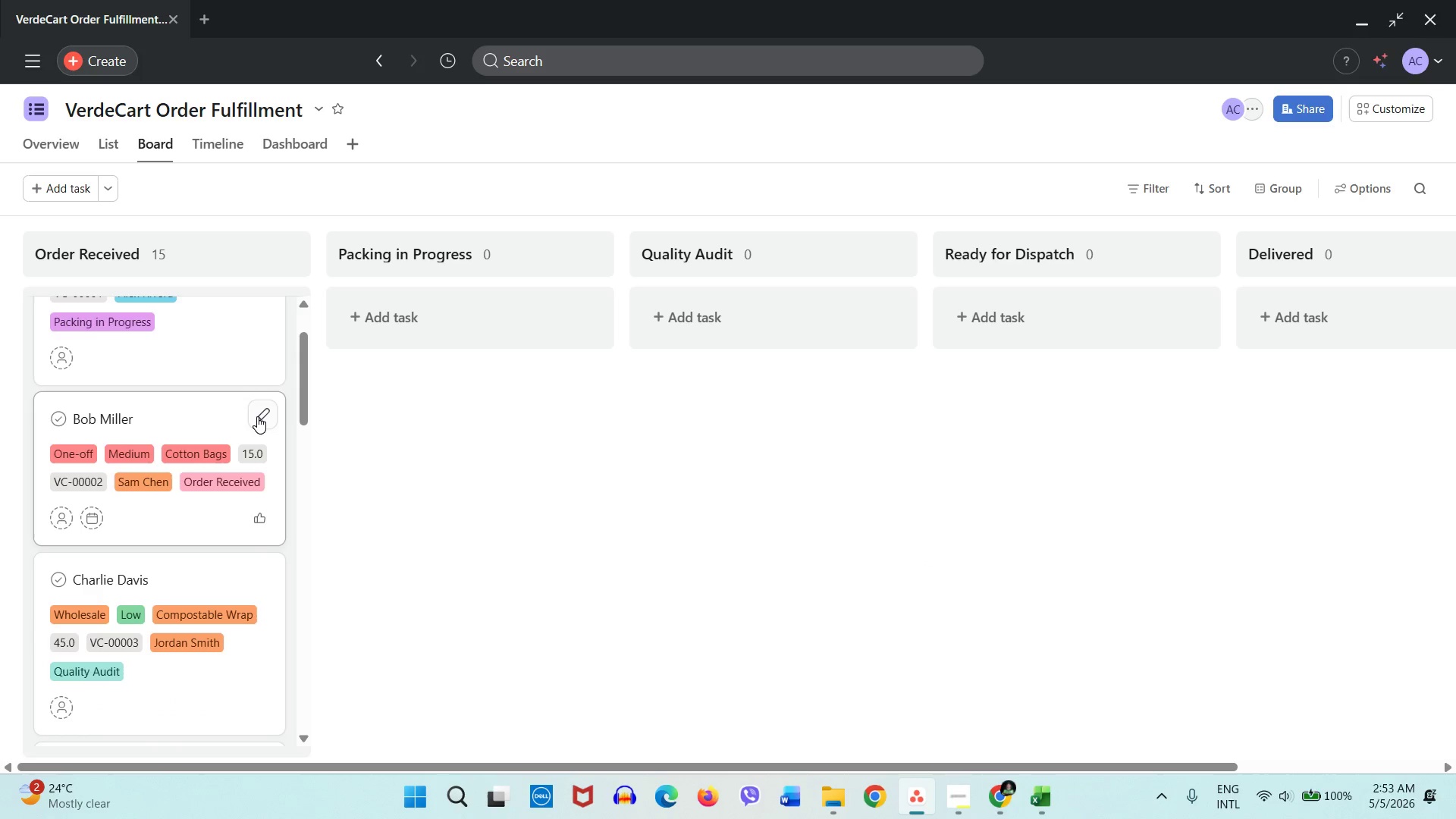 
left_click([257, 416])
 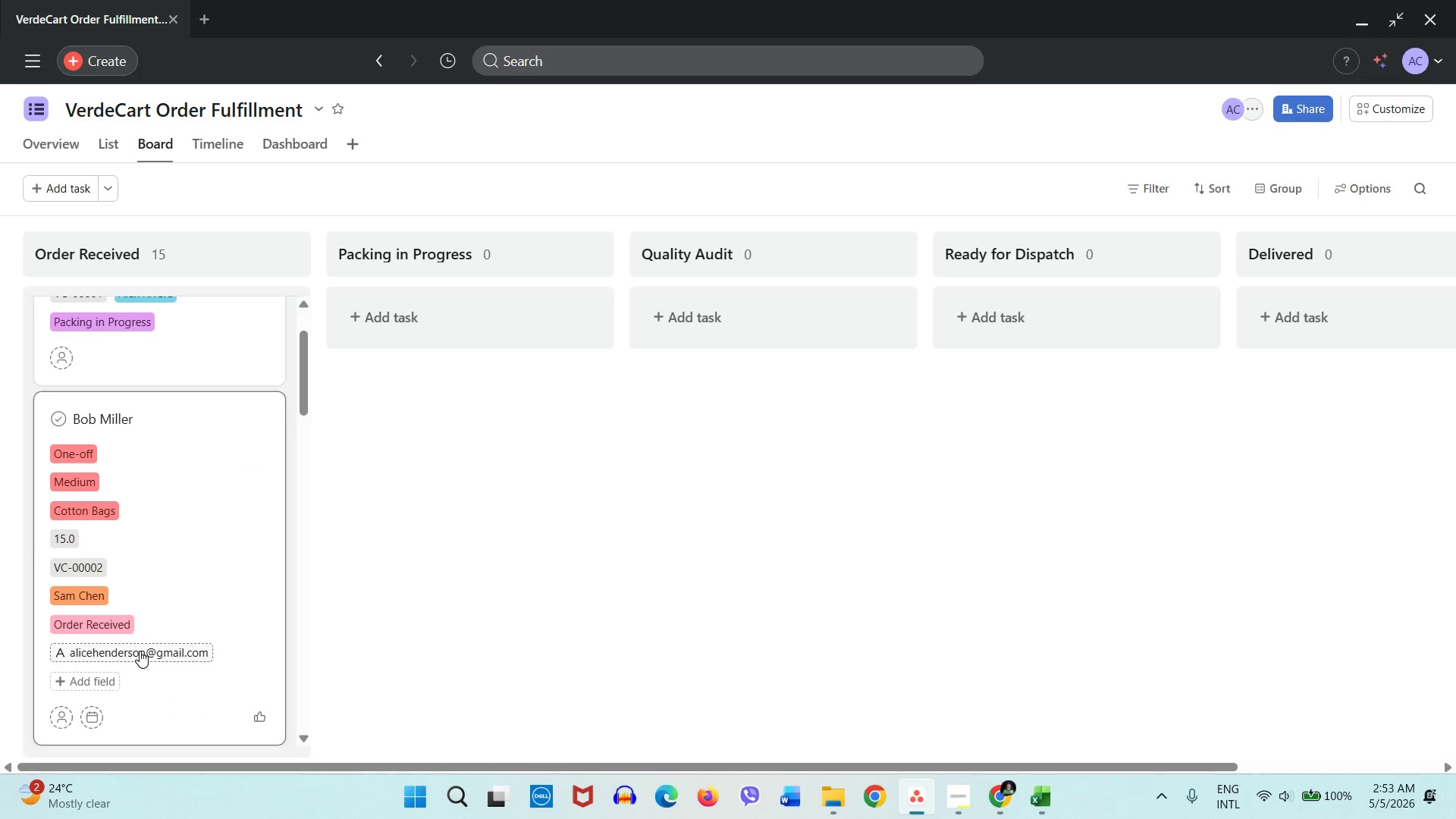 
scroll: coordinate [159, 618], scroll_direction: down, amount: 5.0
 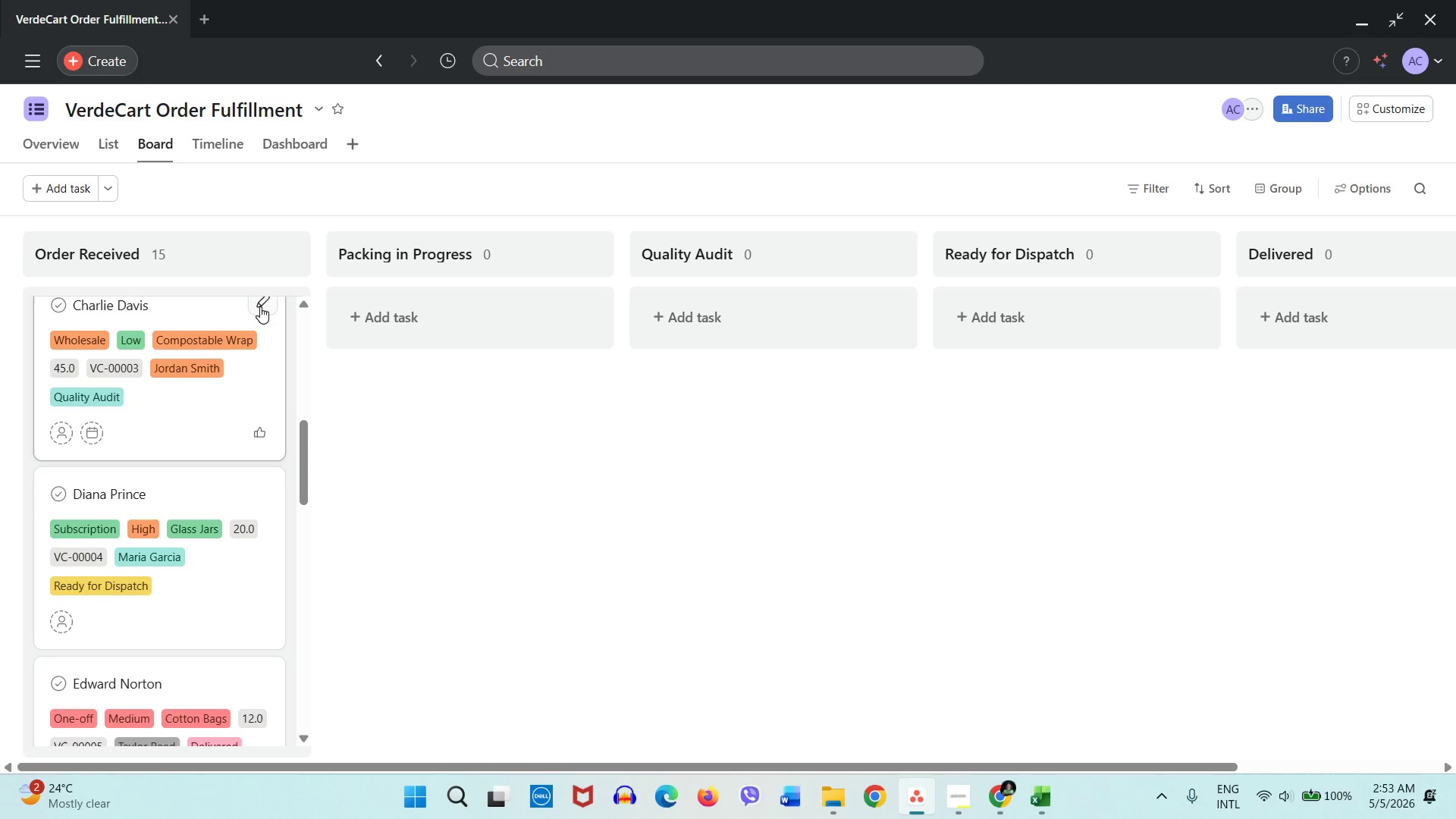 
left_click([261, 306])
 